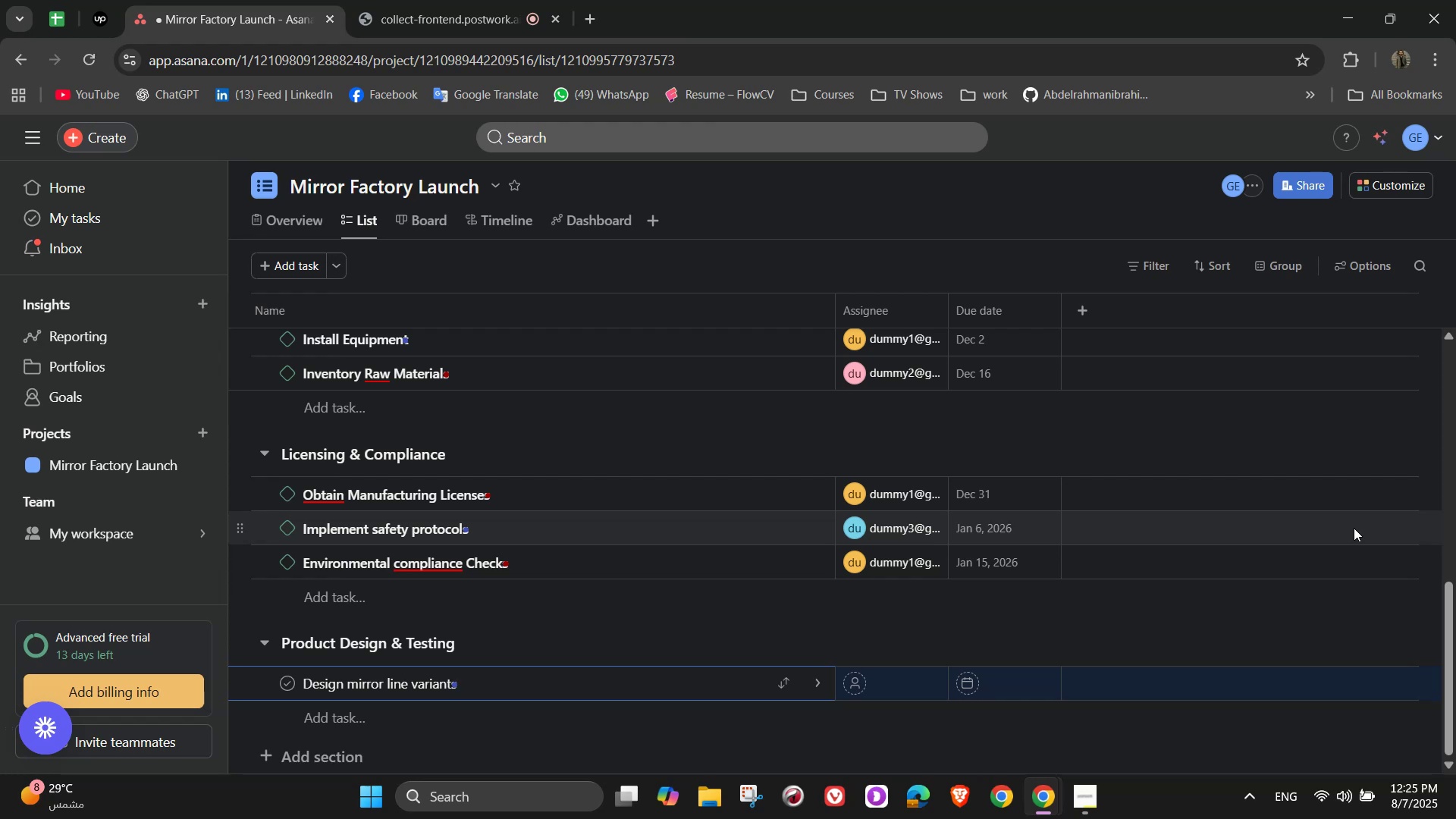 
left_click([818, 685])
 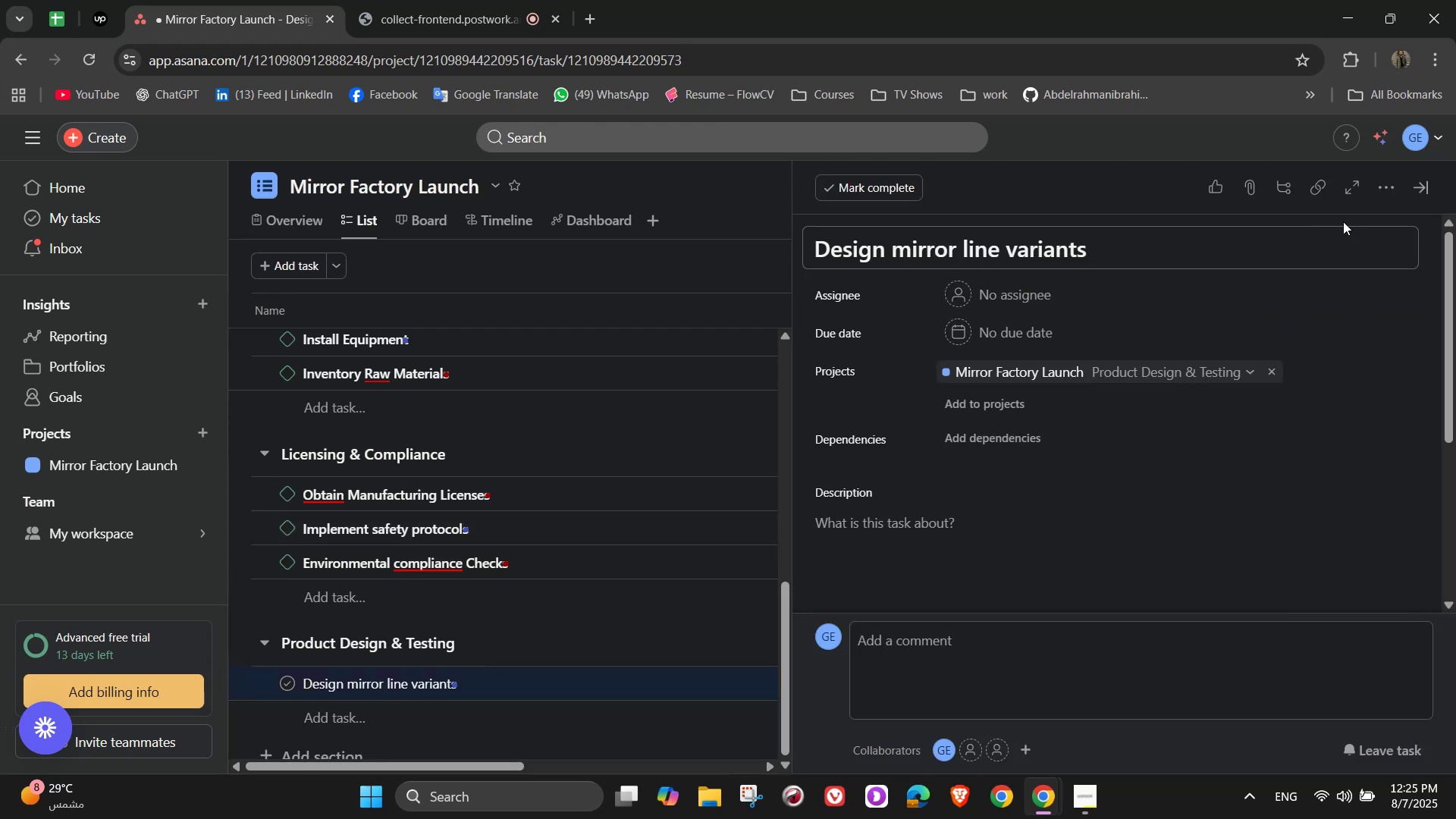 
left_click([1382, 185])
 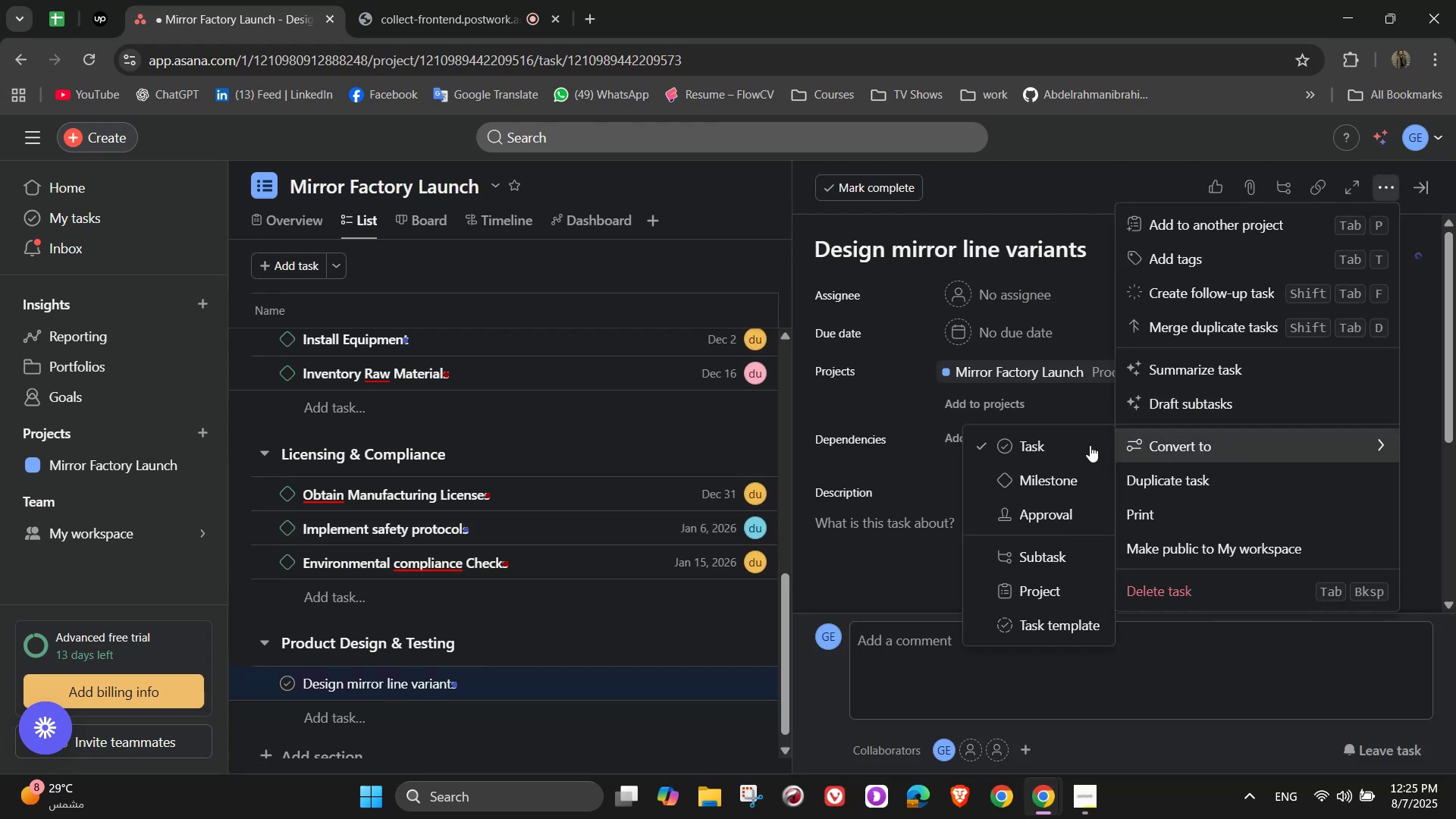 
left_click([1021, 488])
 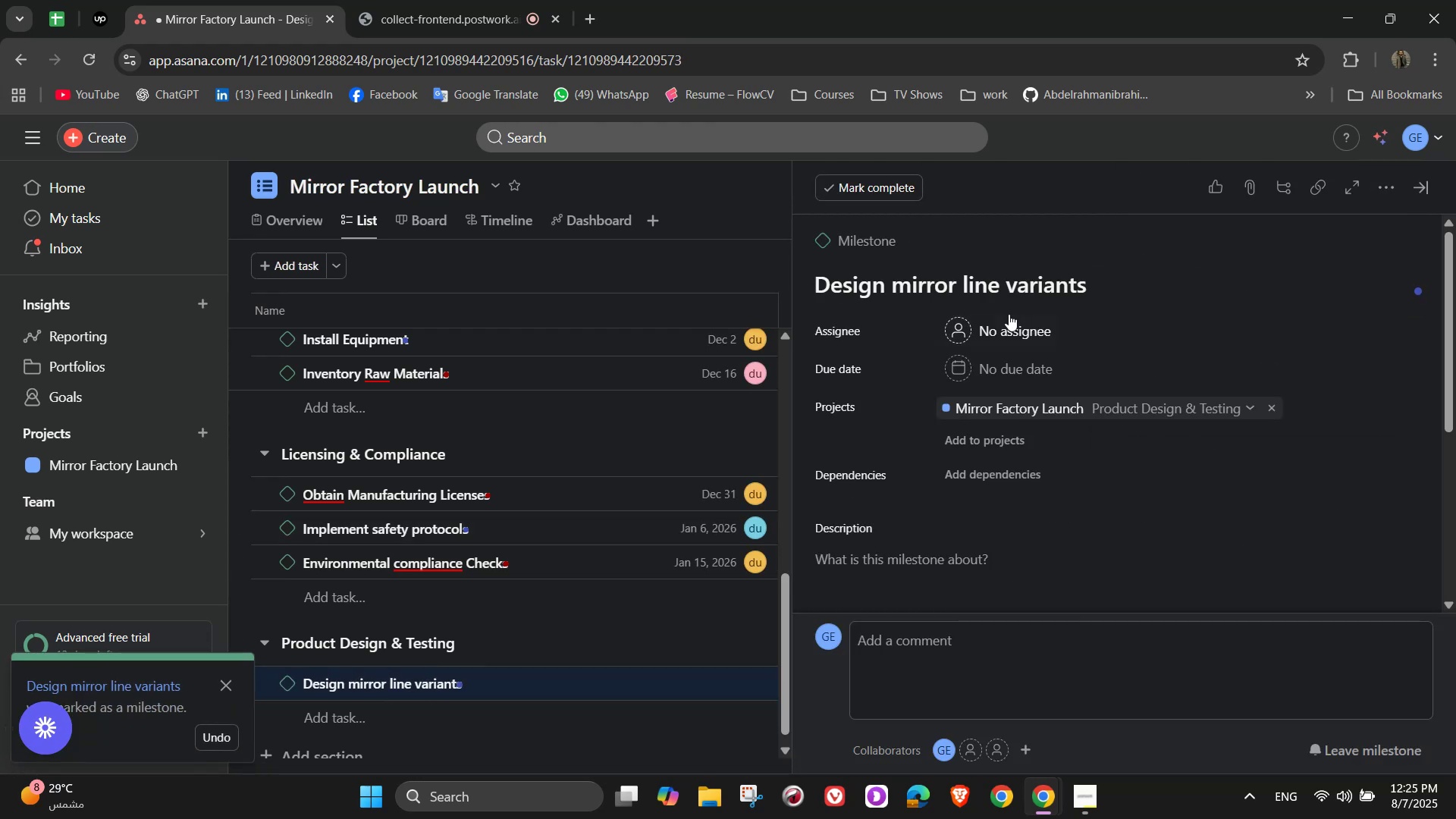 
left_click([1008, 321])
 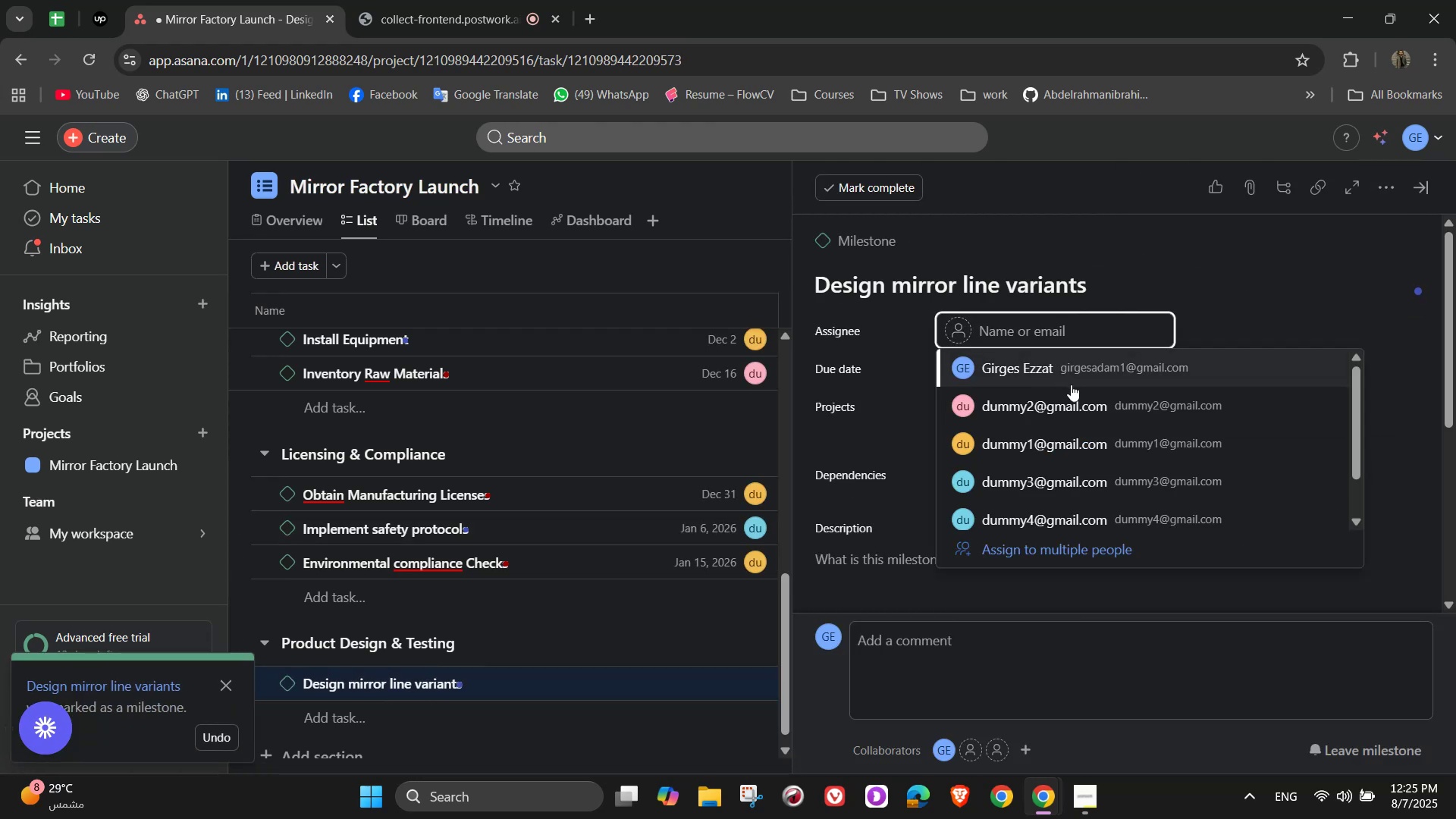 
scroll: coordinate [1062, 381], scroll_direction: down, amount: 1.0
 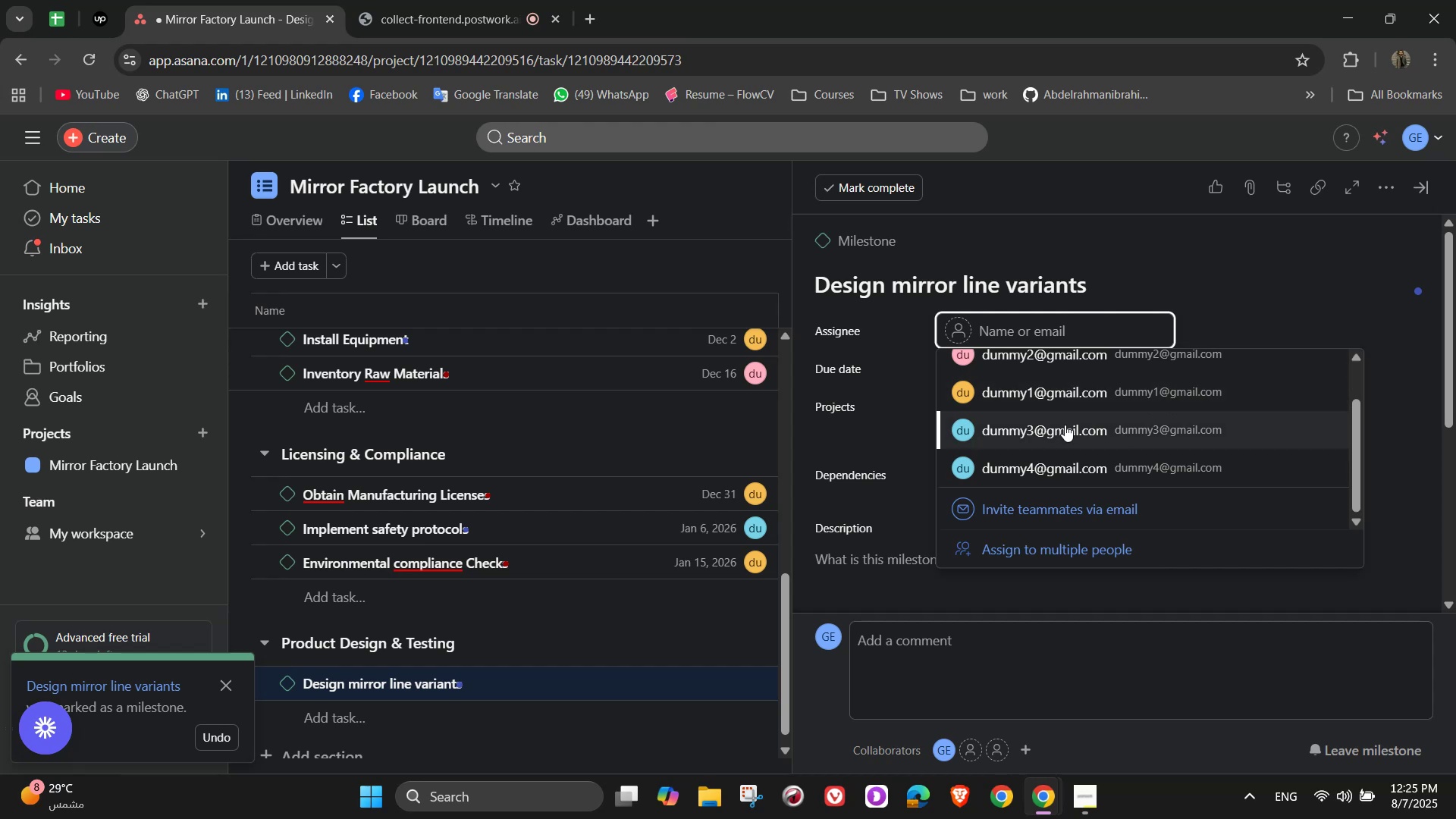 
scroll: coordinate [1065, 425], scroll_direction: up, amount: 3.0
 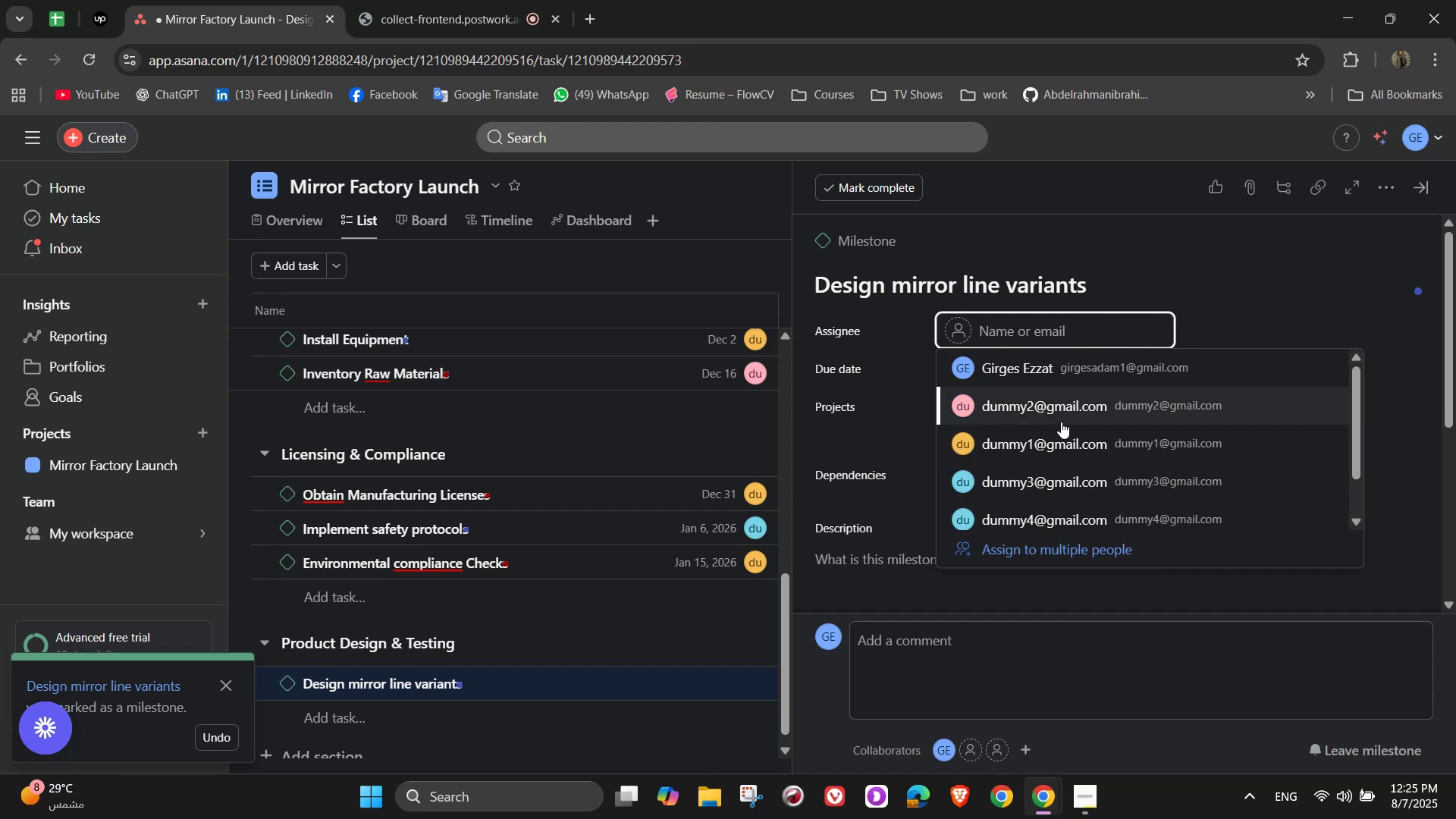 
left_click([1060, 421])
 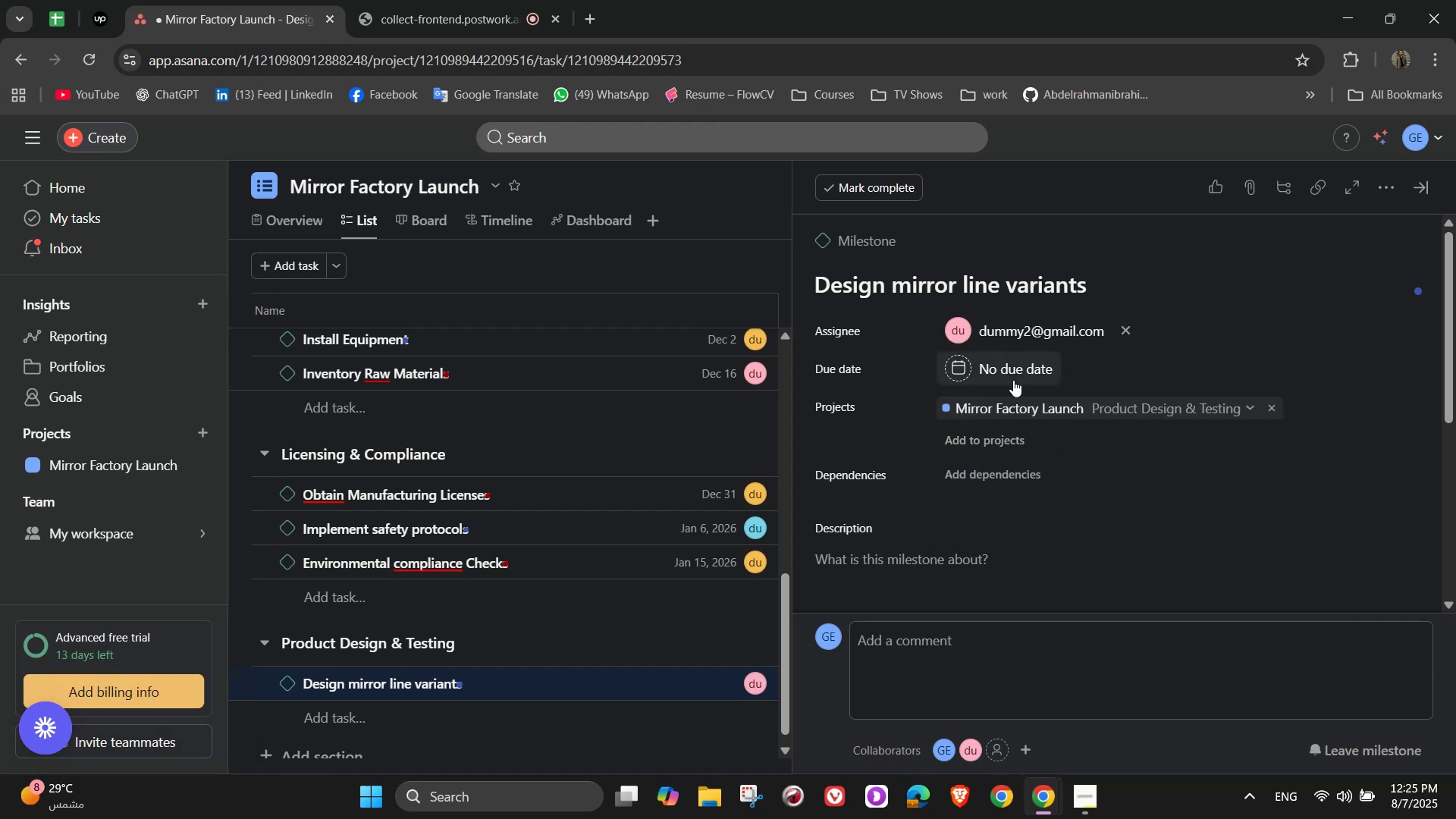 
left_click([1013, 380])
 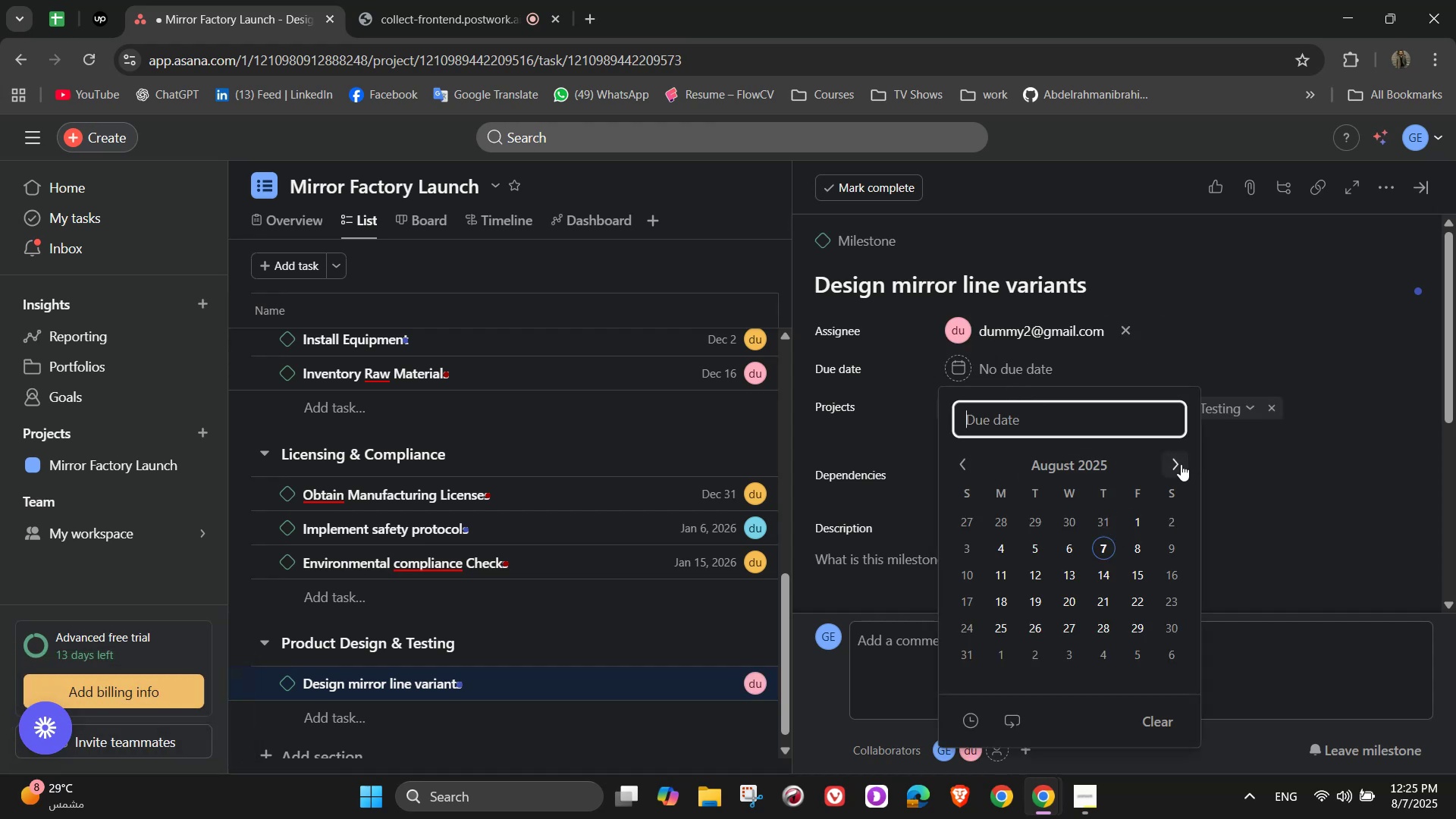 
double_click([1179, 463])
 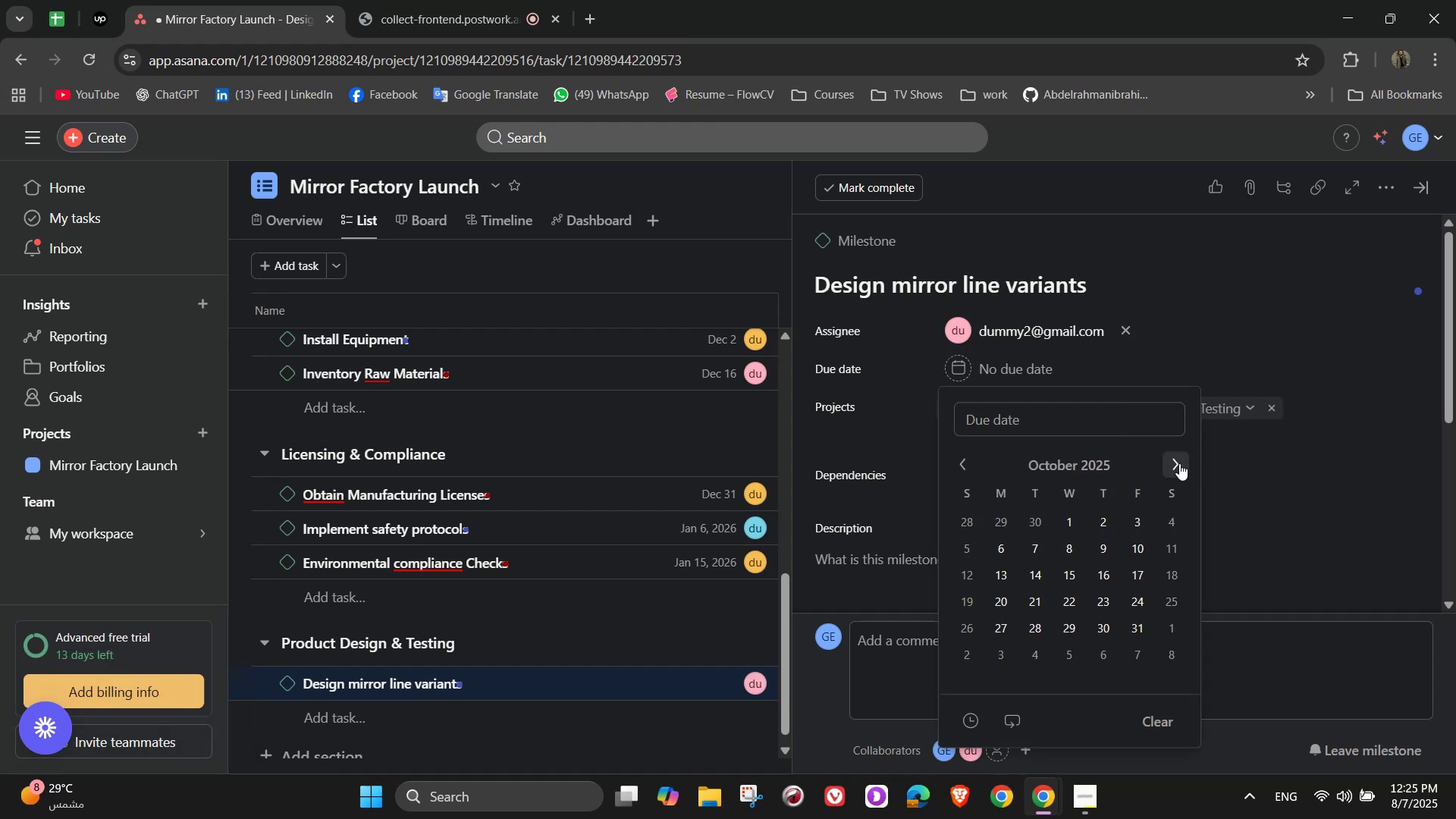 
triple_click([1179, 463])
 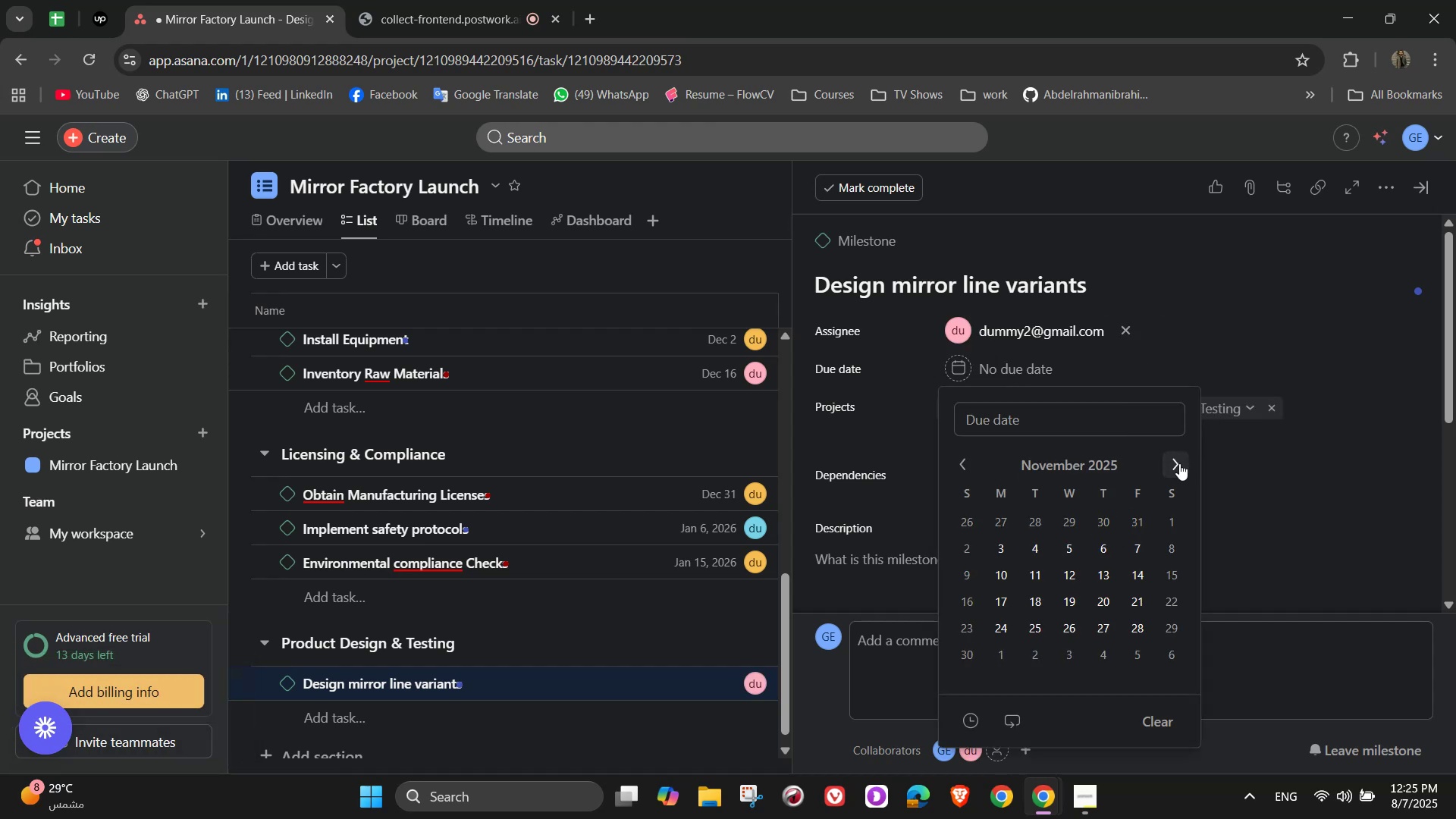 
left_click([1179, 463])
 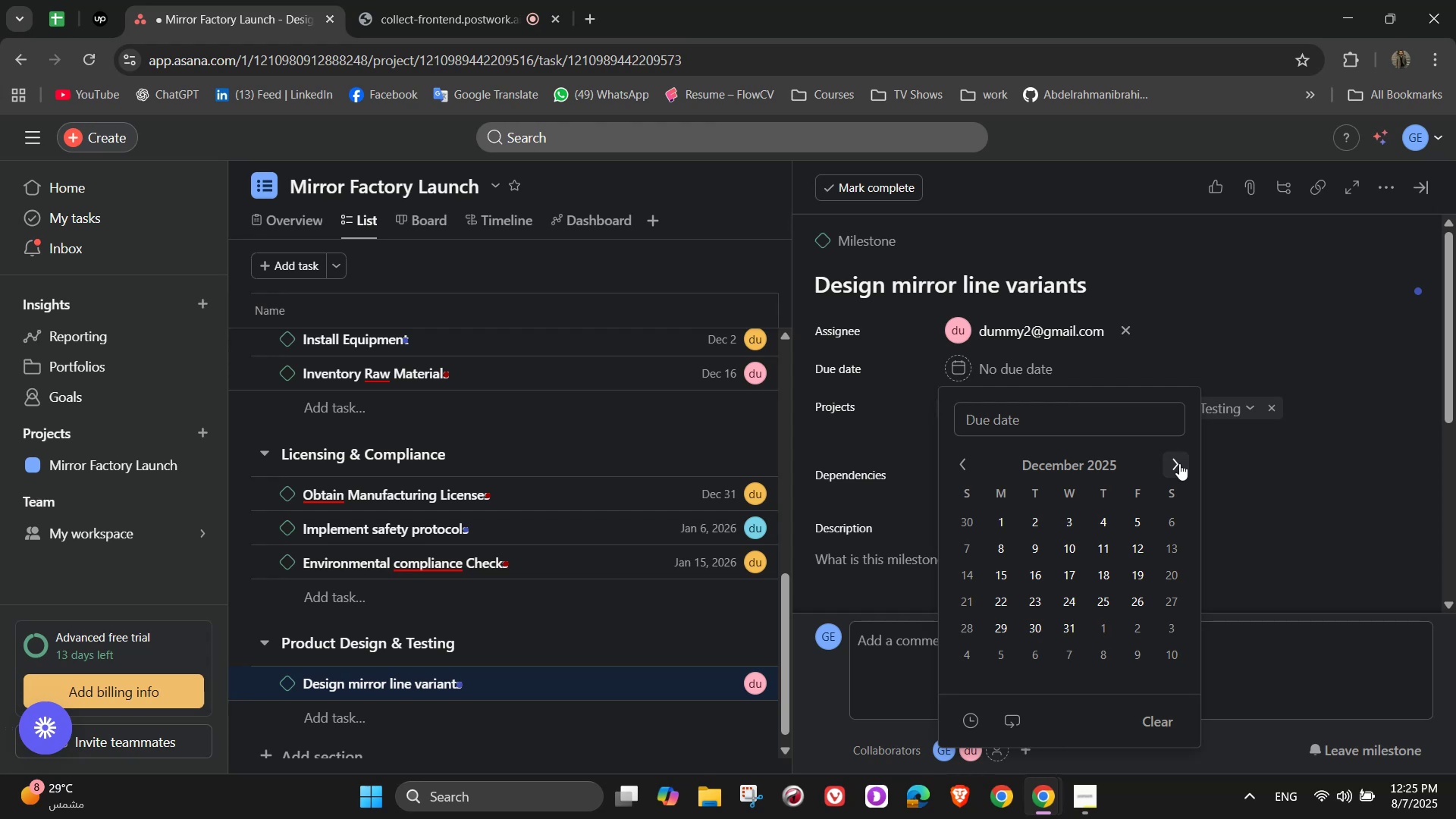 
left_click([1179, 463])
 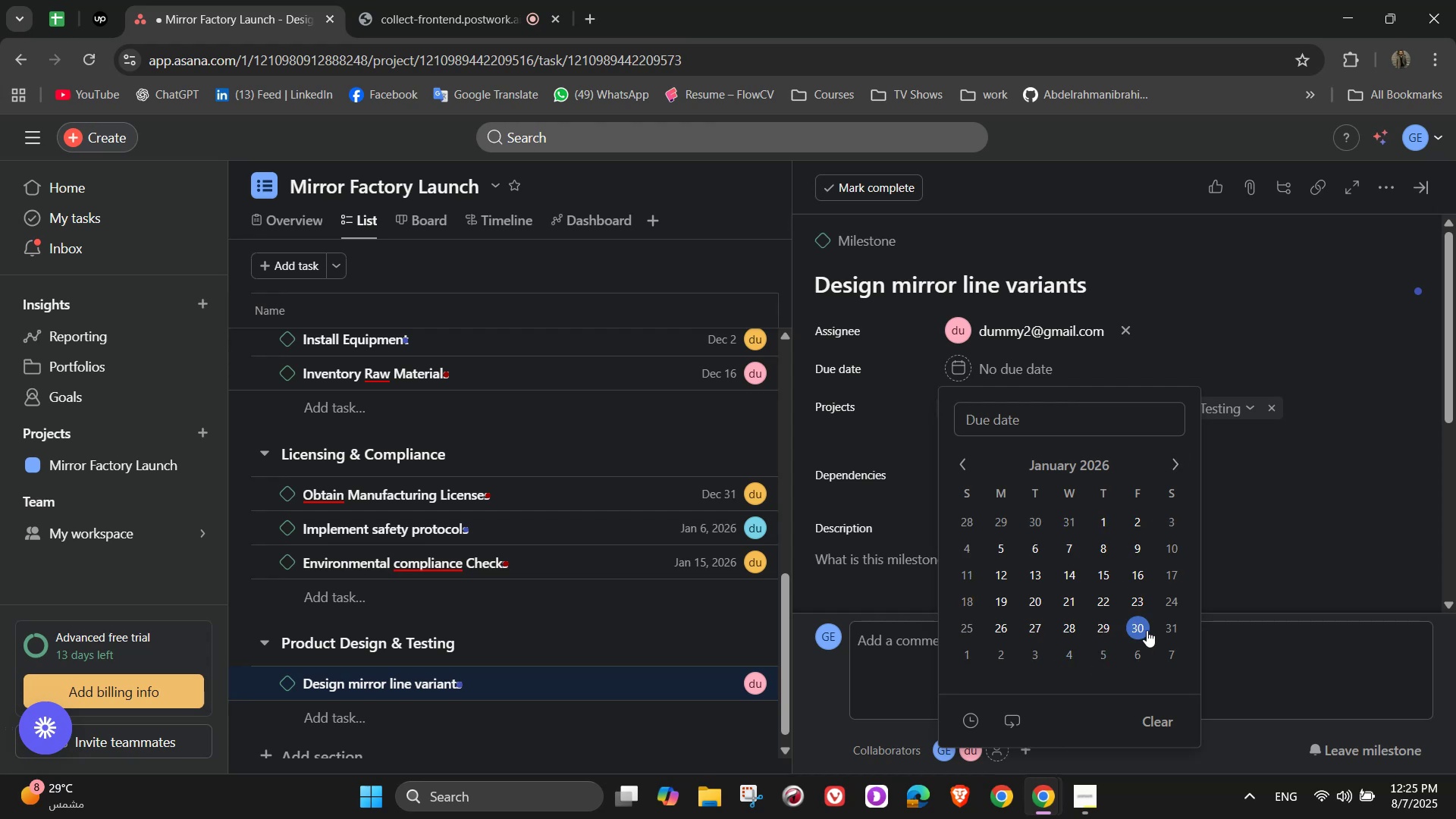 
left_click([1147, 630])
 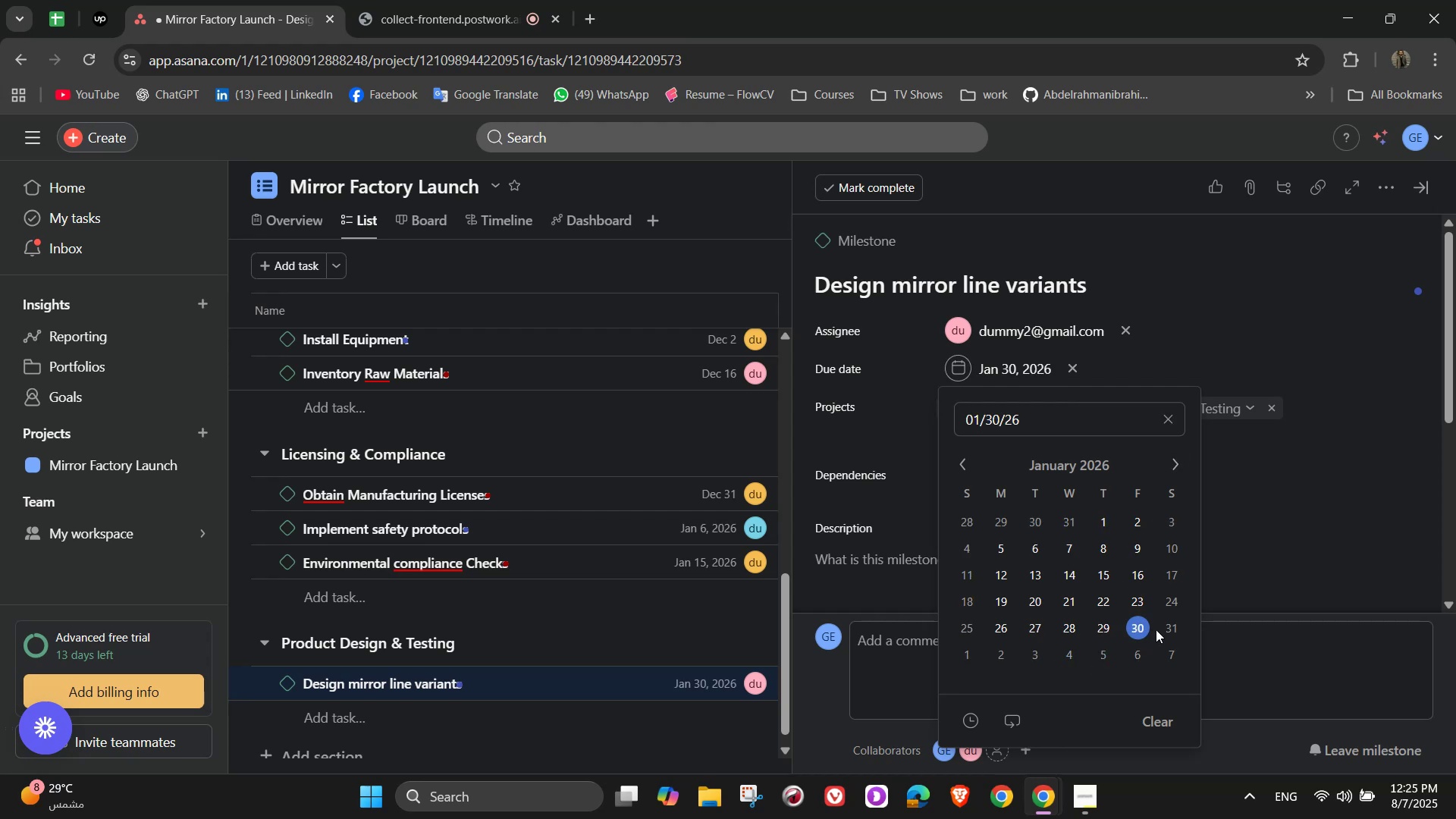 
left_click([1169, 628])
 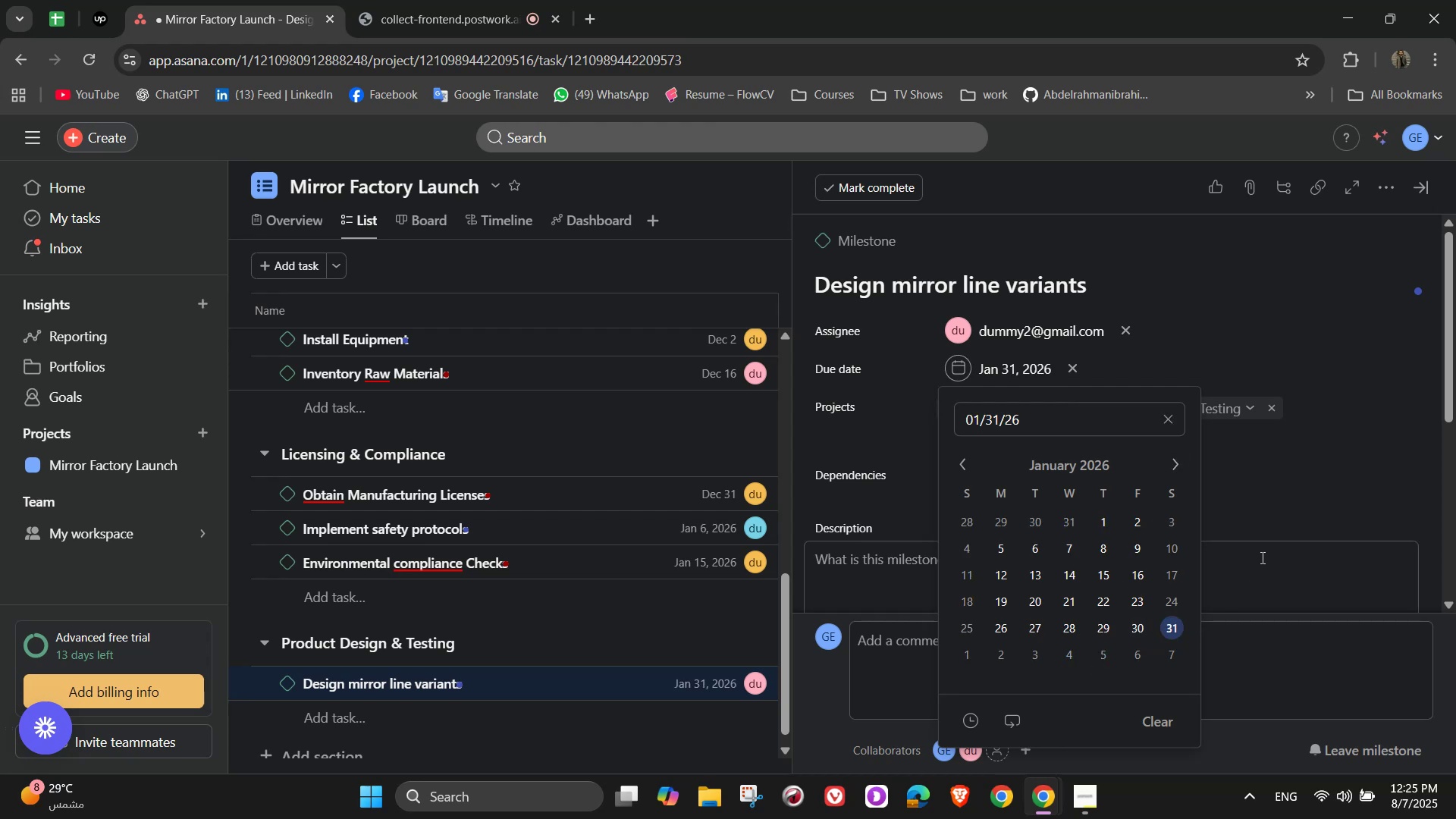 
double_click([1264, 546])
 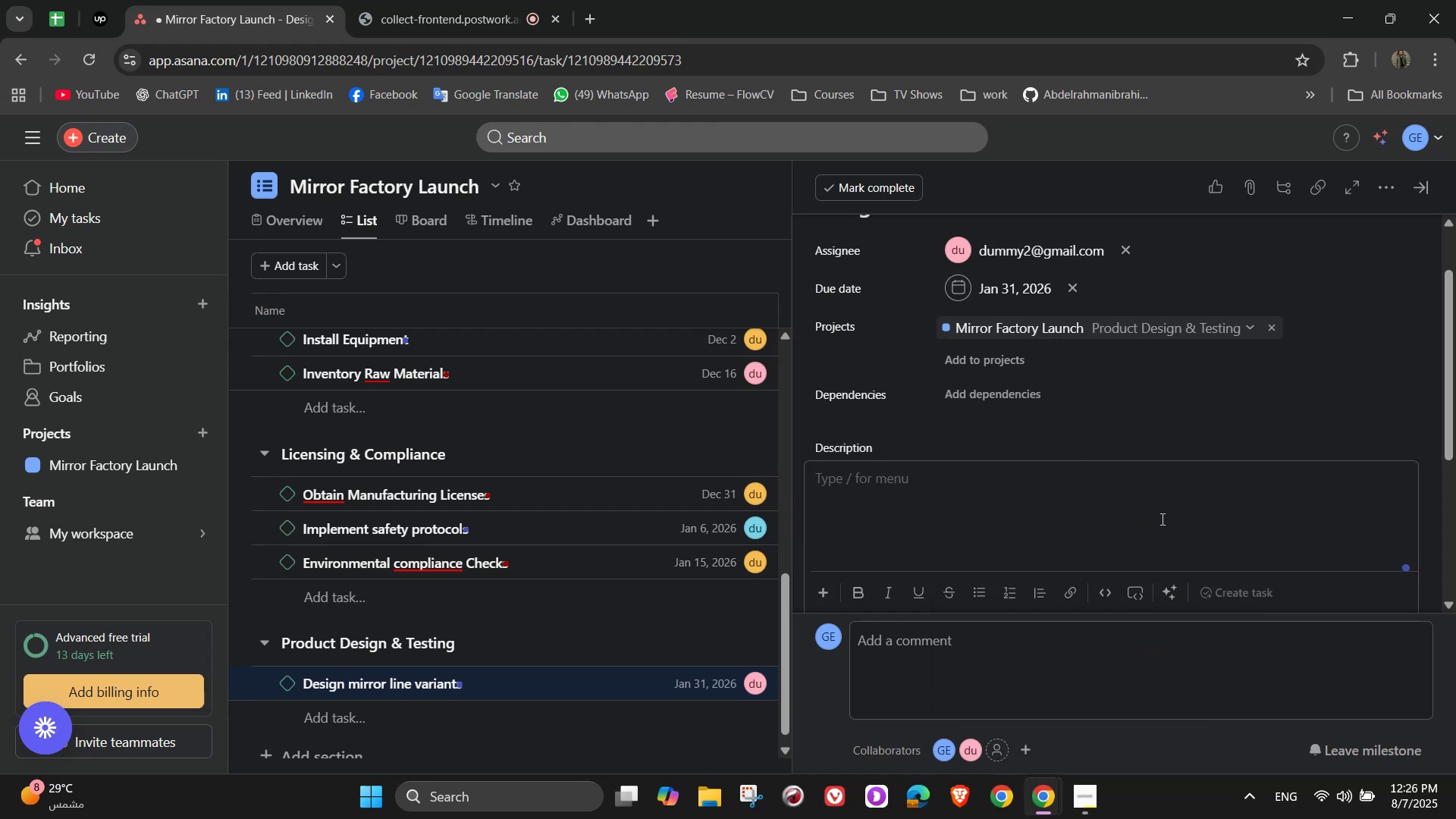 
wait(6.53)
 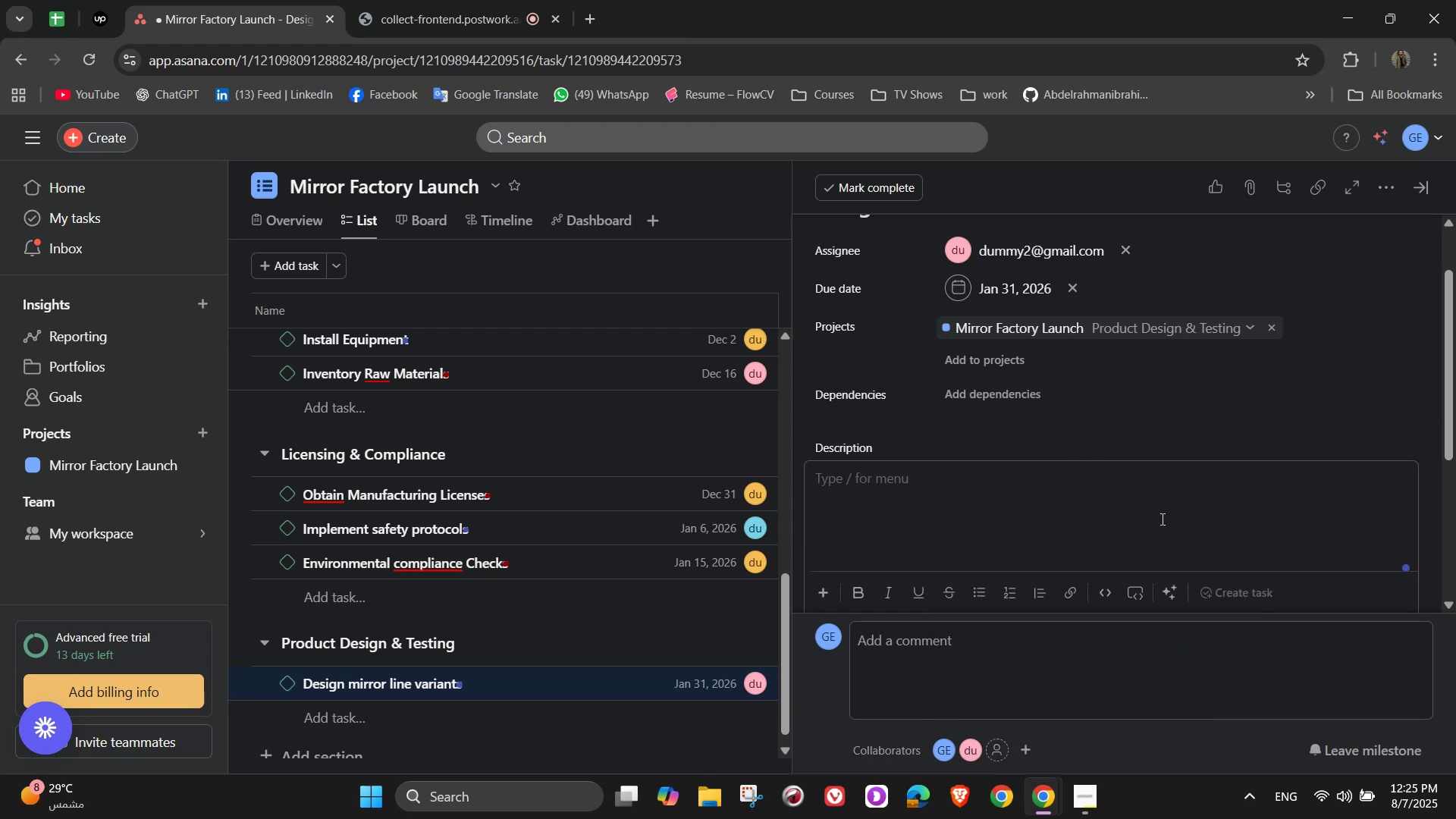 
hold_key(key=ShiftLeft, duration=1.52)
 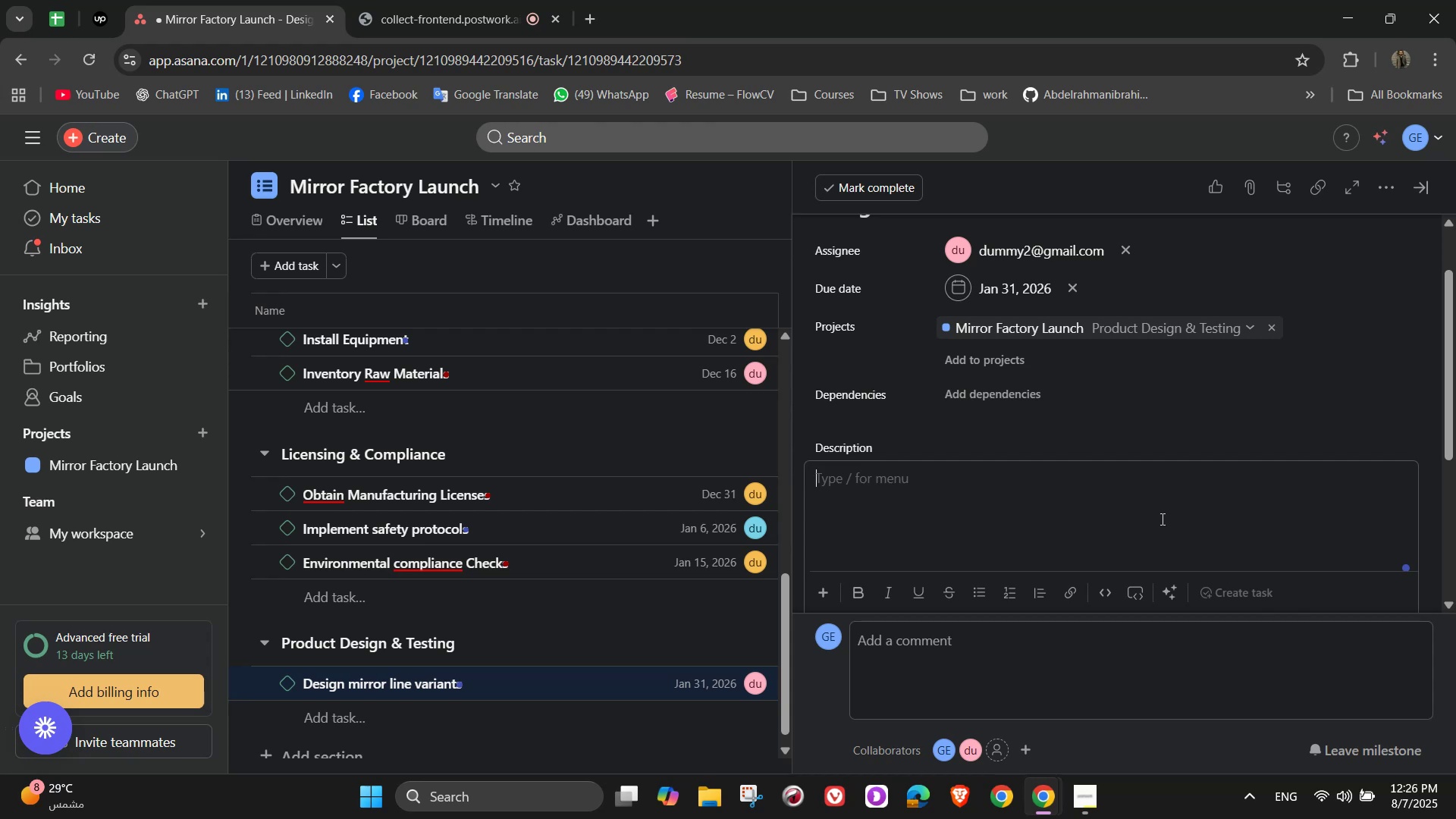 
hold_key(key=ShiftLeft, duration=1.51)
 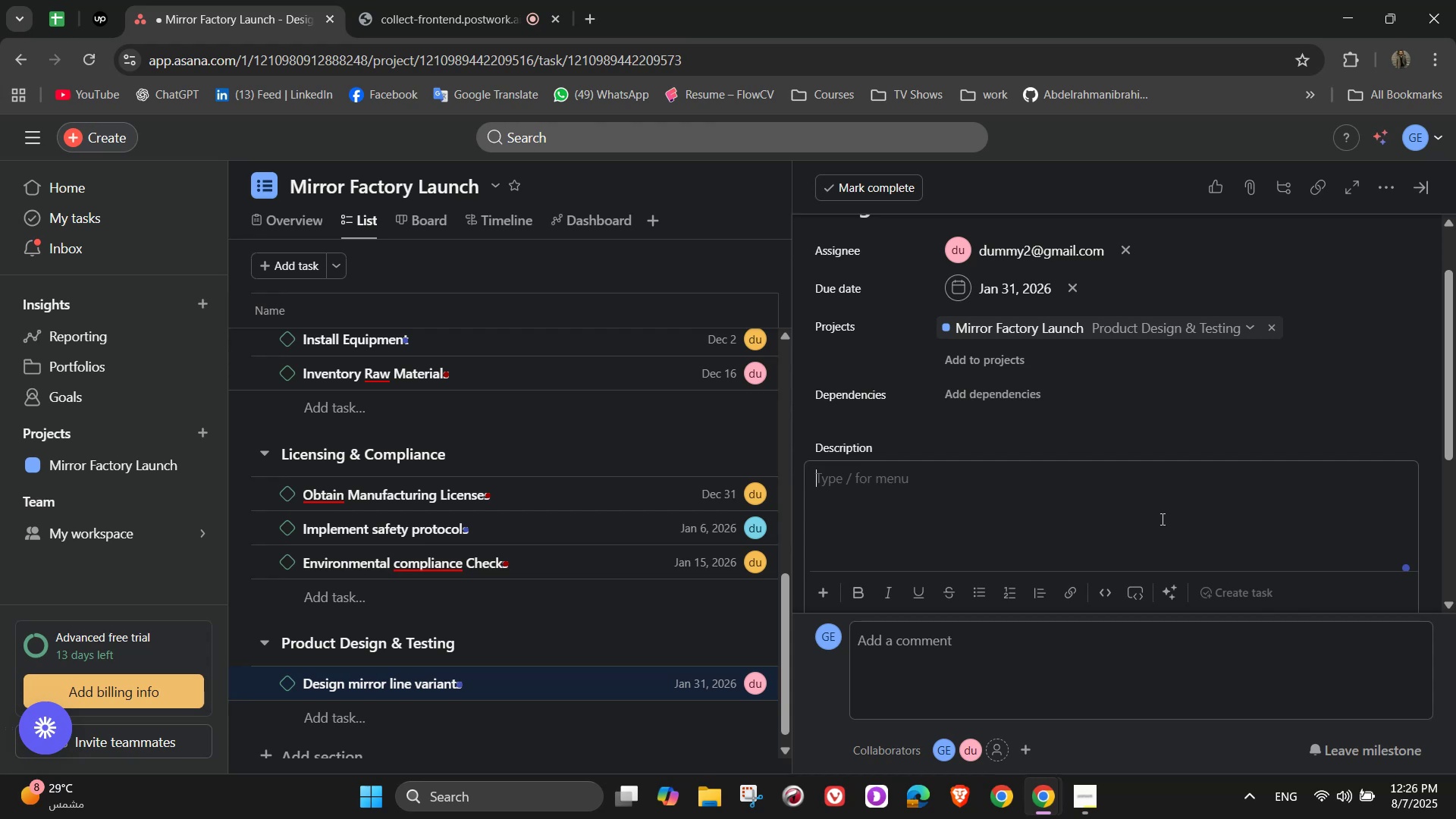 
hold_key(key=ShiftLeft, duration=1.51)
 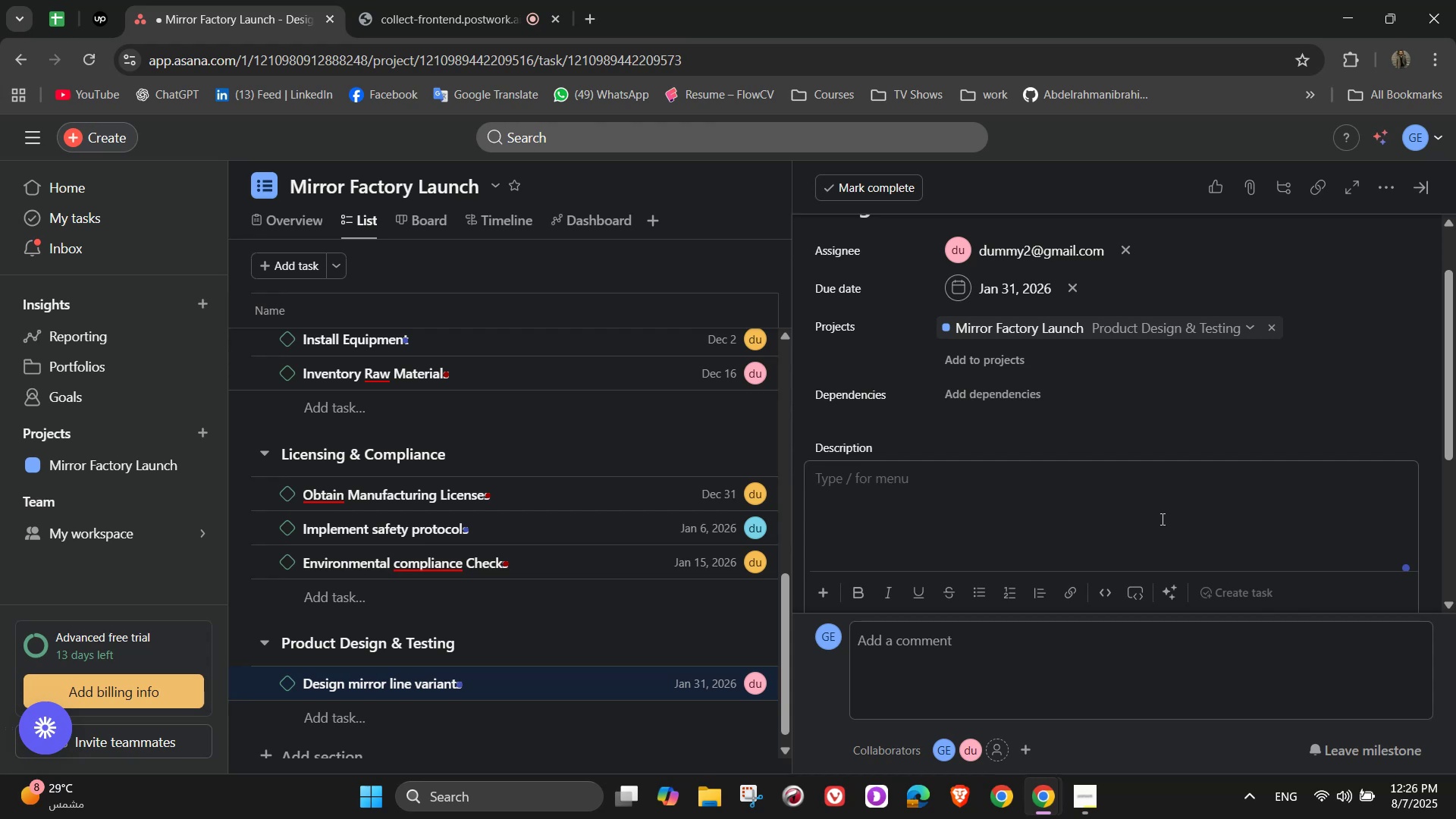 
hold_key(key=ShiftLeft, duration=1.51)
 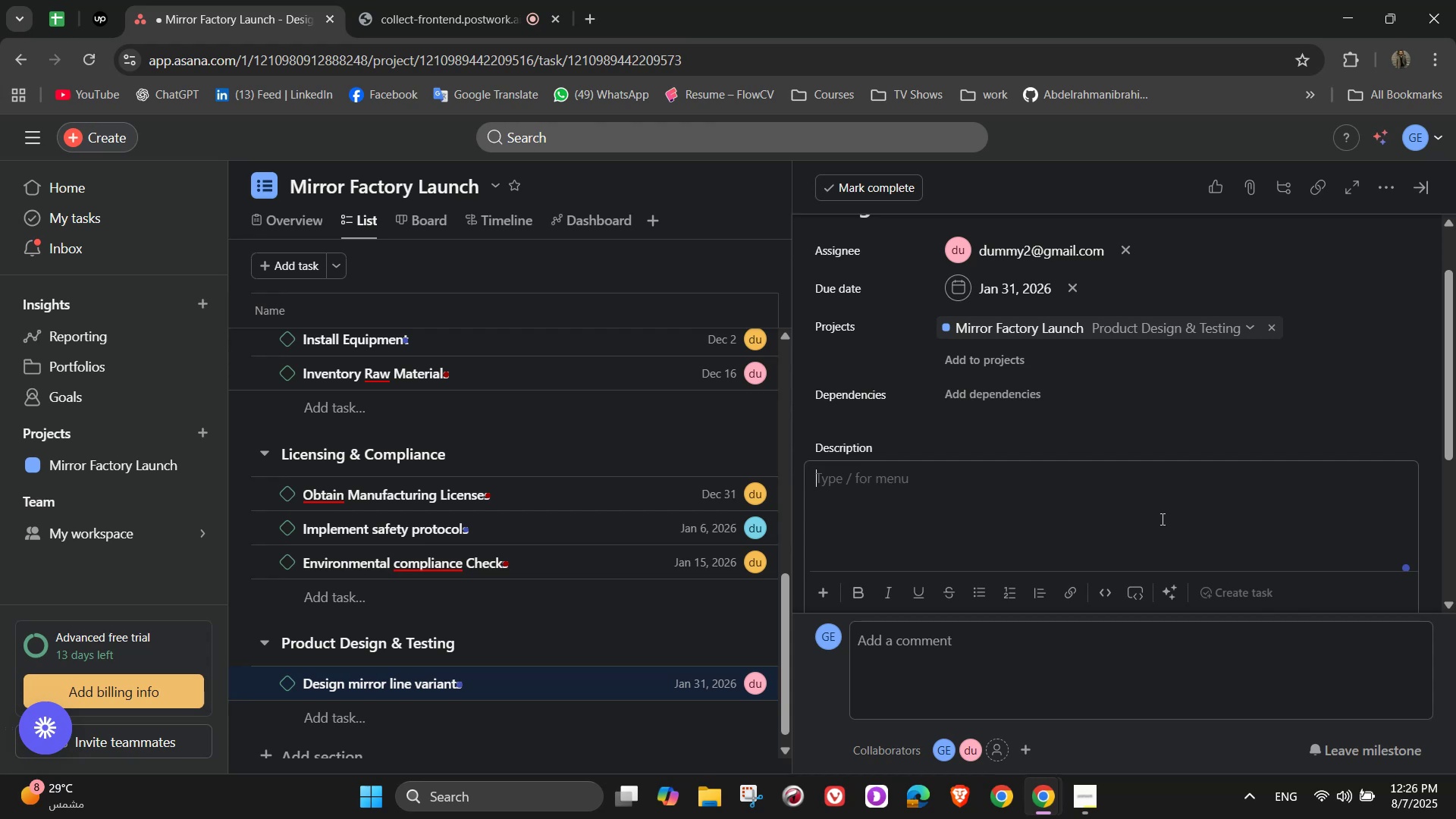 
type(Decide sizes, thicknesses, edge finishes, tints, and framed/ )
key(Backspace)
type(unframed options)
 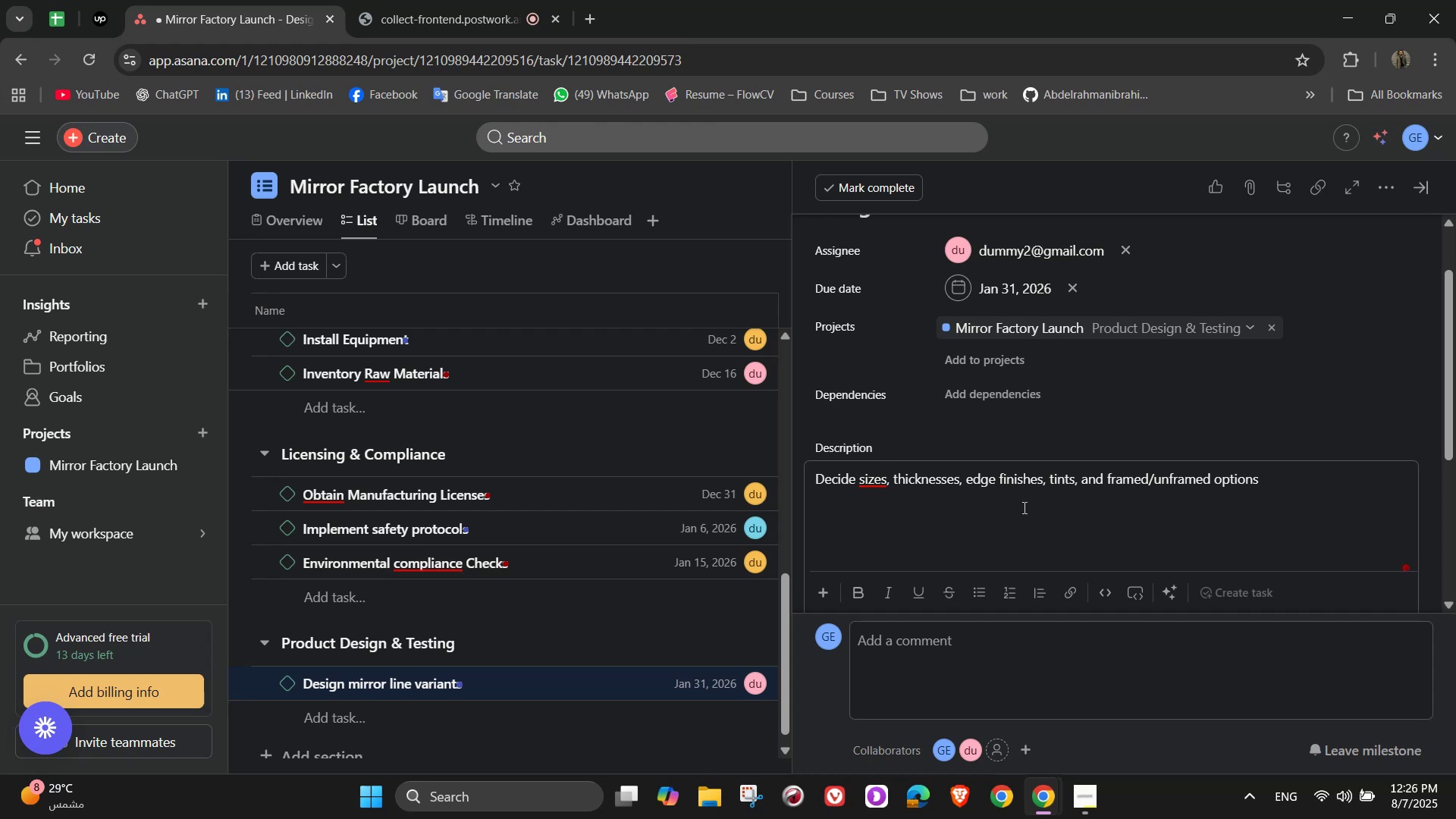 
wait(5.53)
 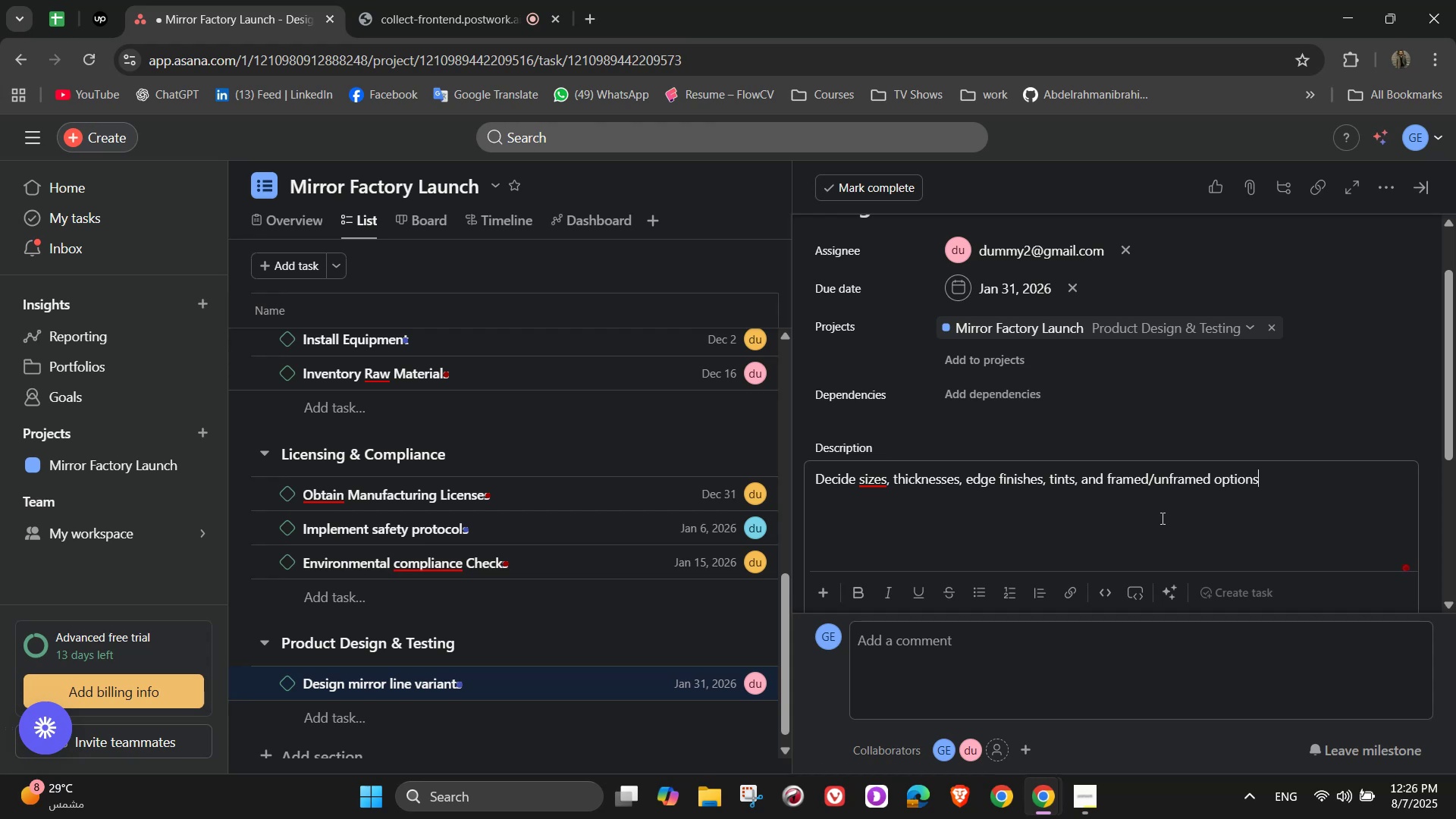 
scroll: coordinate [1238, 427], scroll_direction: up, amount: 2.0
 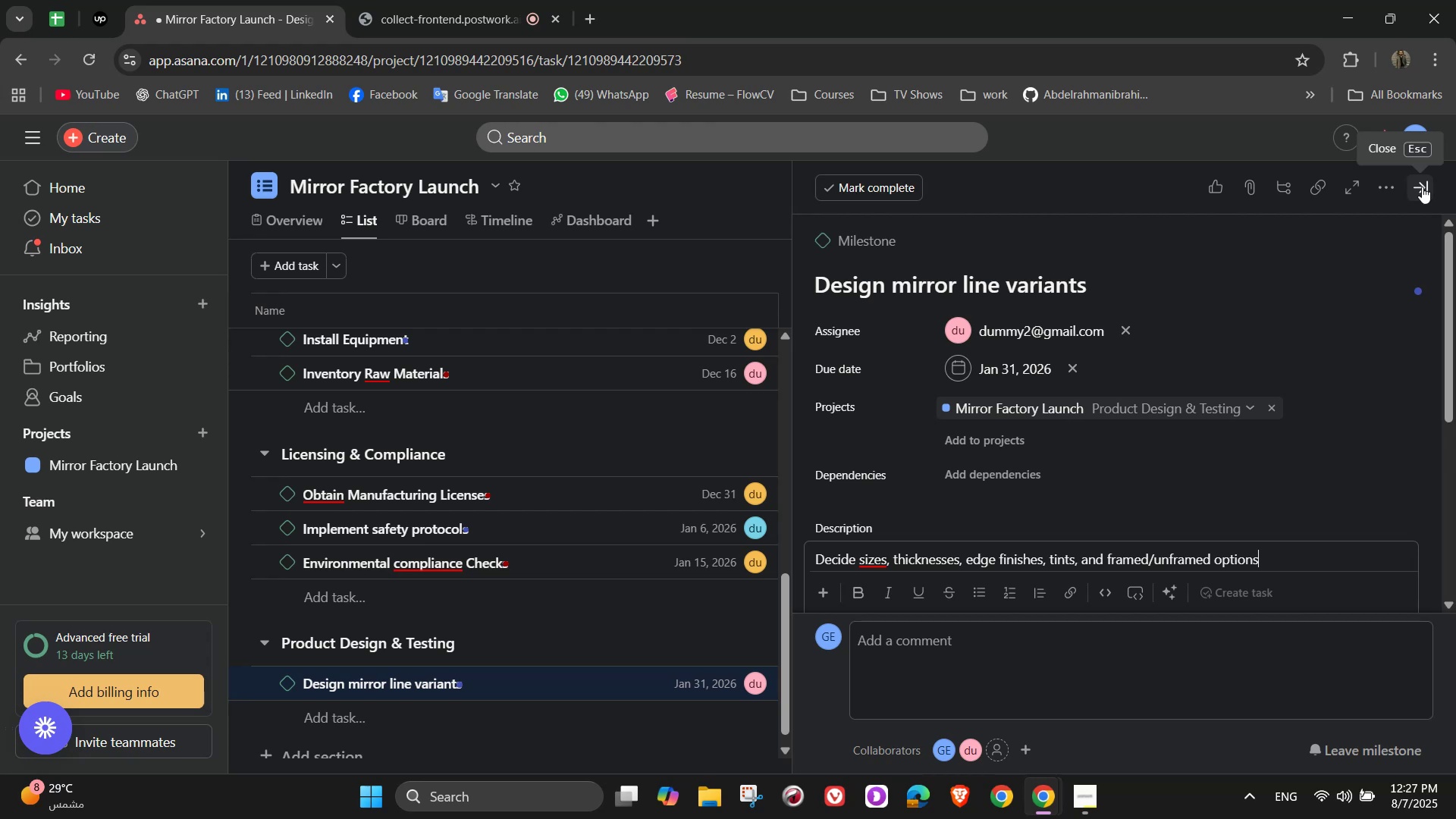 
left_click([1422, 187])
 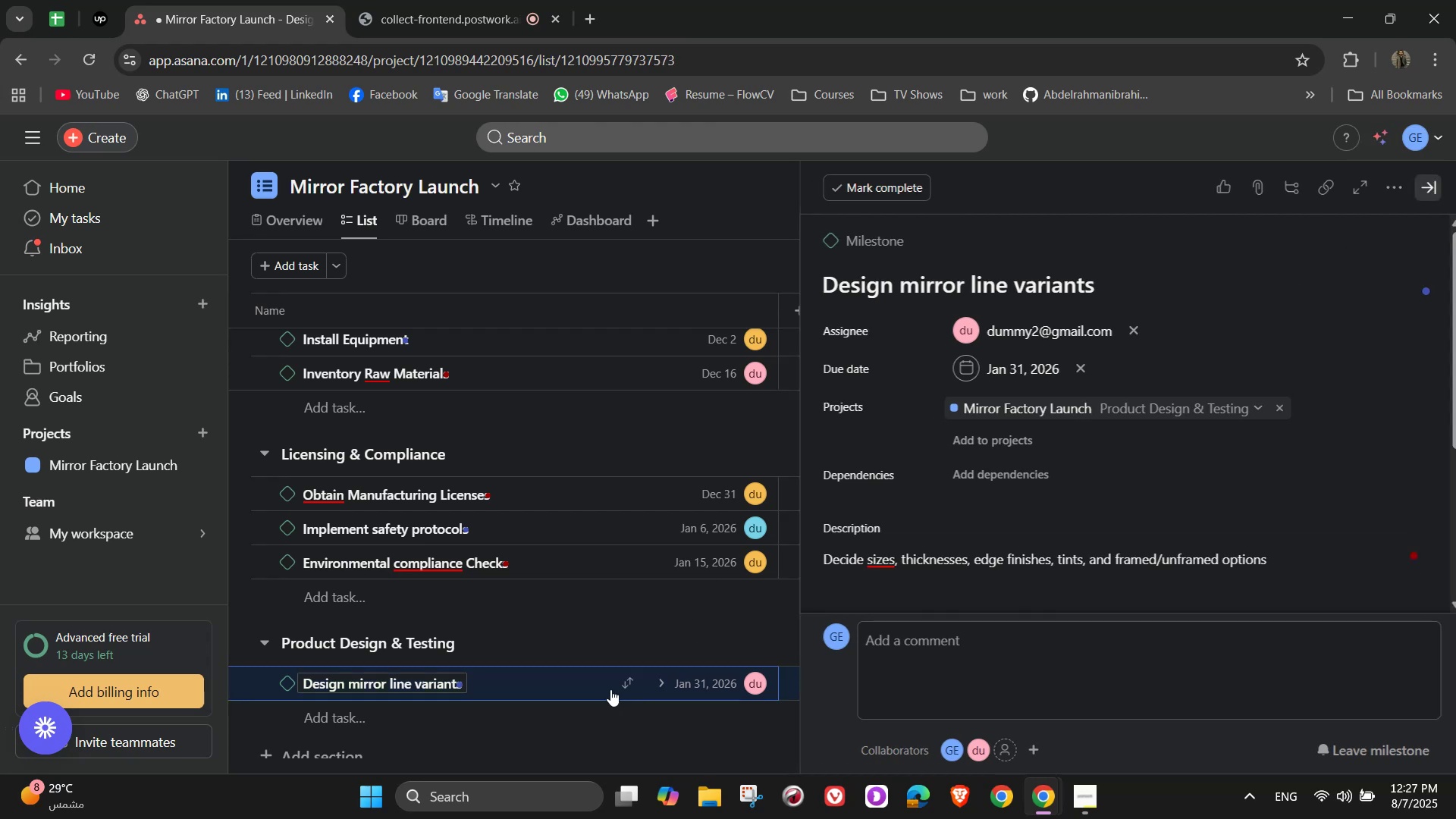 
scroll: coordinate [601, 661], scroll_direction: down, amount: 3.0
 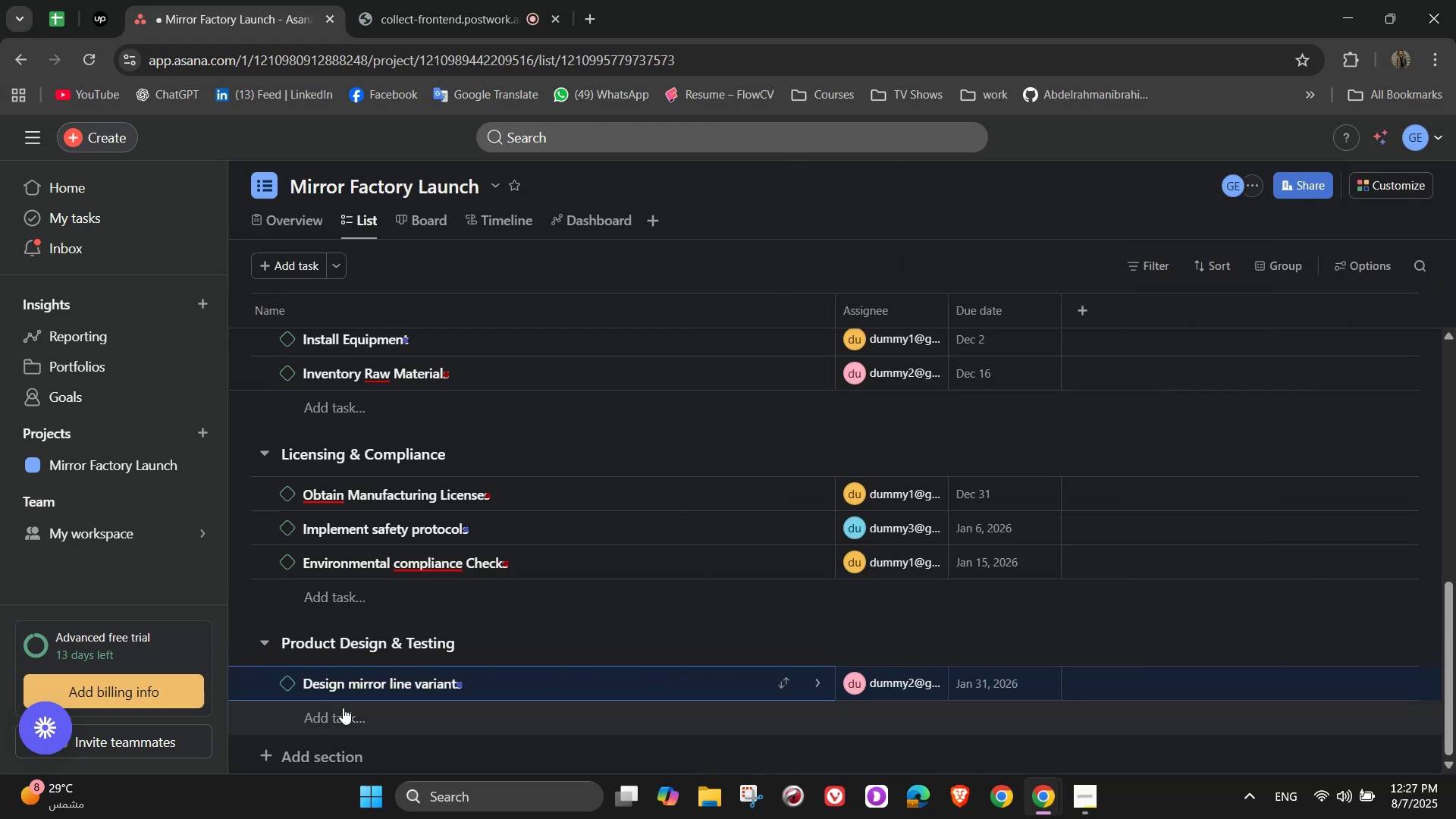 
left_click([352, 714])
 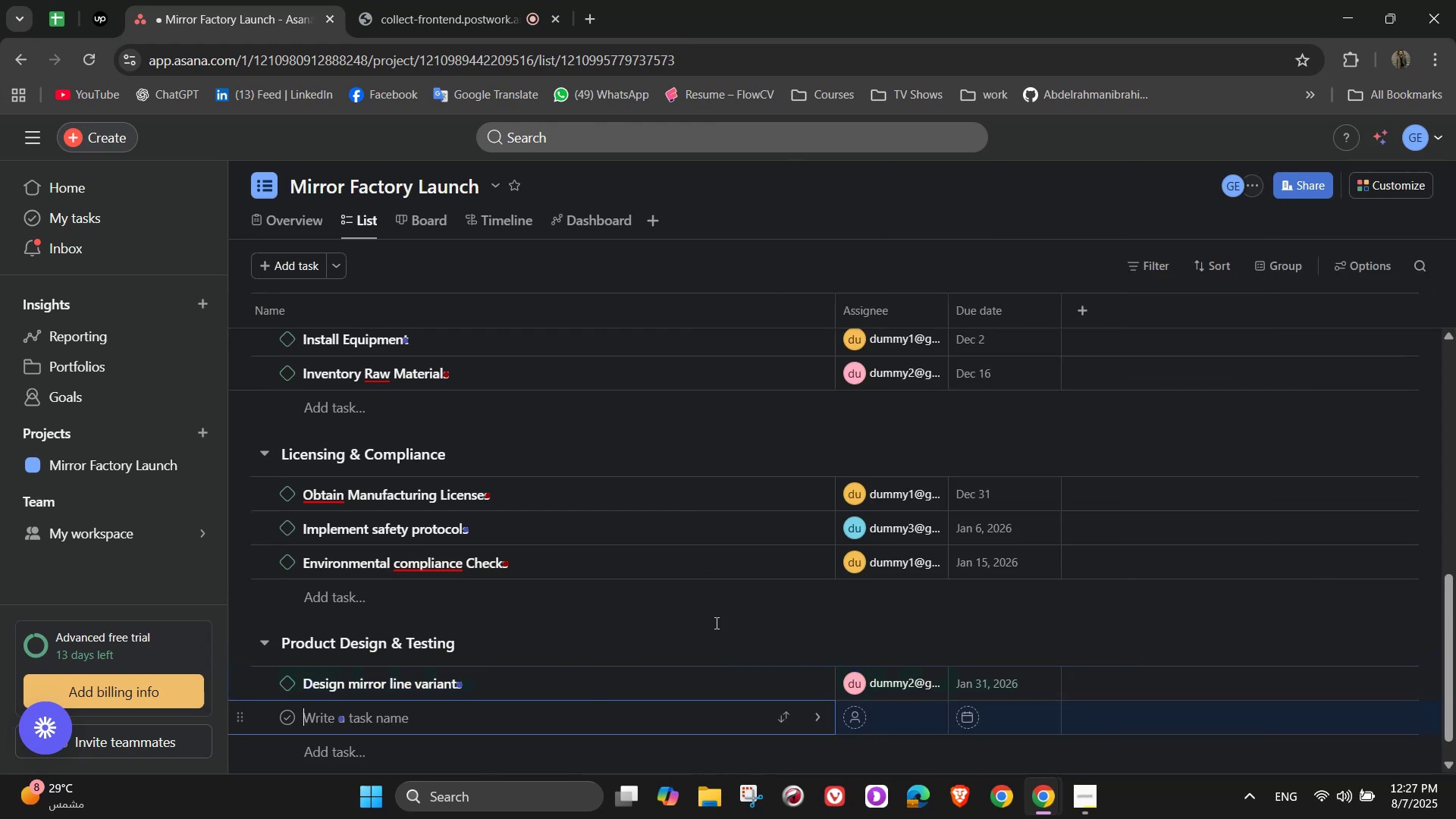 
scroll: coordinate [761, 560], scroll_direction: down, amount: 1.0
 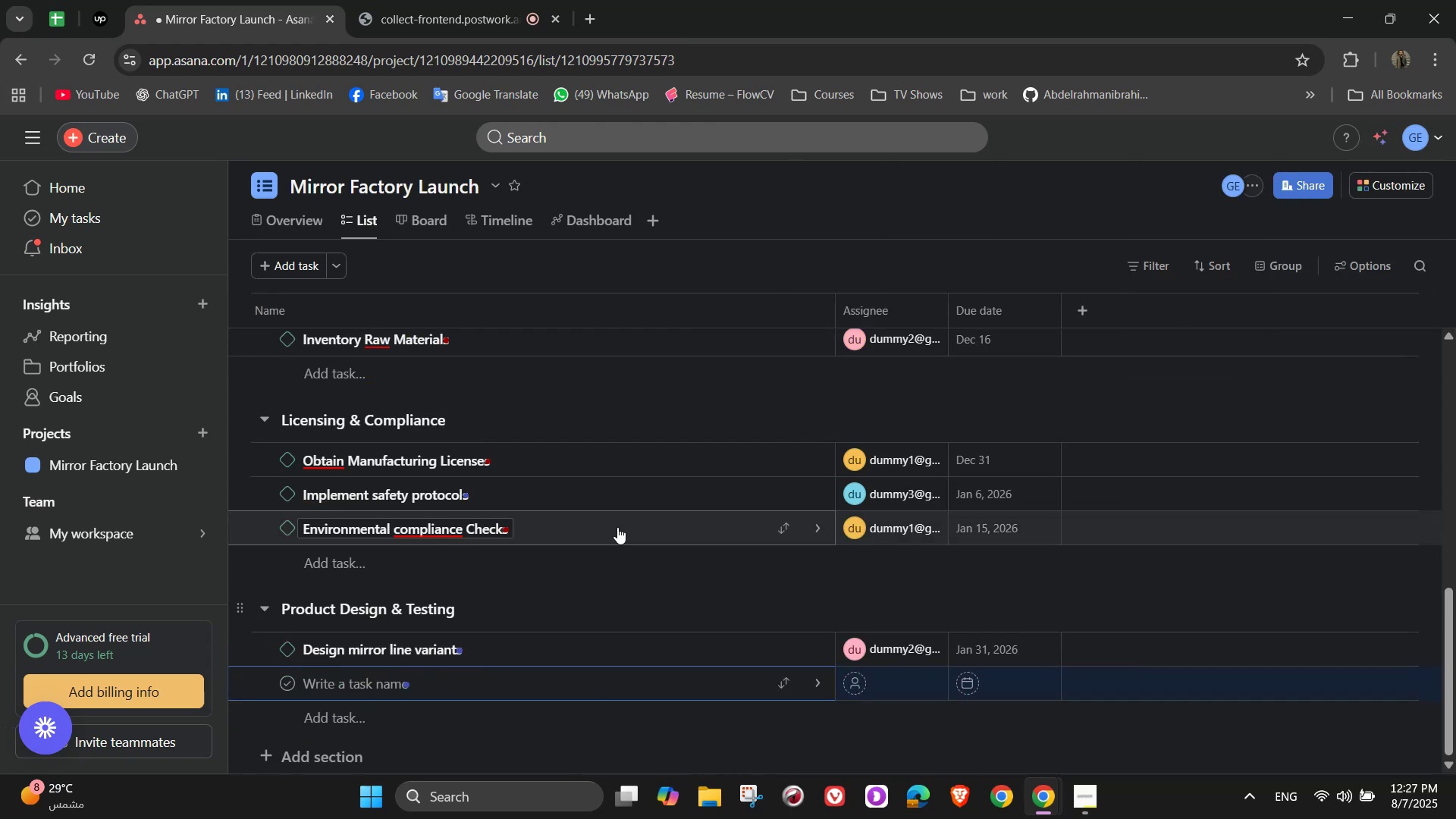 
type(Conduct Durability & Safety Testing )
key(Backspace)
 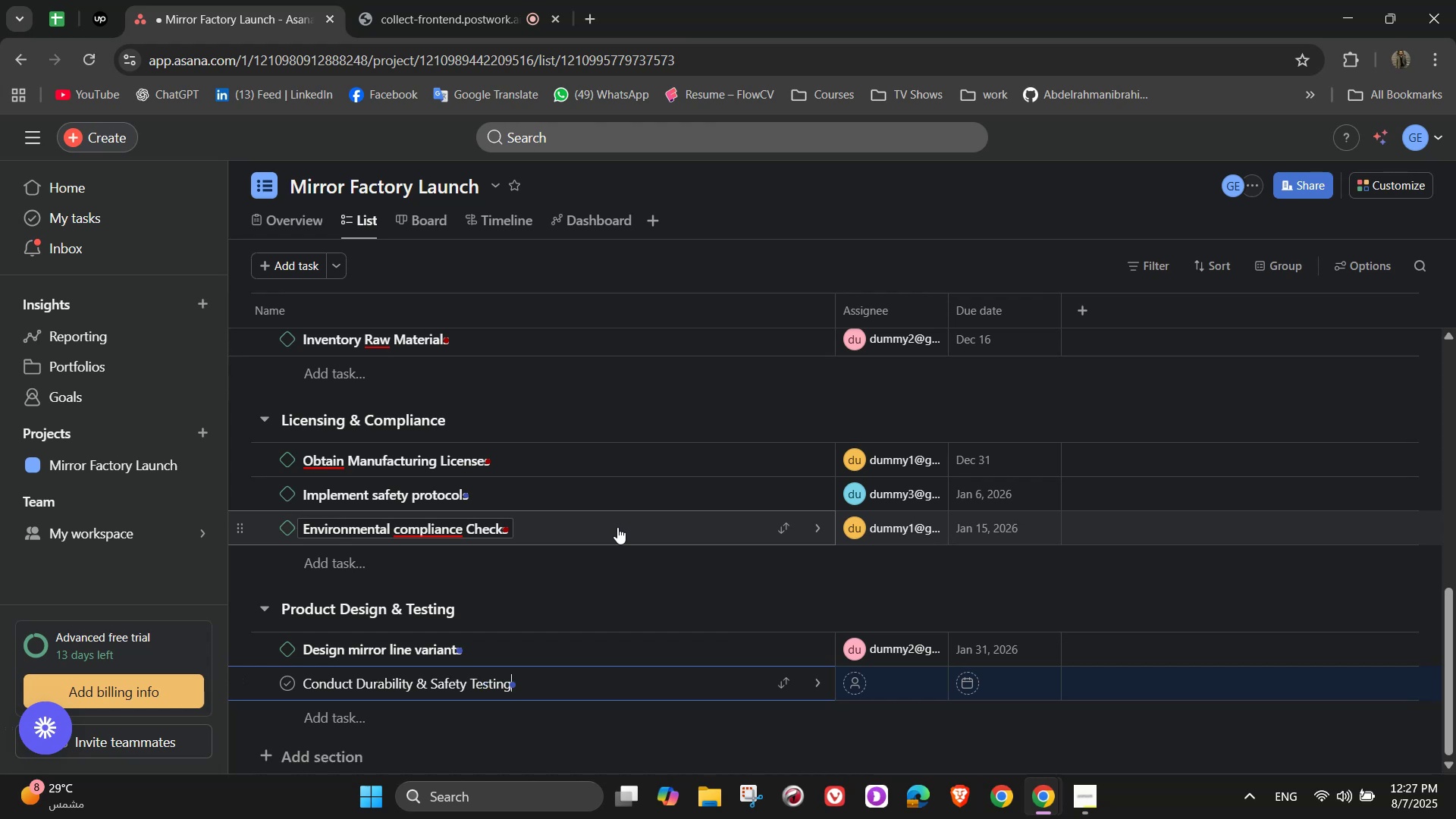 
left_click([820, 678])
 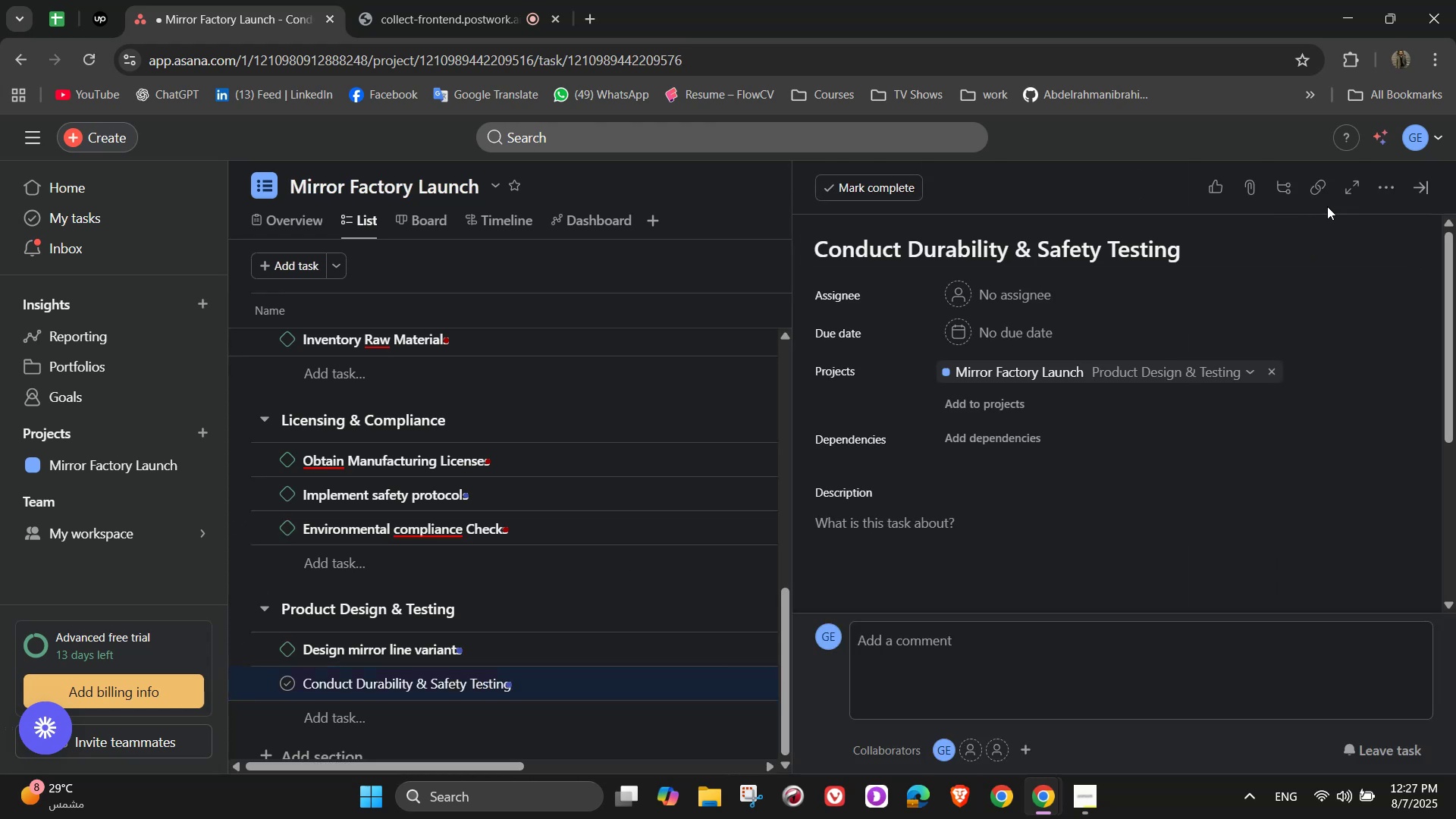 
left_click([1388, 183])
 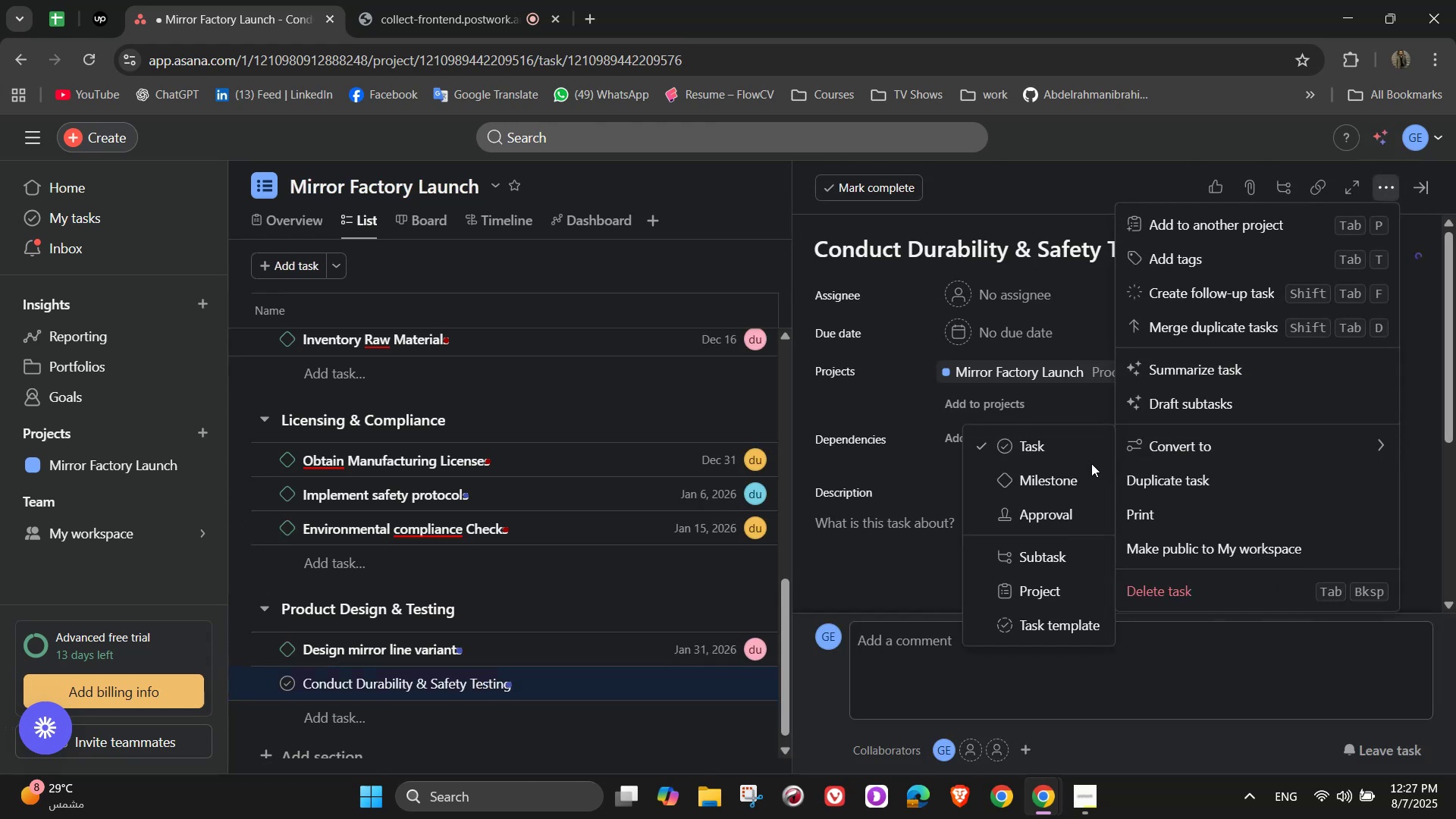 
left_click([1035, 485])
 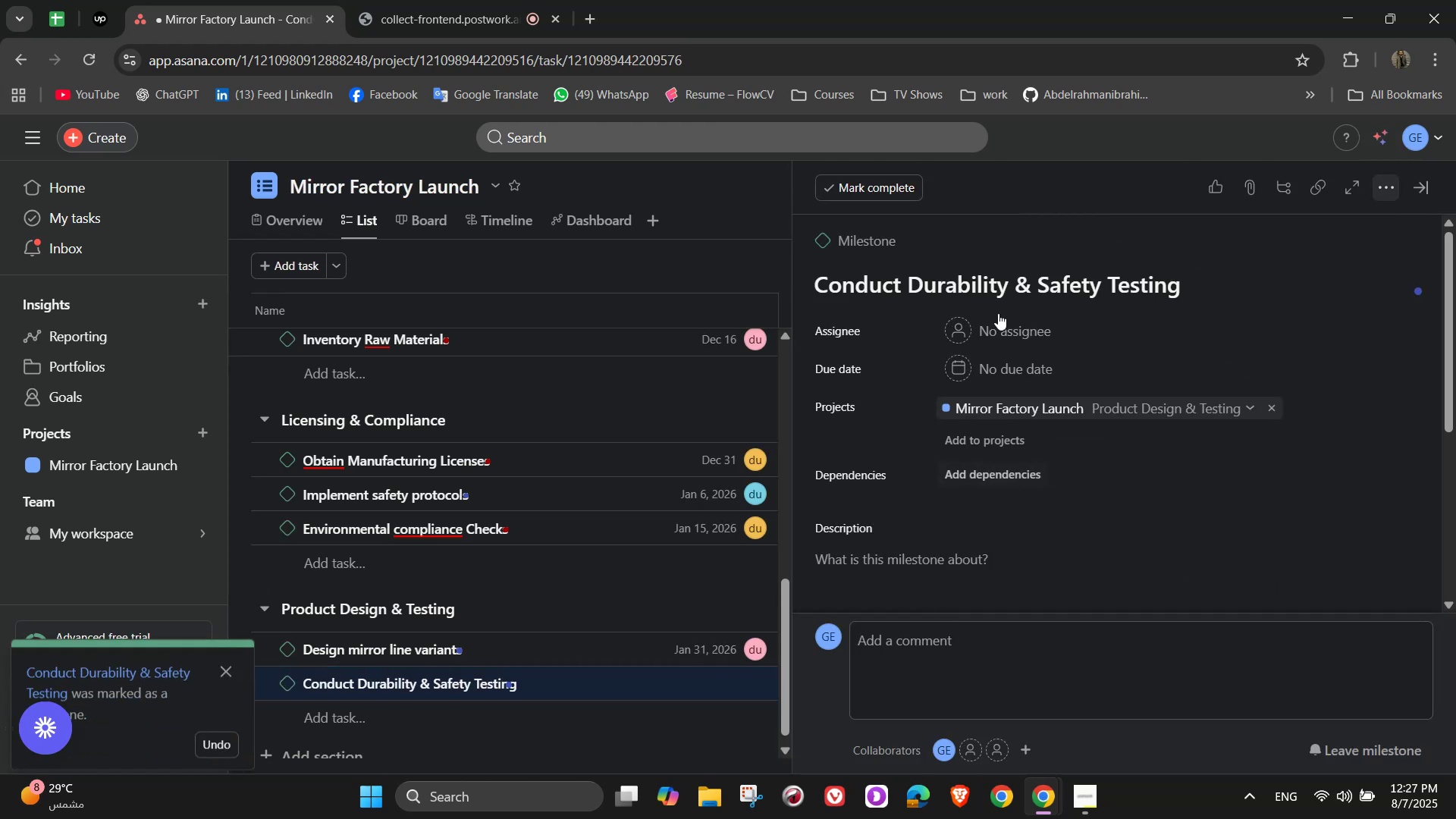 
mouse_move([1006, 355])
 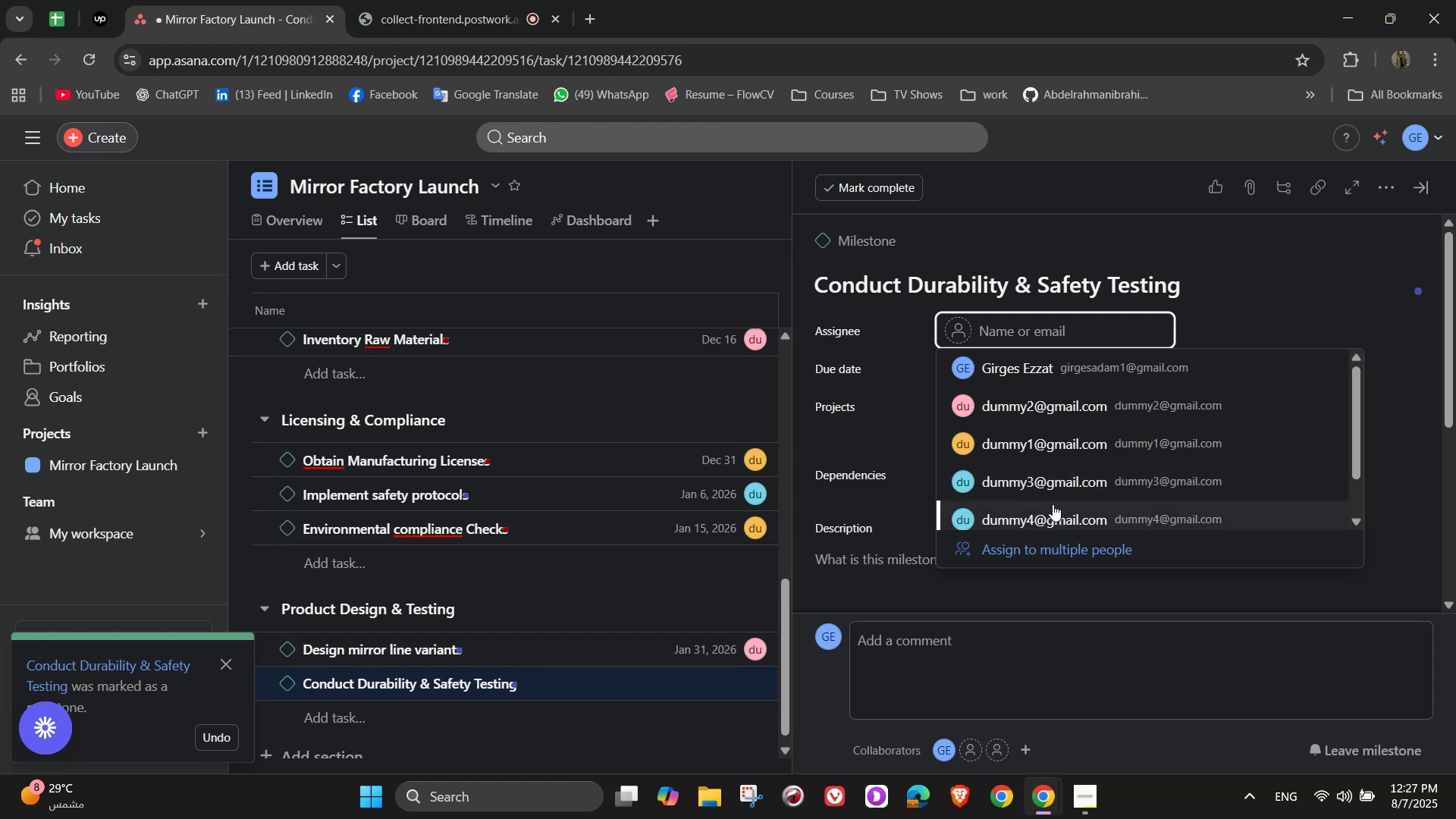 
left_click([1071, 400])
 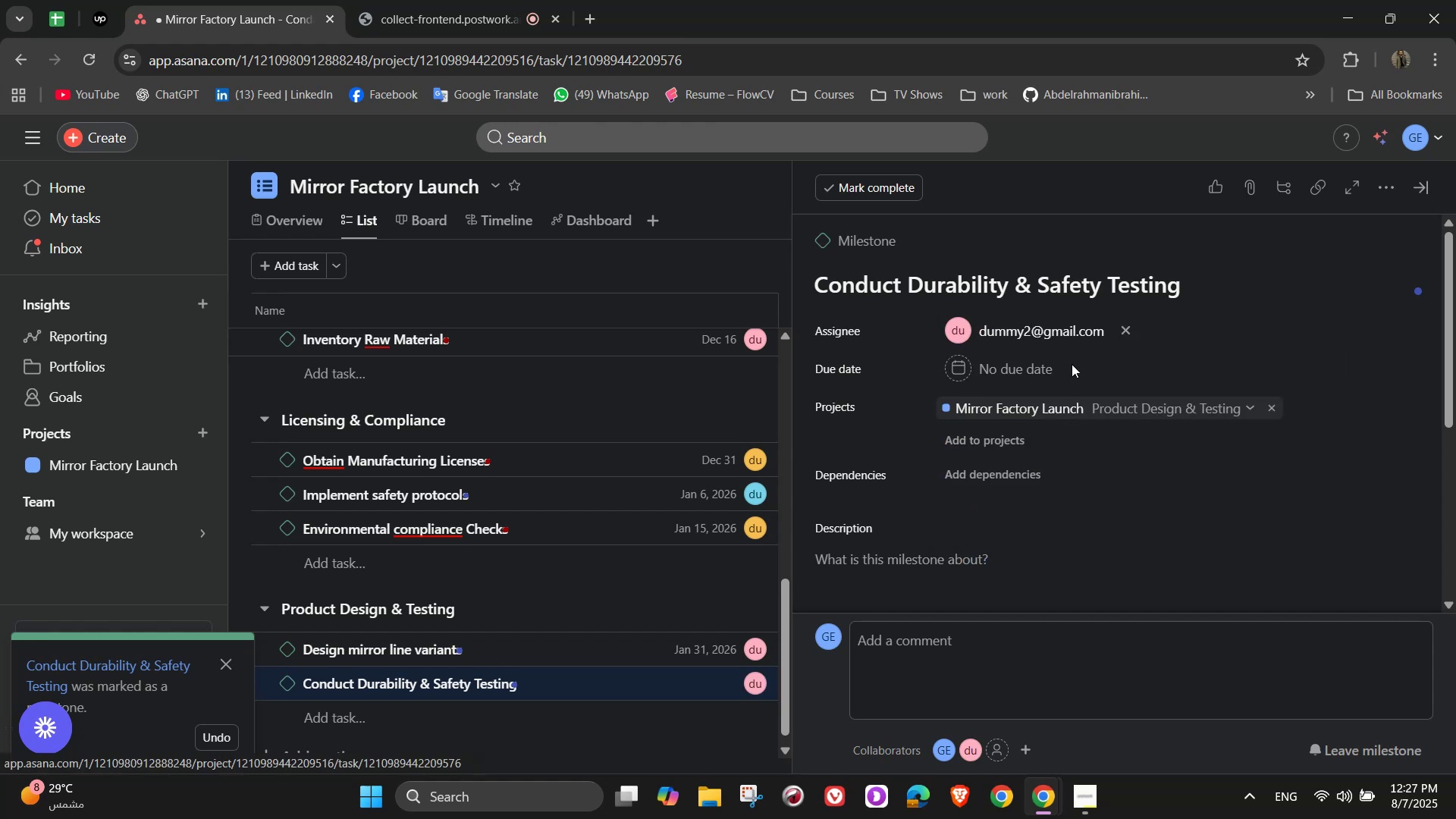 
mouse_move([1020, 340])
 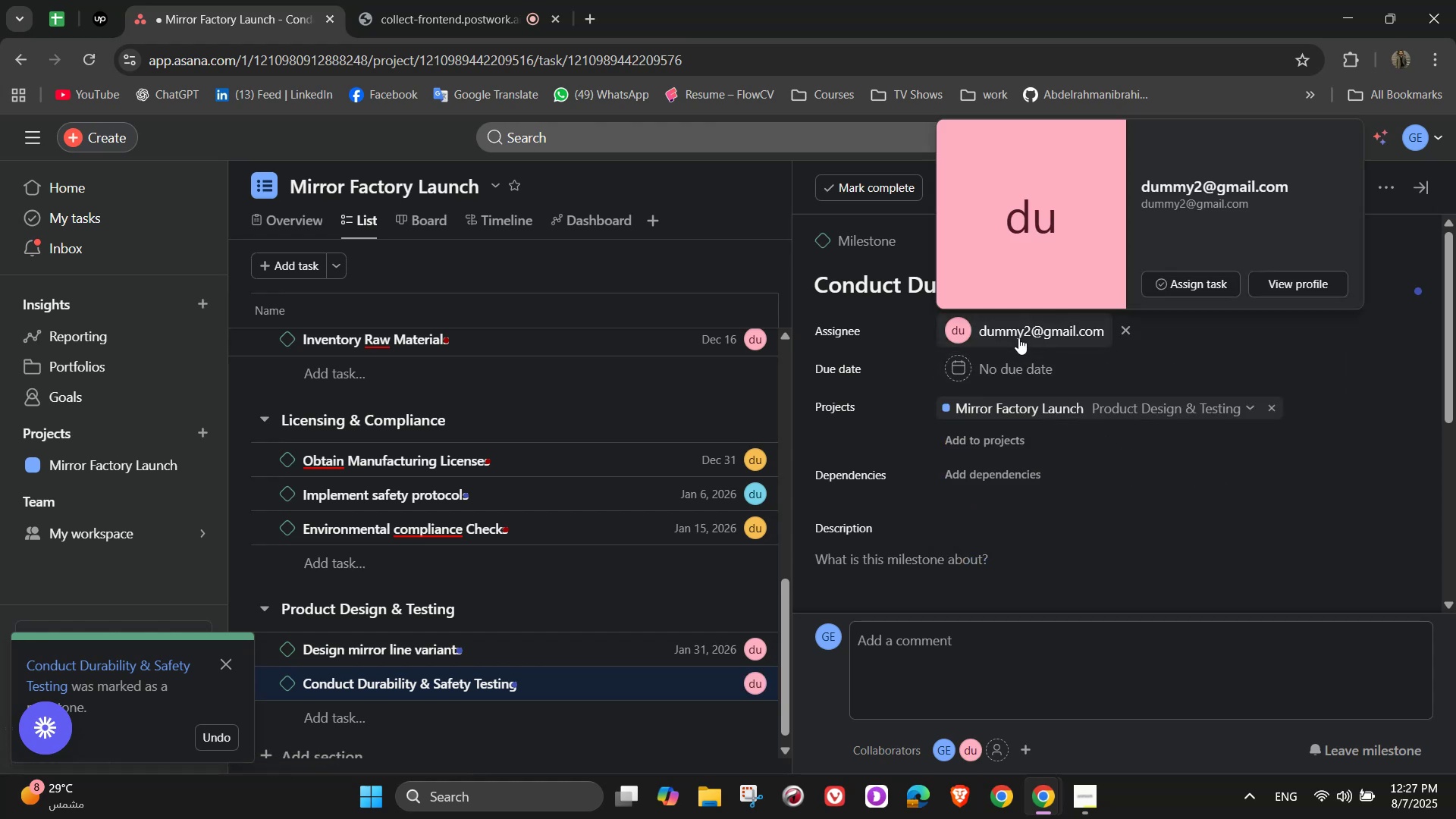 
left_click([1018, 337])
 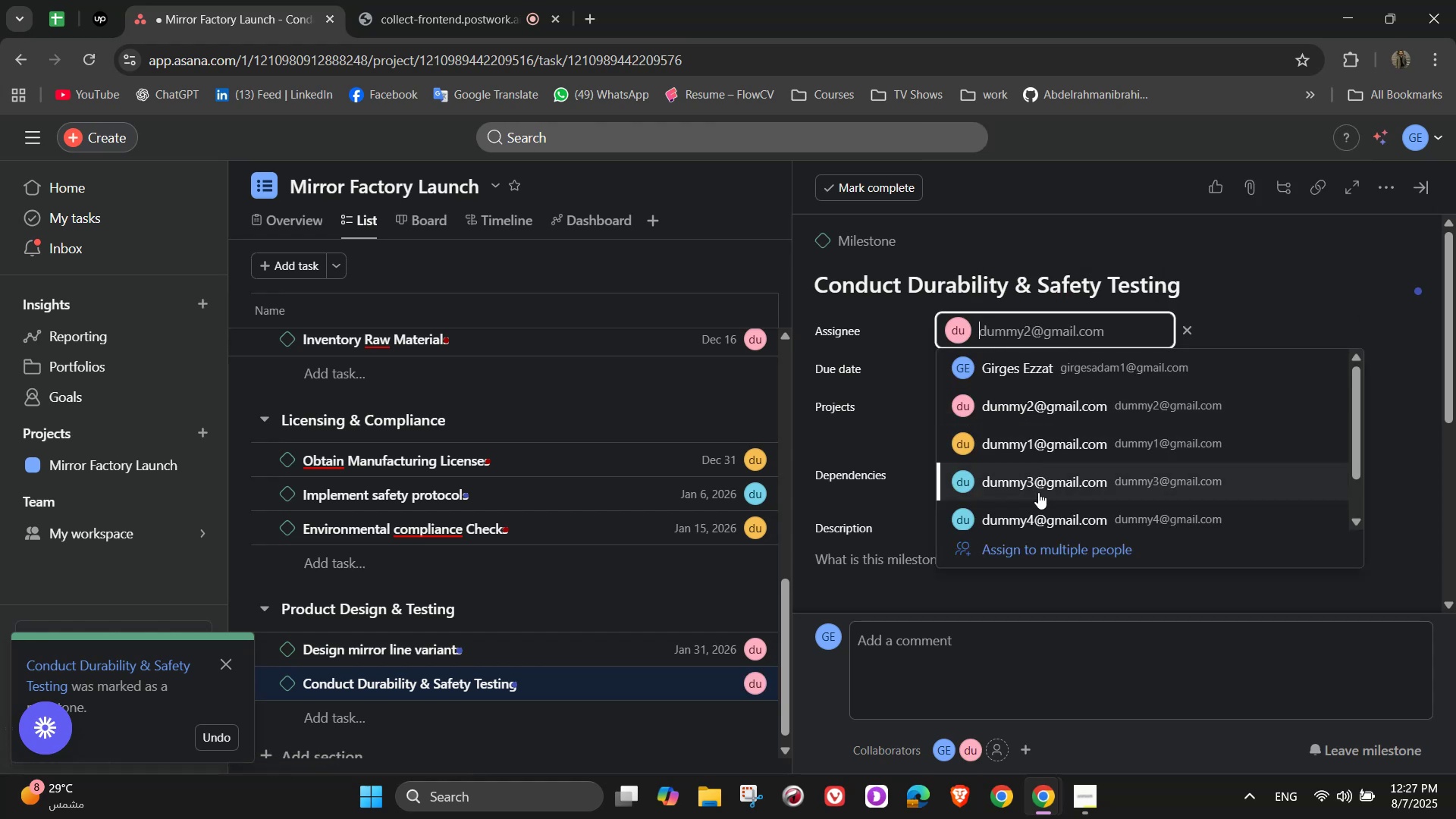 
left_click([1038, 492])
 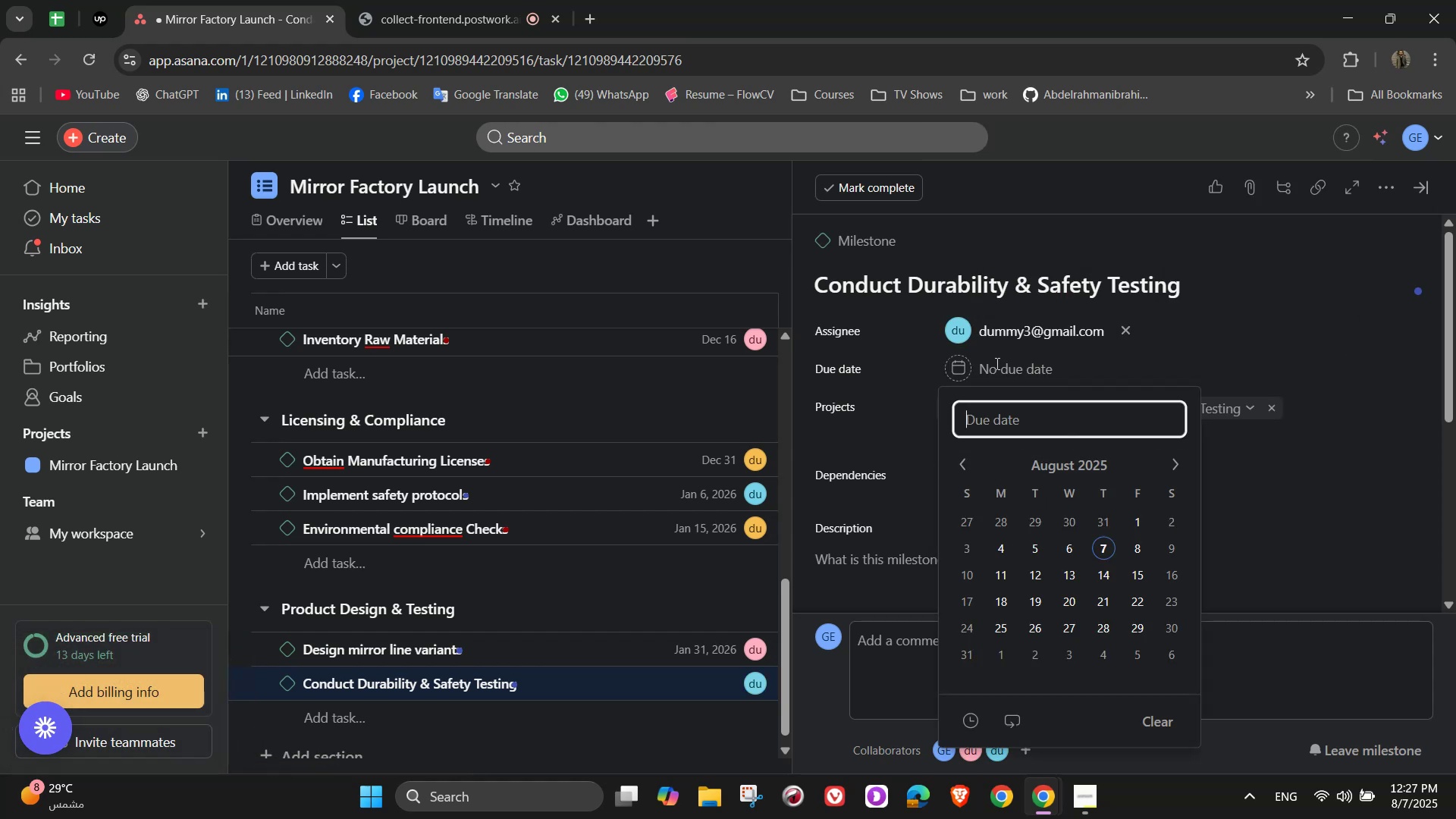 
left_click([1054, 428])
 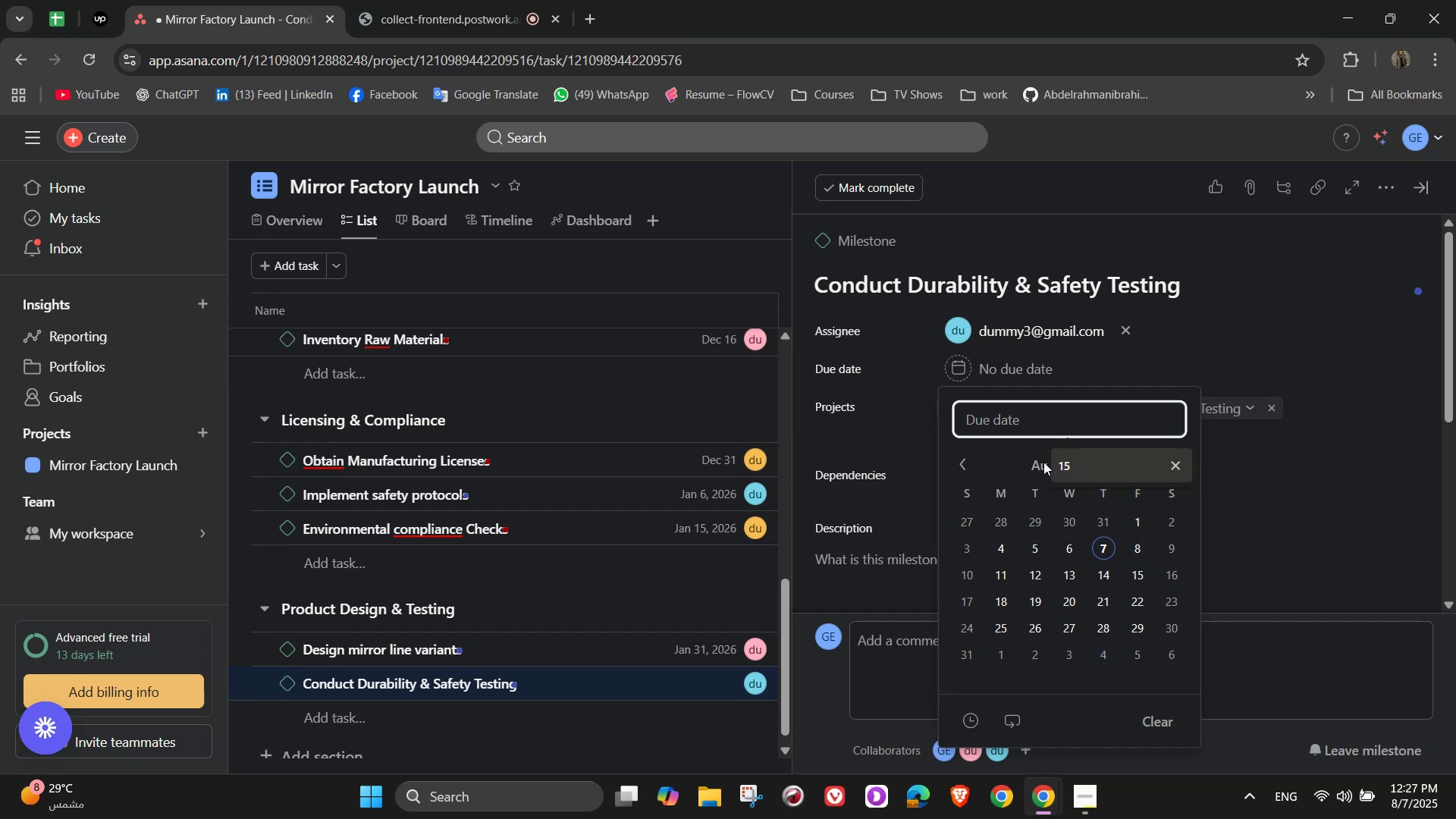 
left_click([1025, 463])
 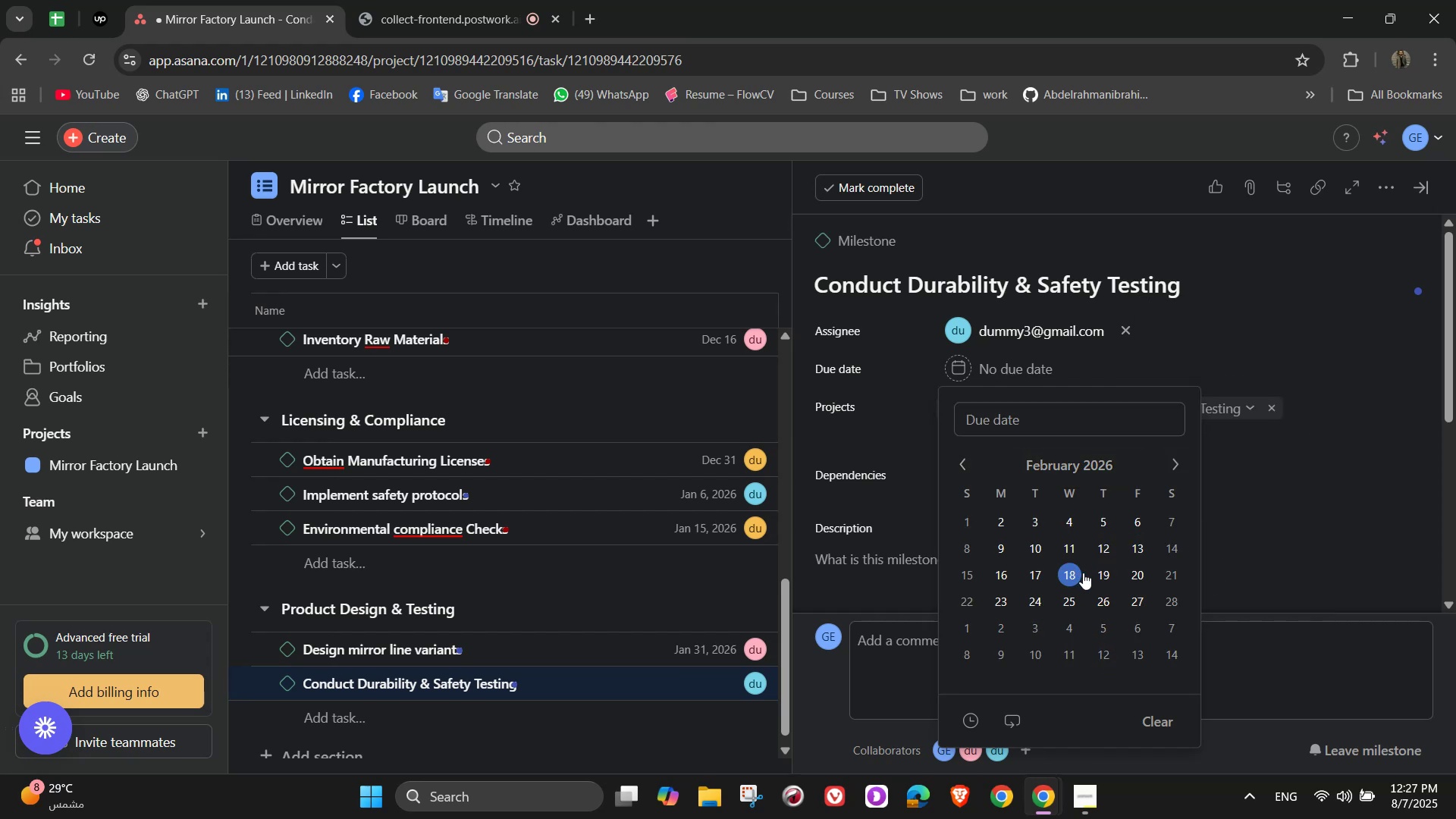 
wait(5.74)
 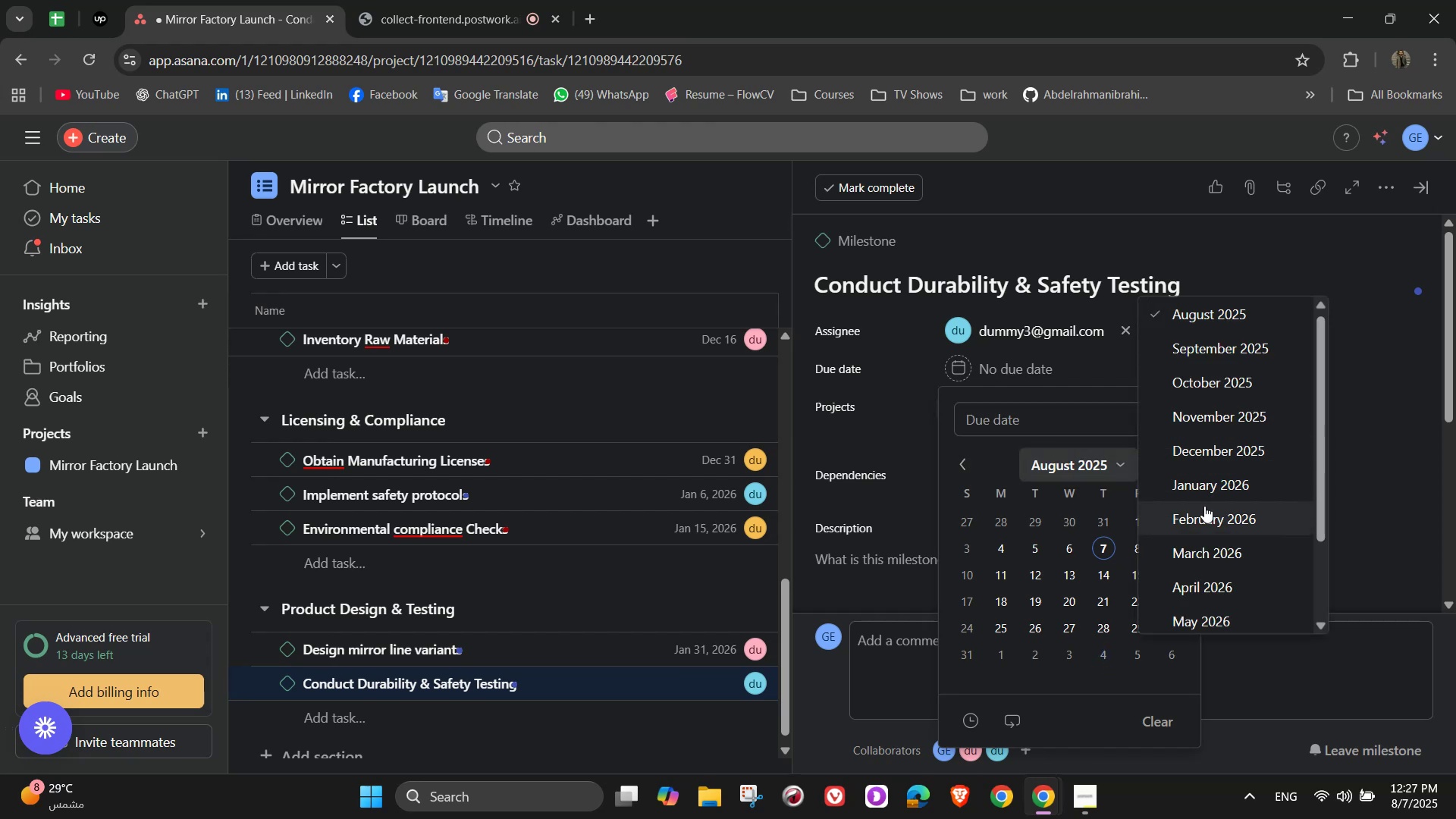 
left_click([1123, 548])
 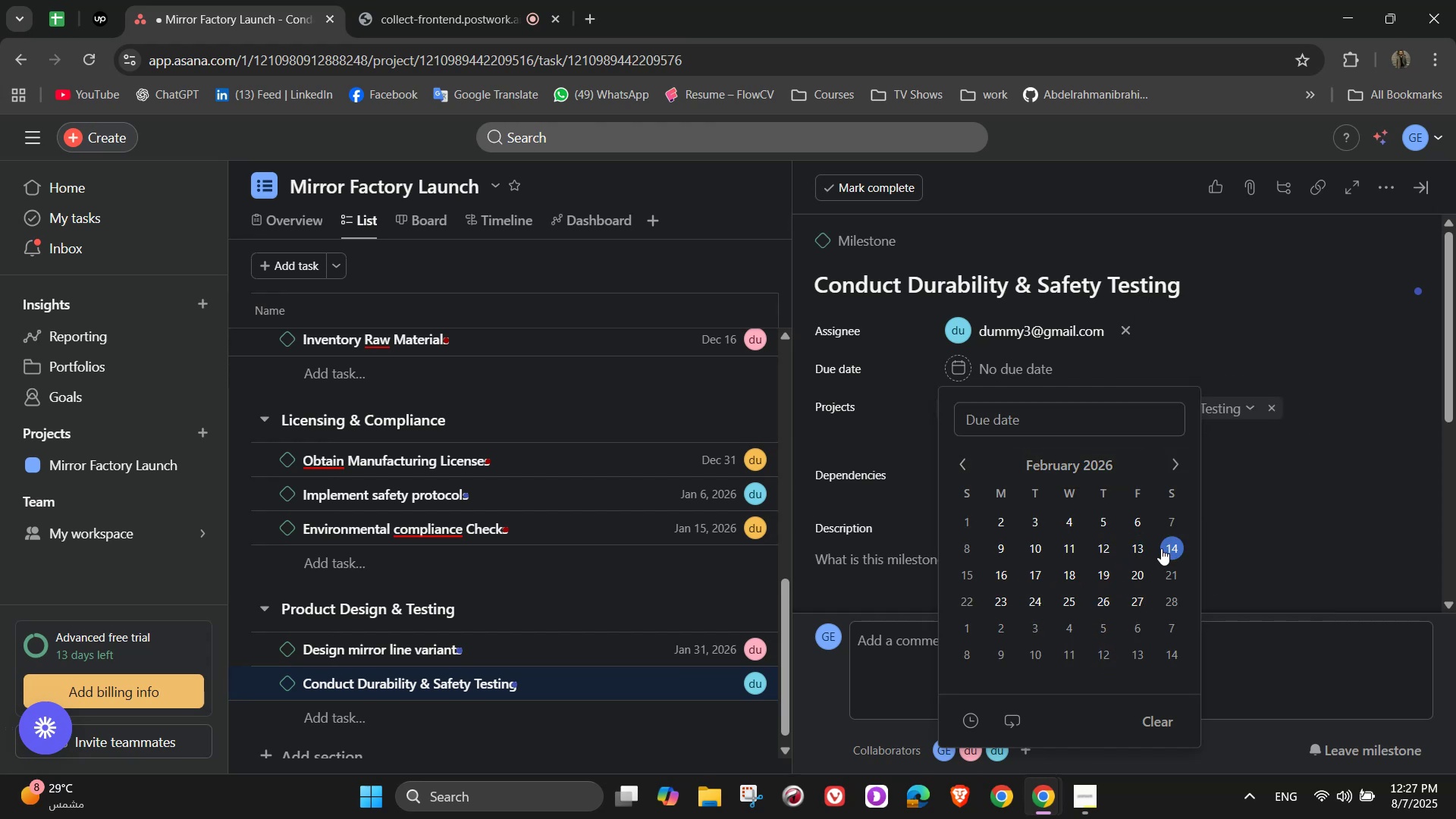 
left_click([1134, 555])
 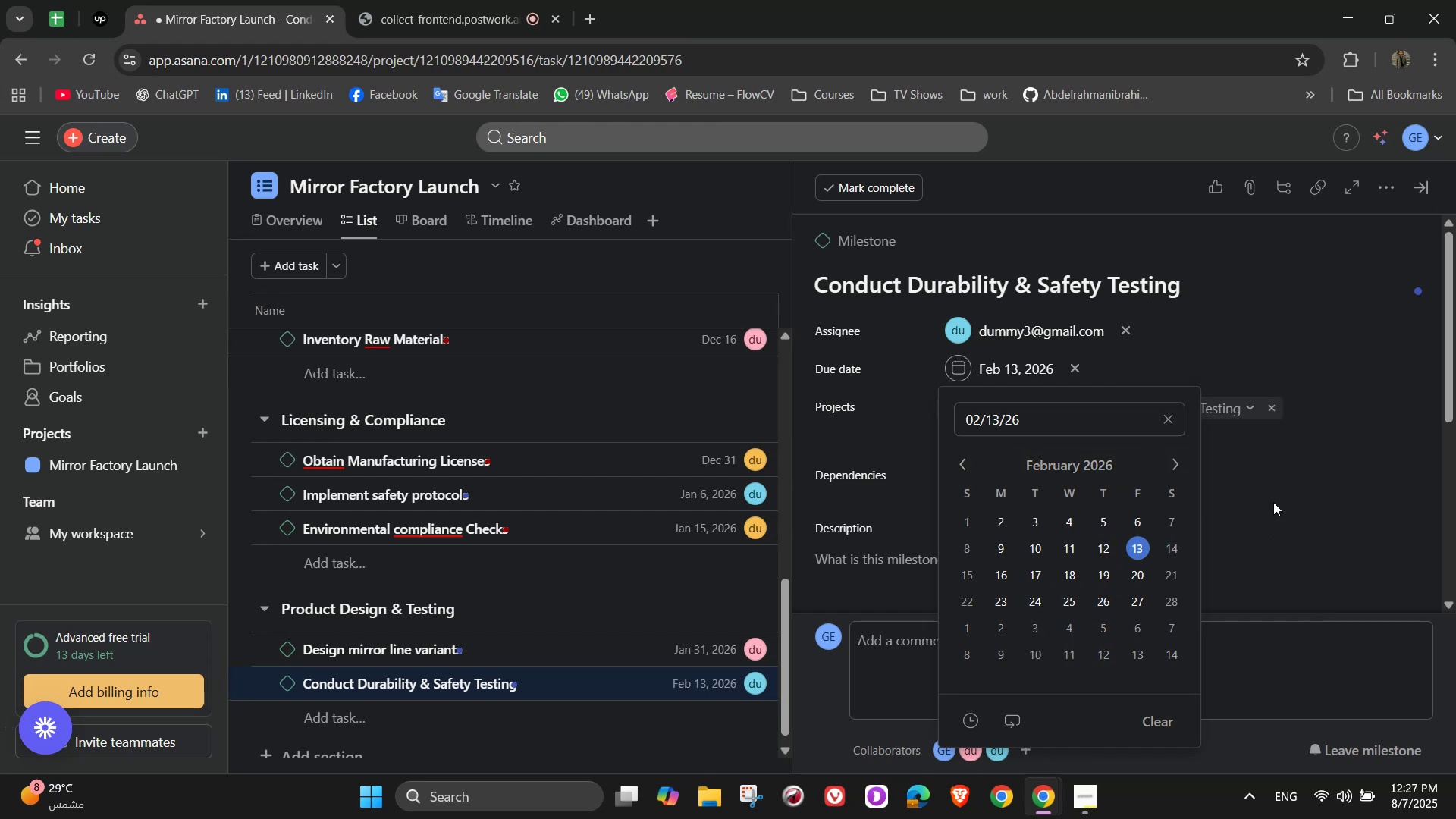 
left_click([1279, 466])
 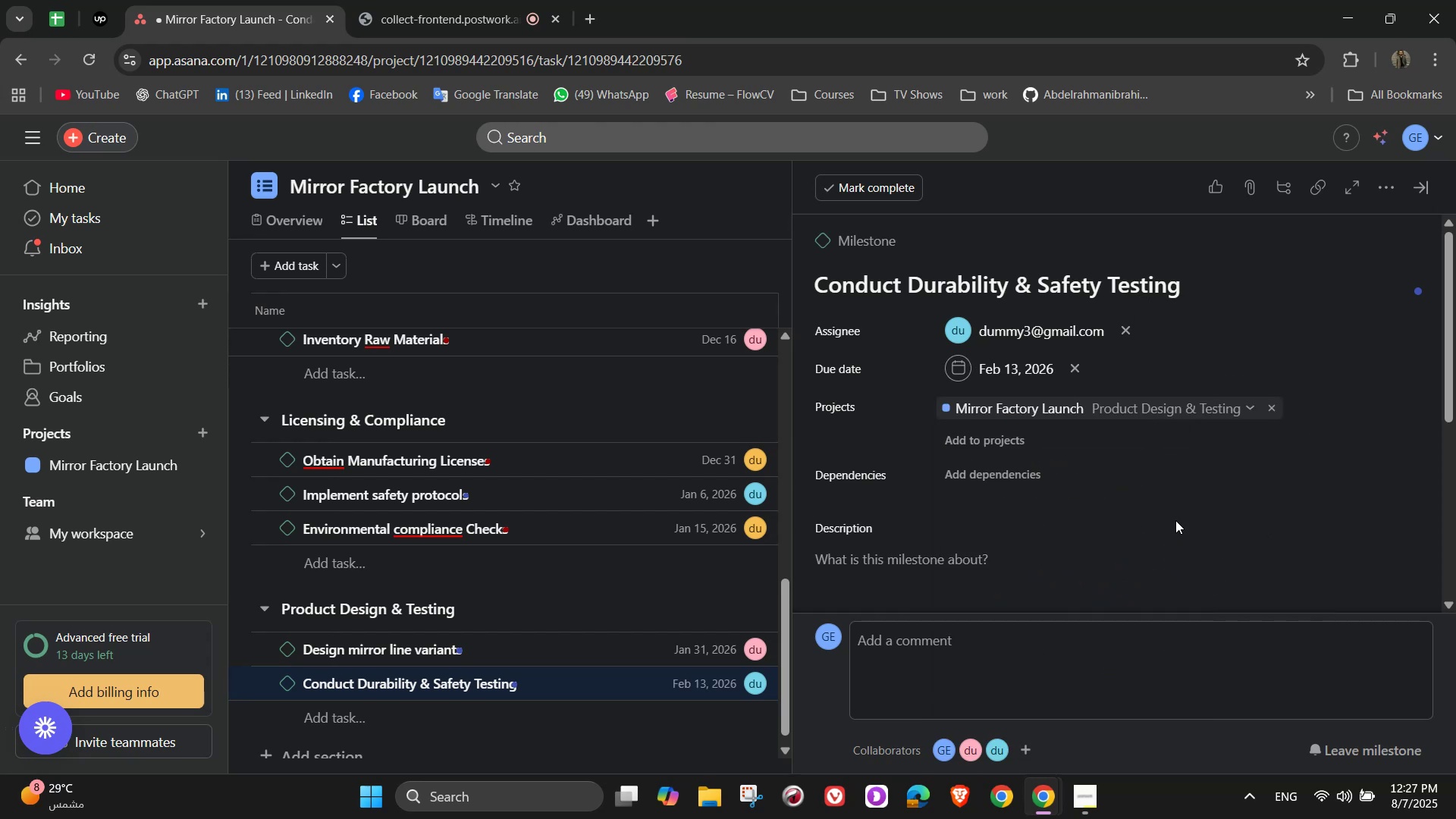 
scroll: coordinate [1070, 598], scroll_direction: down, amount: 2.0
 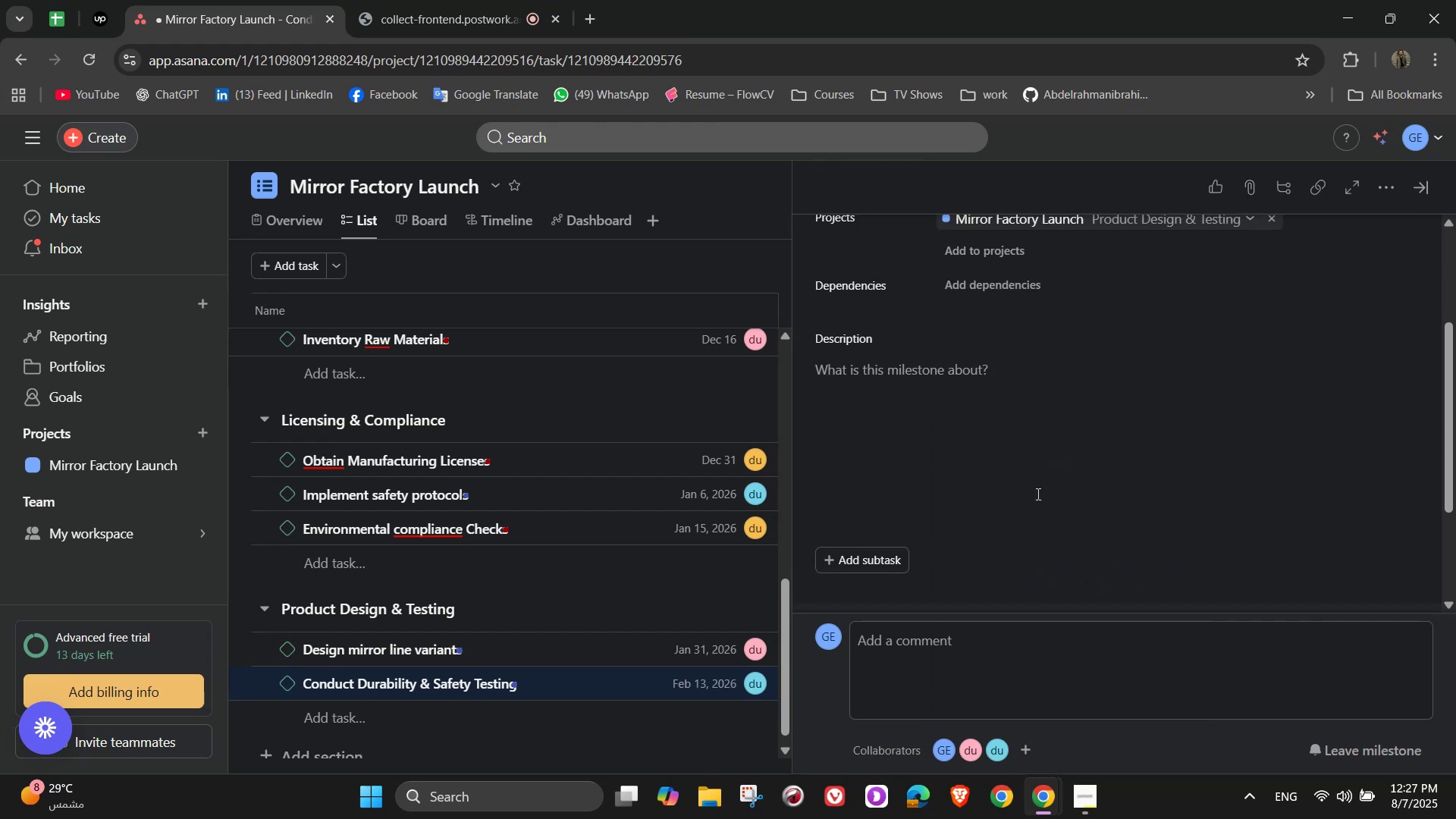 
left_click([1034, 413])
 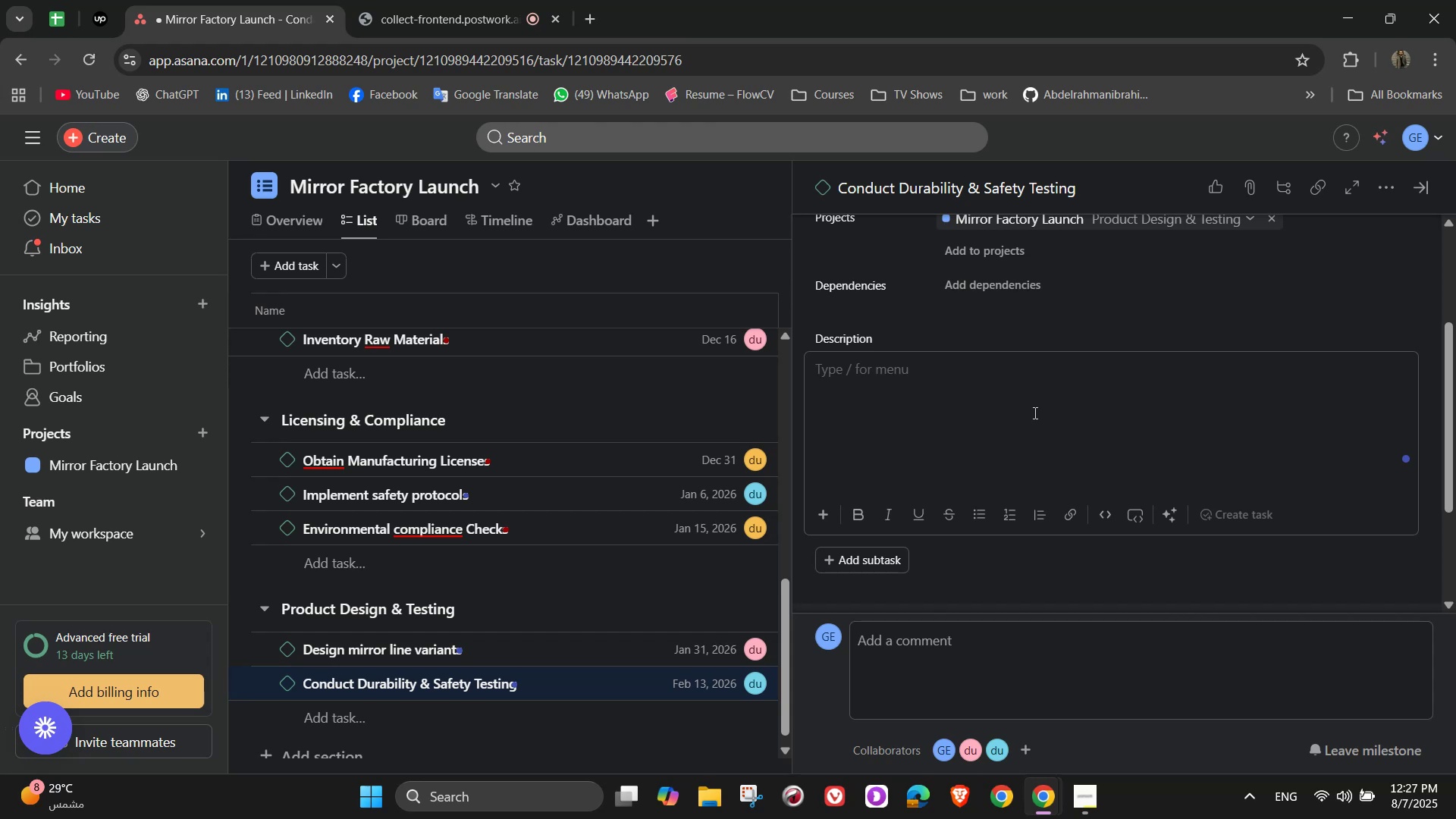 
type(Test break resistance, edge)
 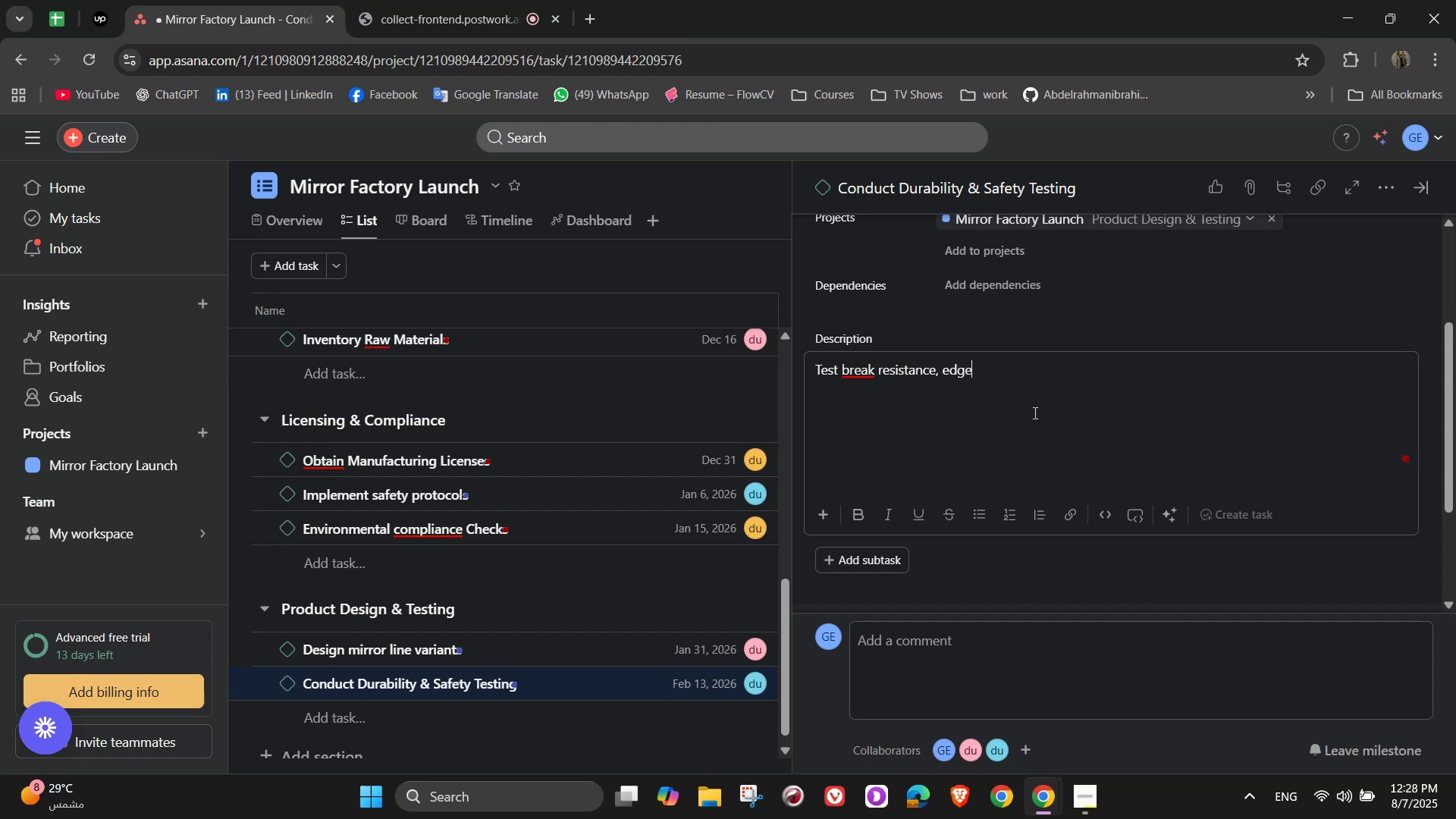 
type( smoothness, coating longevir)
key(Backspace)
type(ty)
 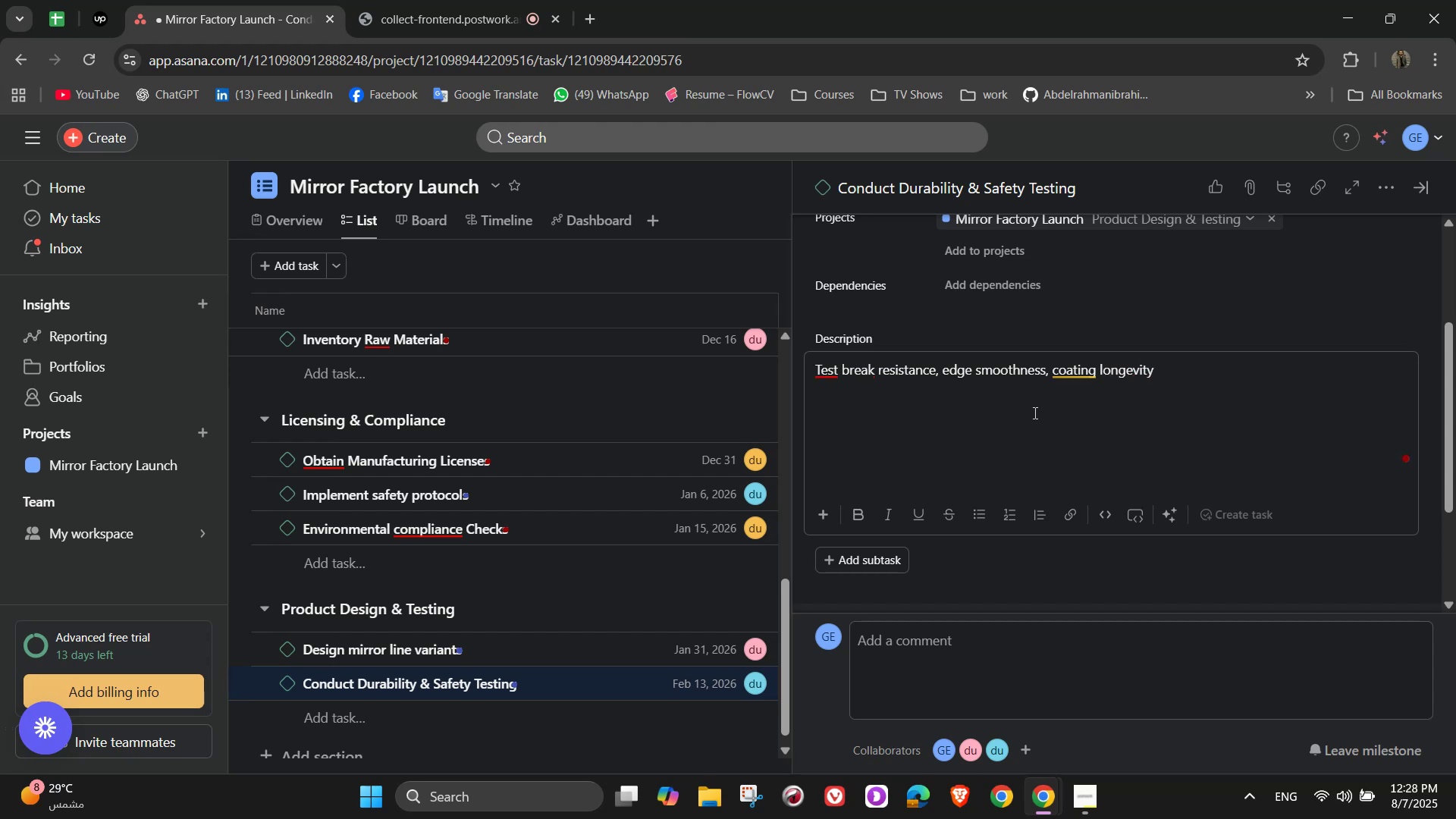 
type(, and packing safety)
 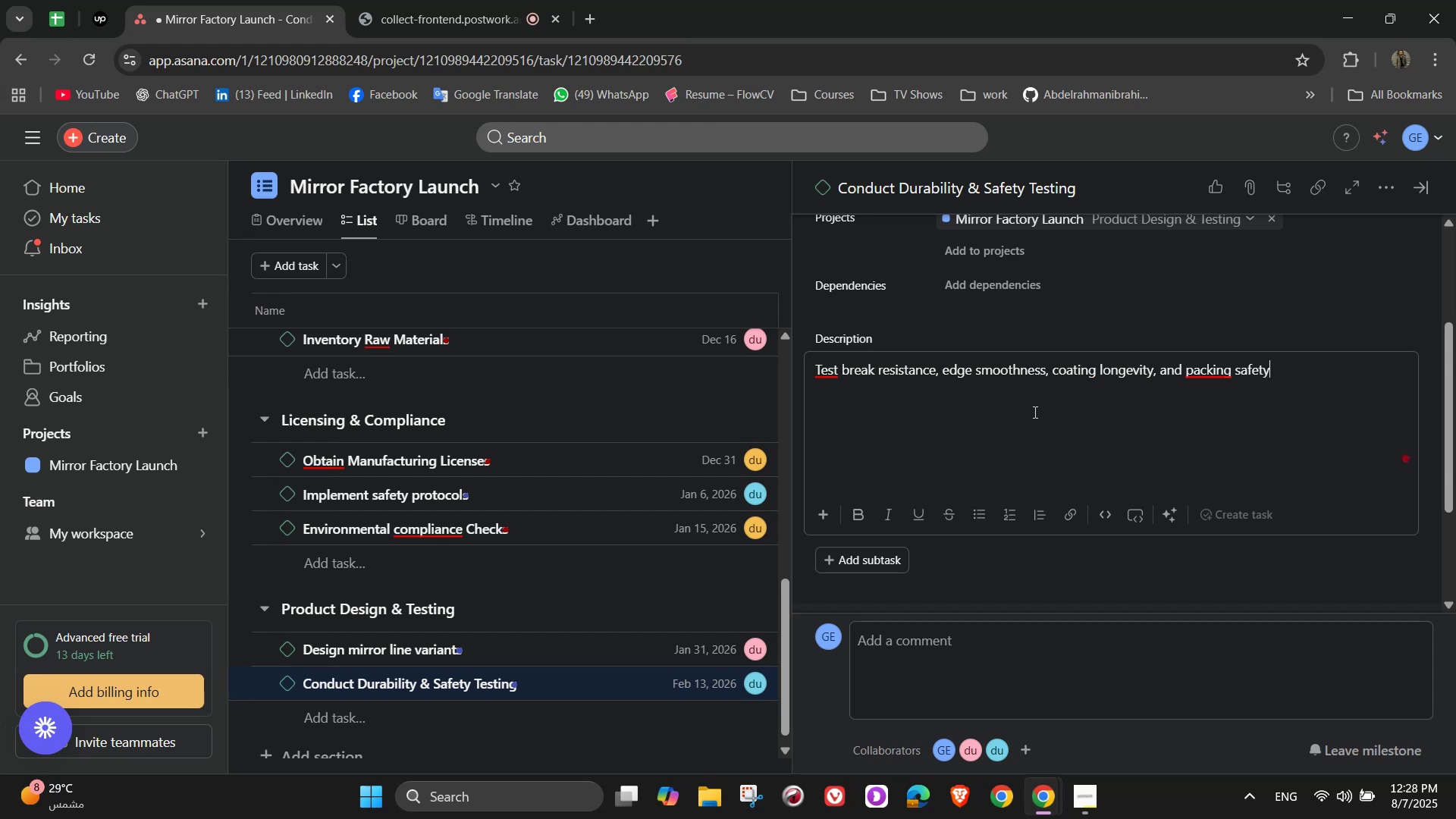 
mouse_move([1252, 377])
 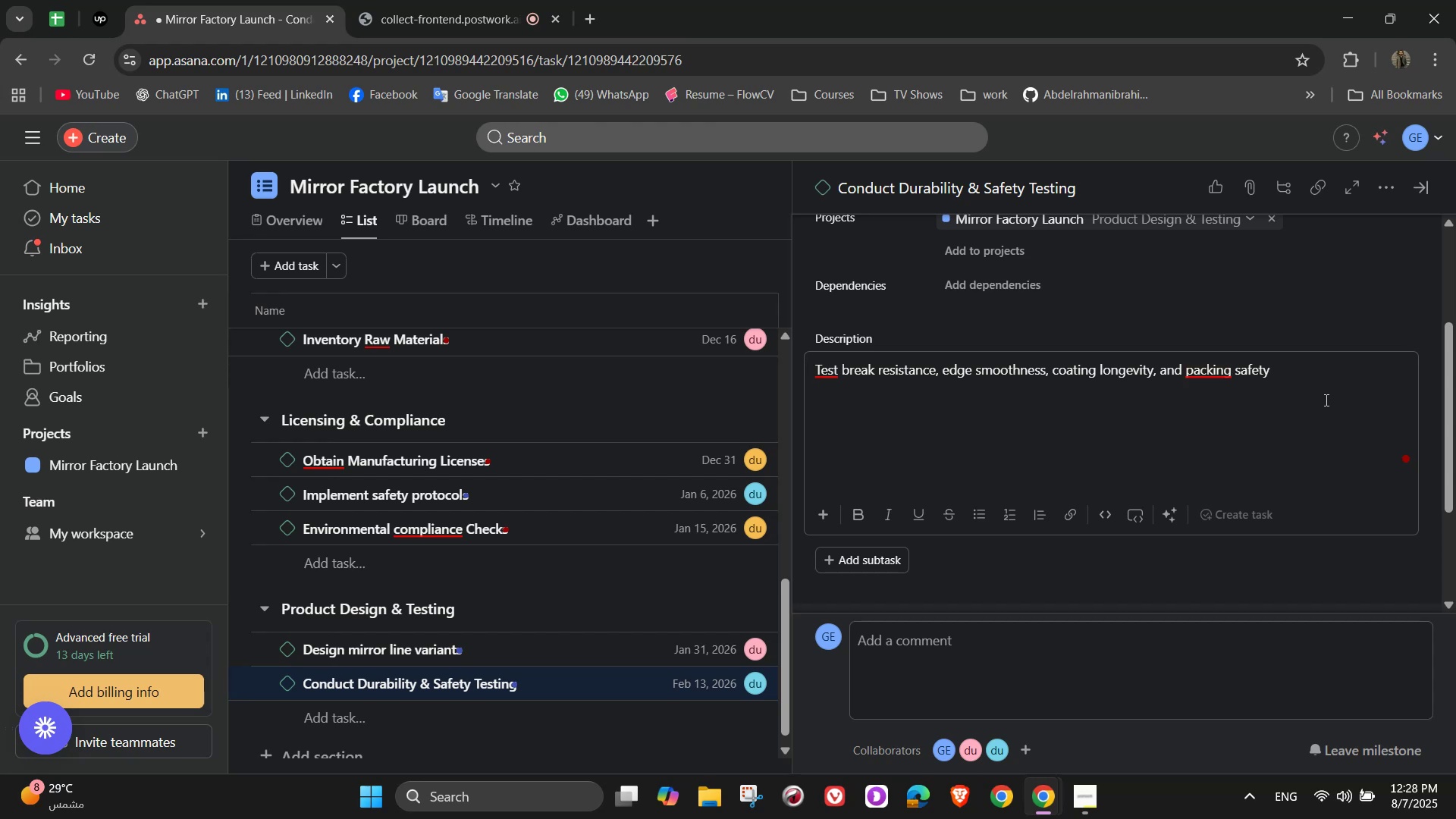 
left_click([1323, 400])
 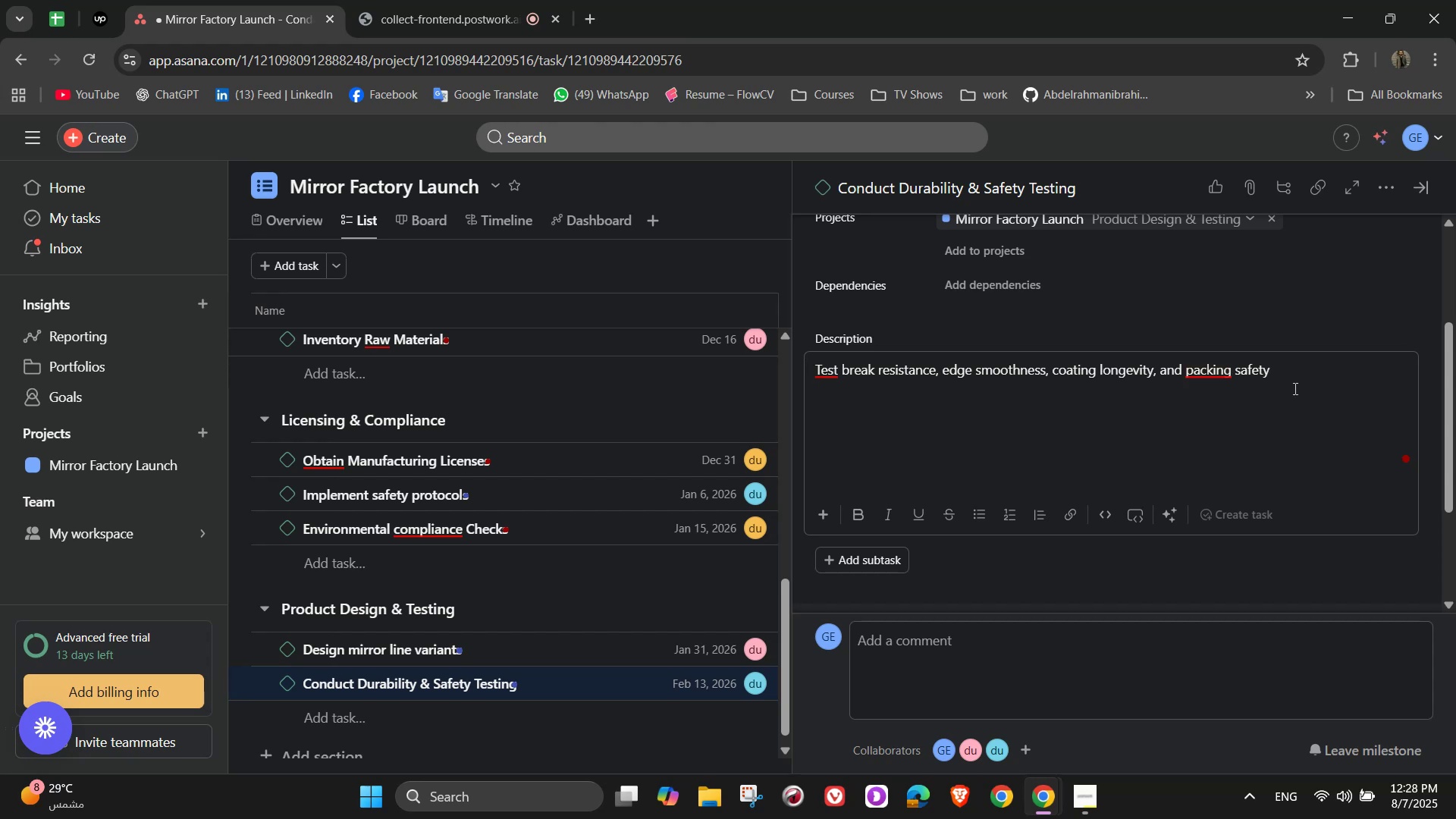 
left_click([1210, 378])
 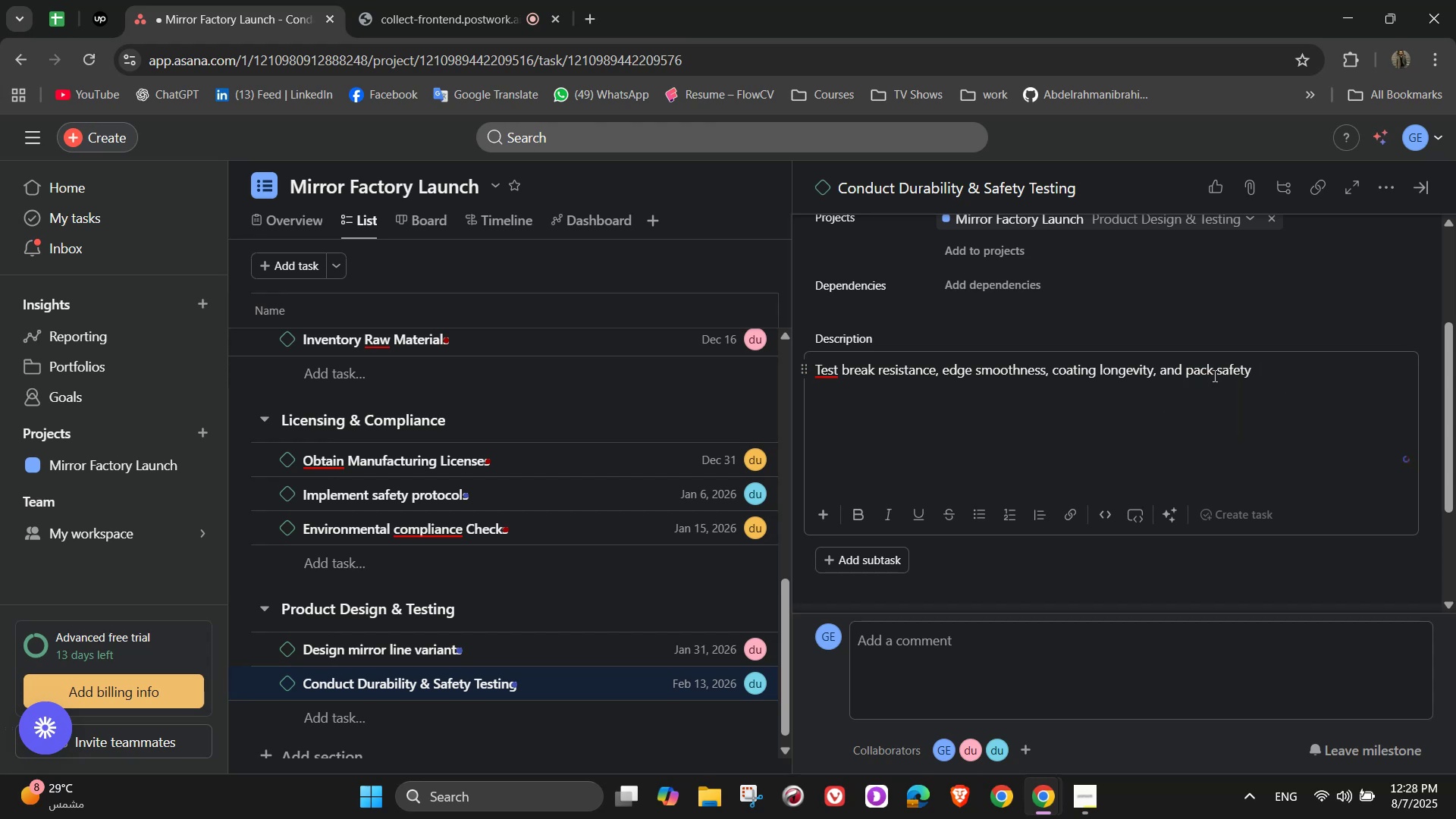 
left_click([1213, 374])
 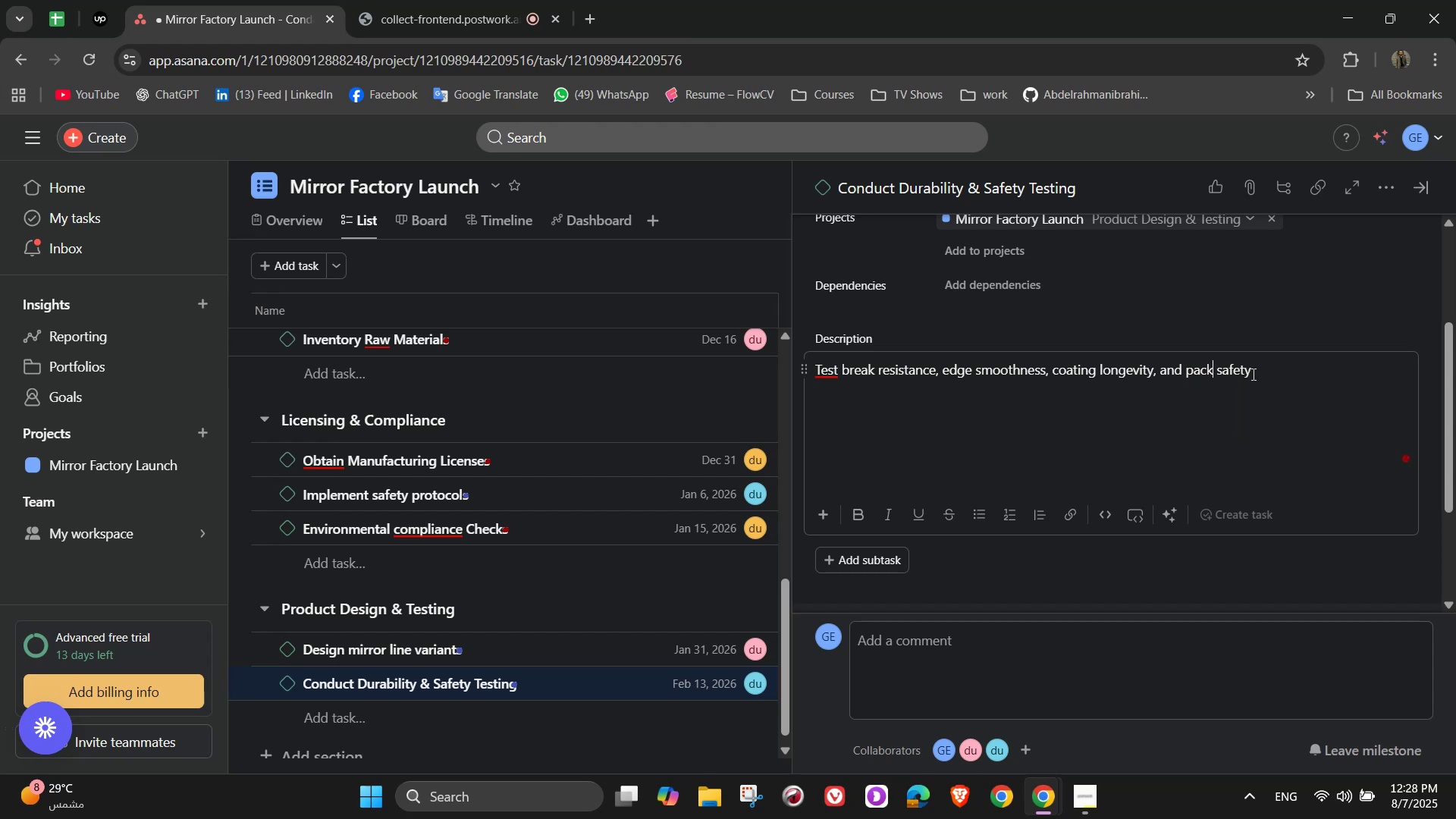 
type(aging)
 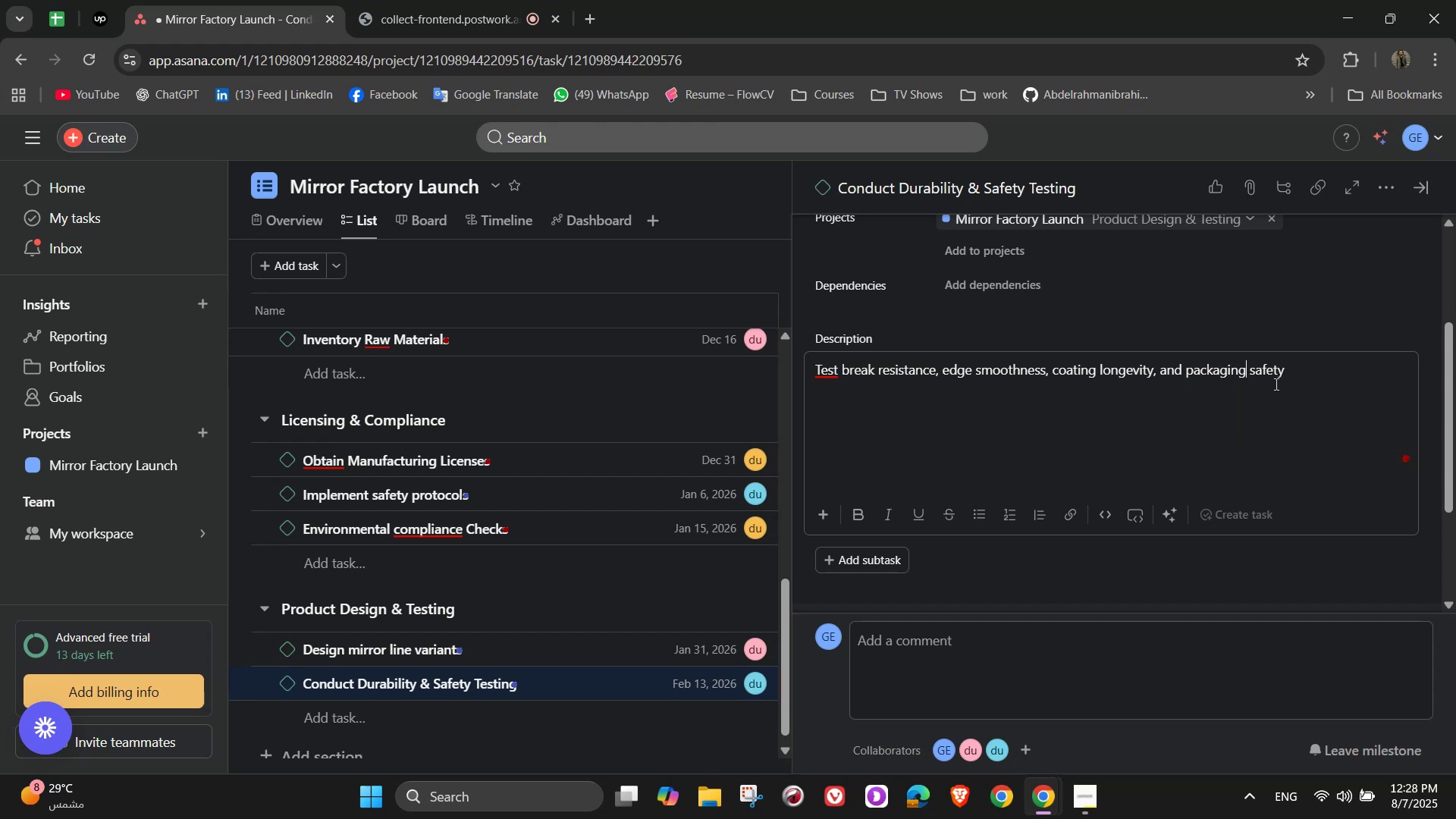 
left_click([1288, 312])
 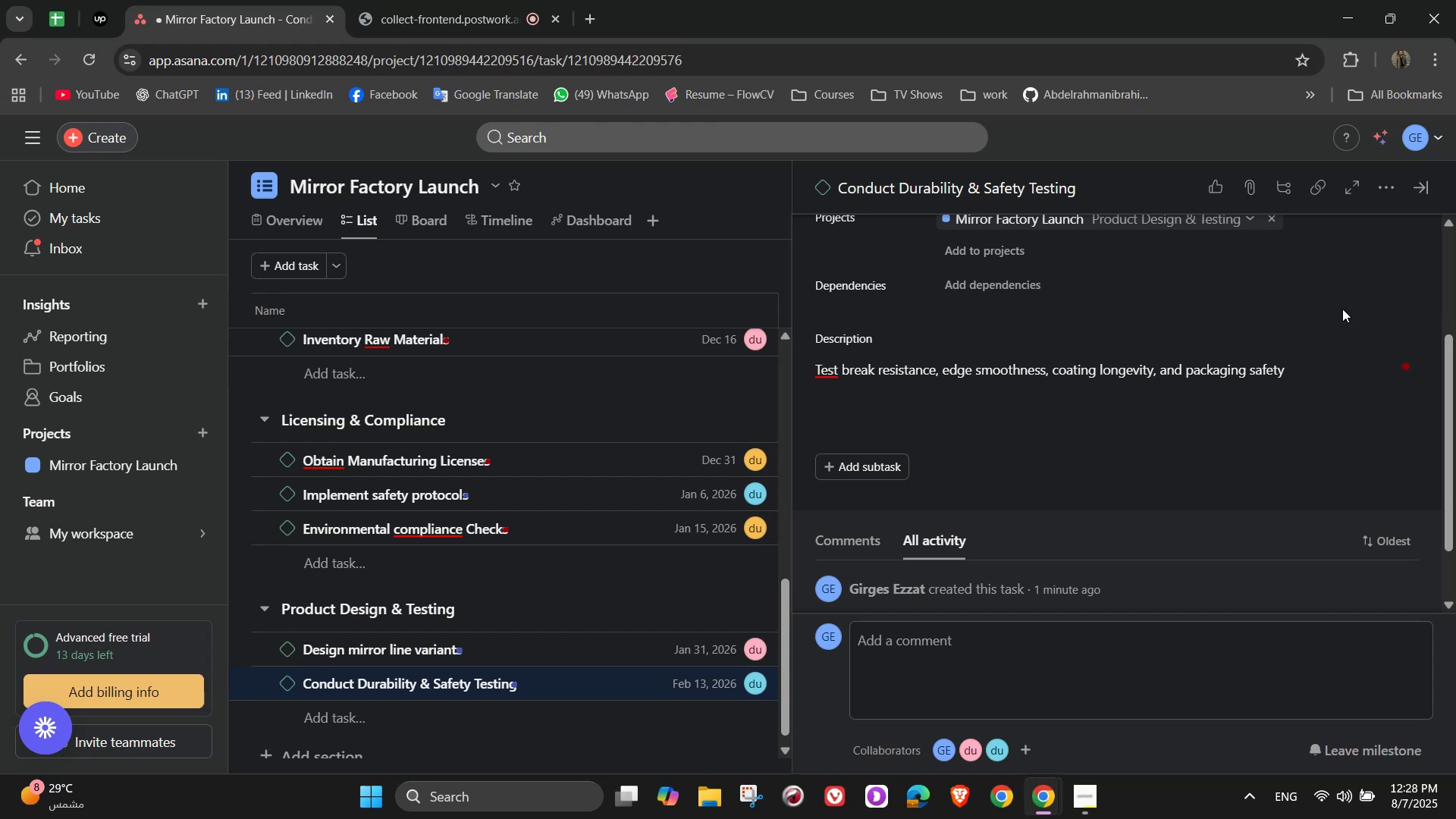 
scroll: coordinate [1119, 481], scroll_direction: up, amount: 7.0
 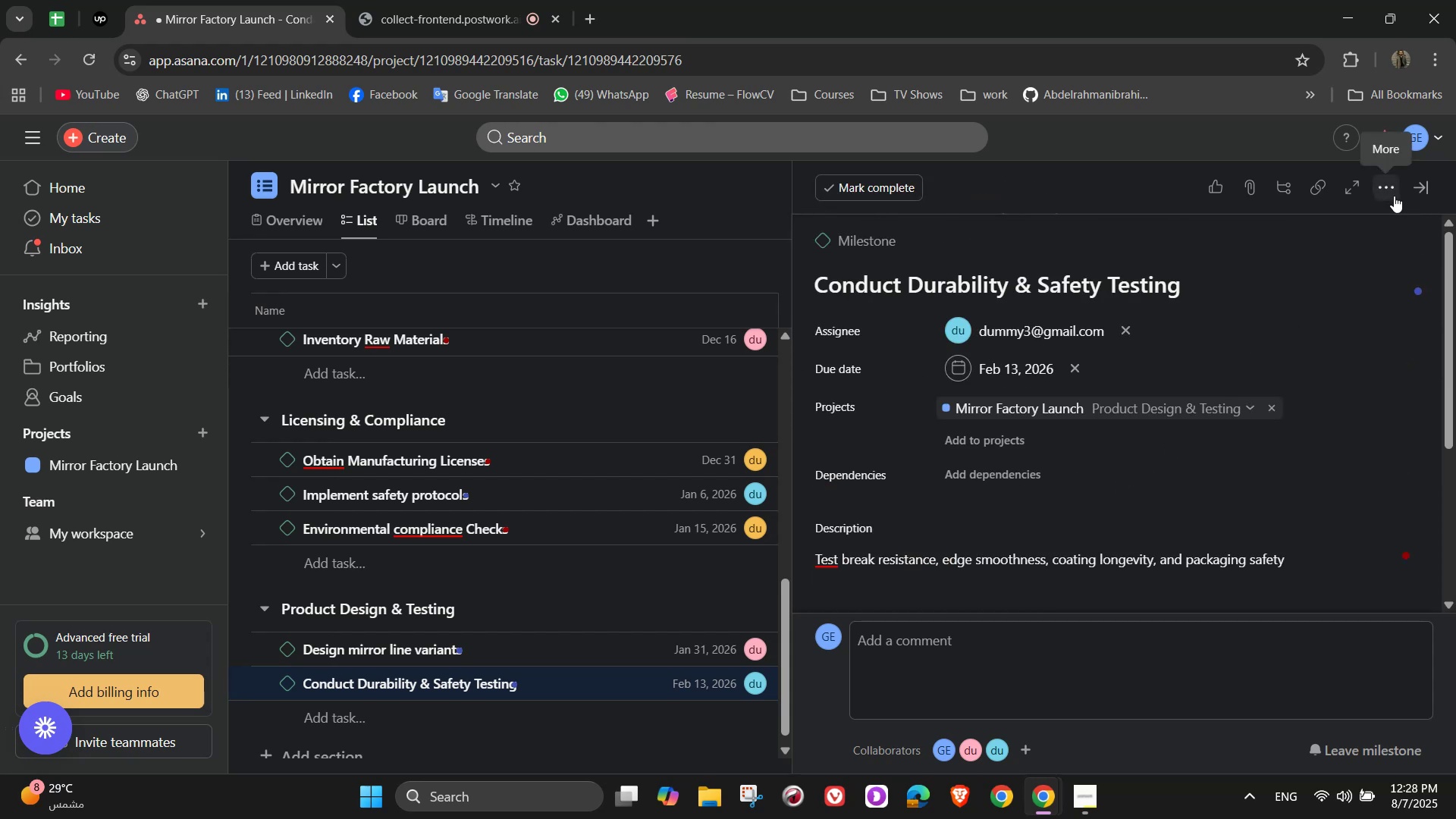 
left_click([1411, 199])
 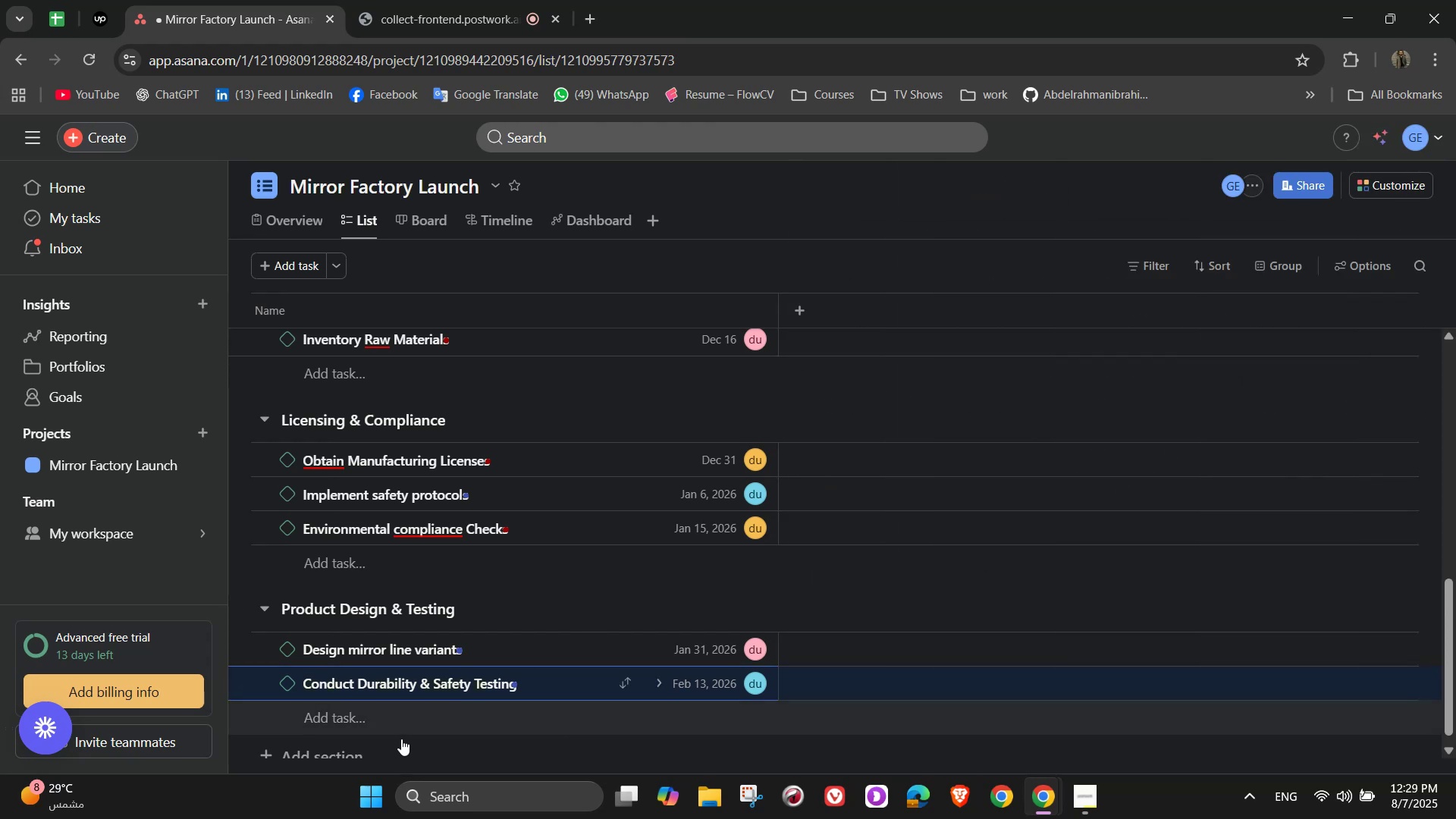 
left_click([372, 711])
 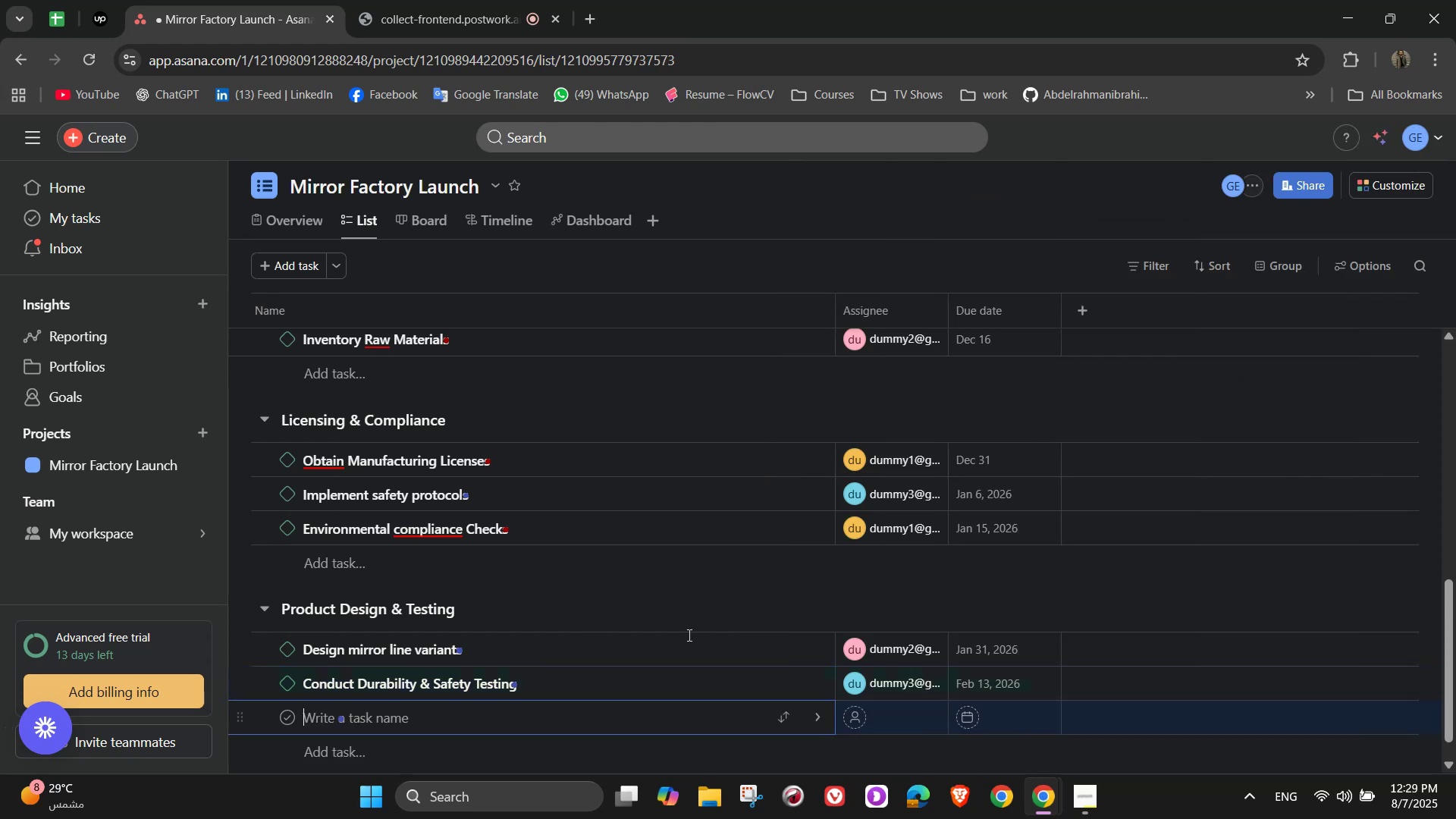 
scroll: coordinate [691, 613], scroll_direction: down, amount: 3.0
 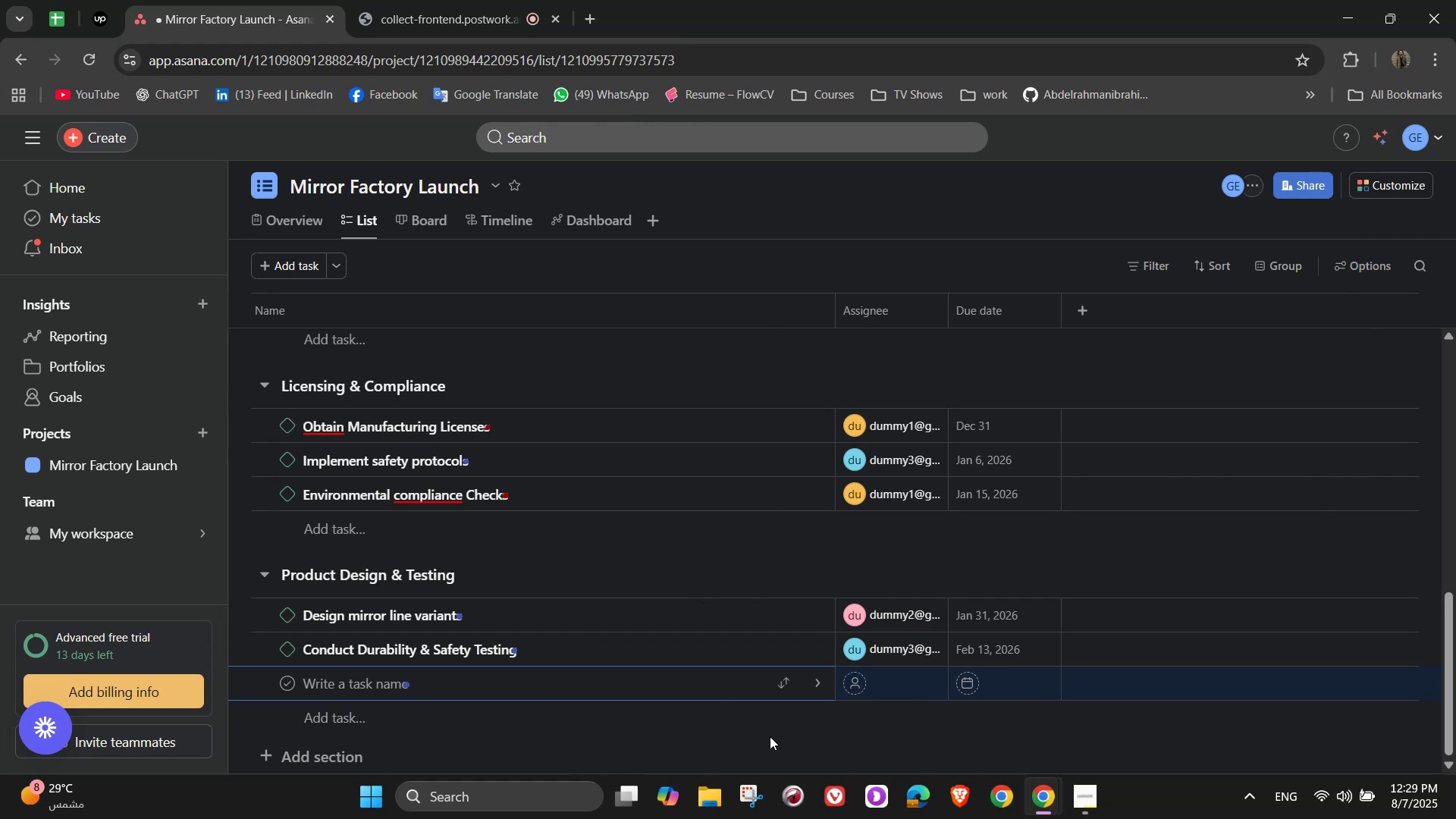 
type(Finak)
key(Backspace)
type(lize Packe)
key(Backspace)
type(aging s)
key(Backspace)
type(Standards)
 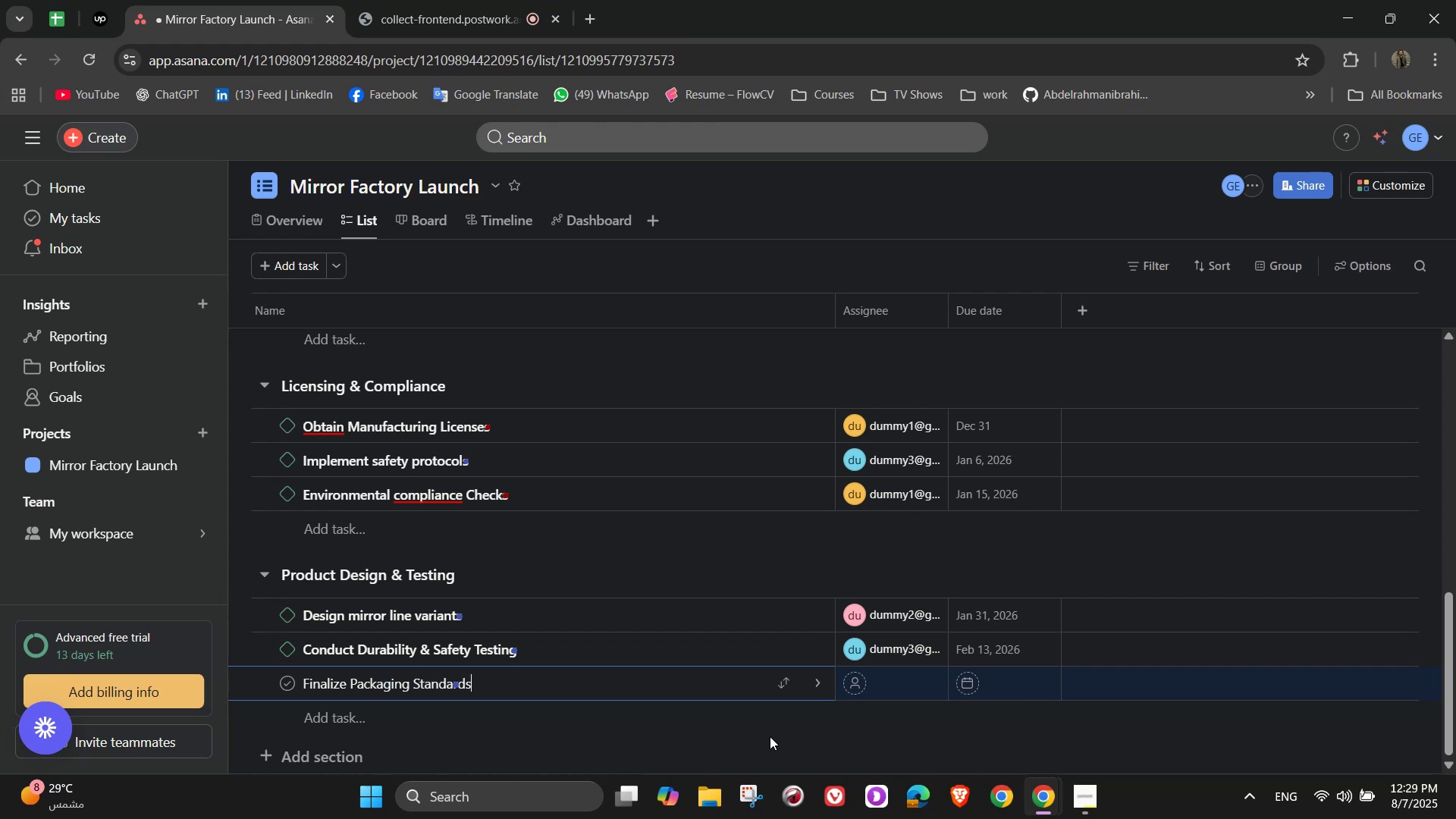 
left_click([820, 690])
 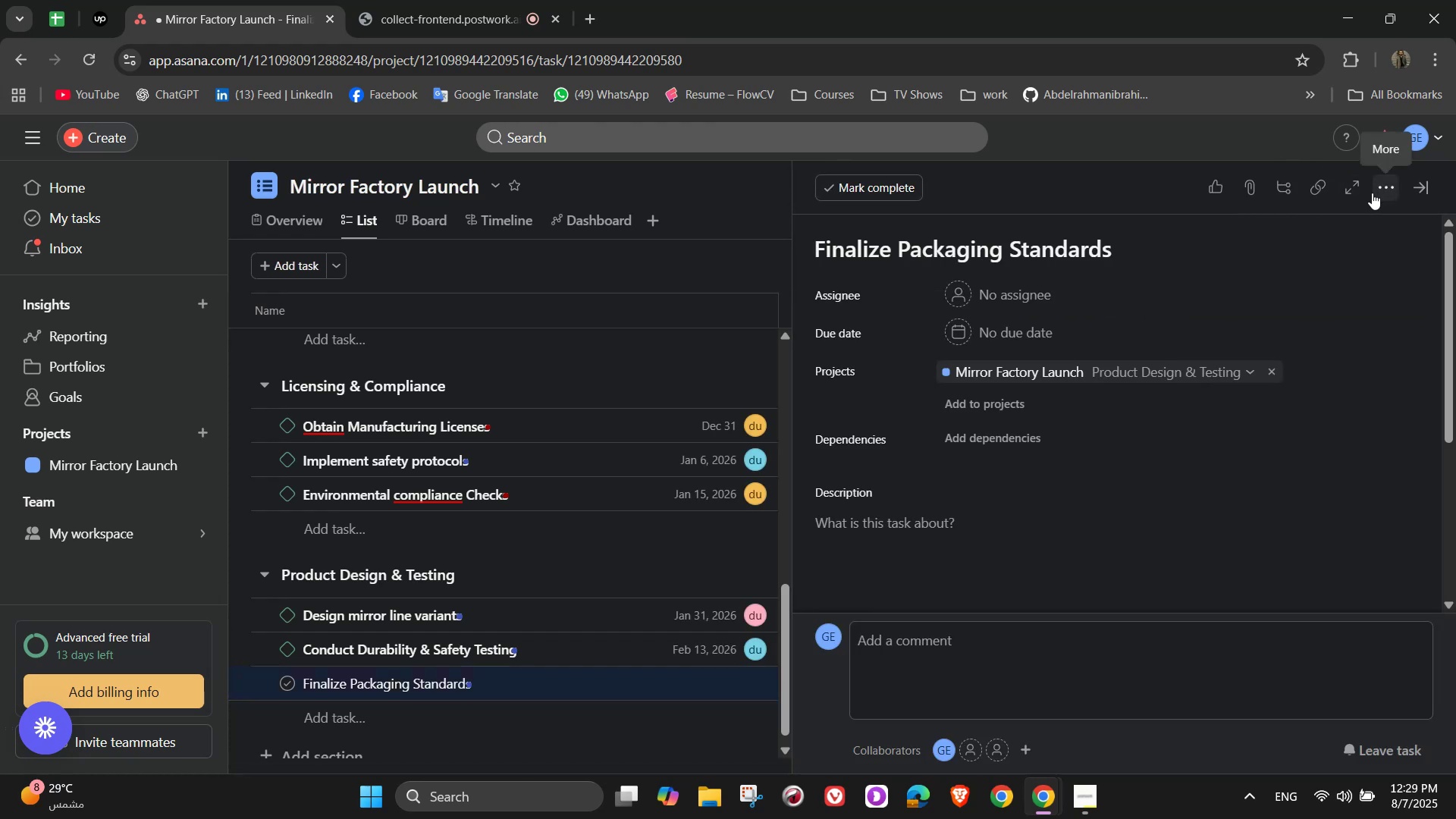 
left_click([1380, 189])
 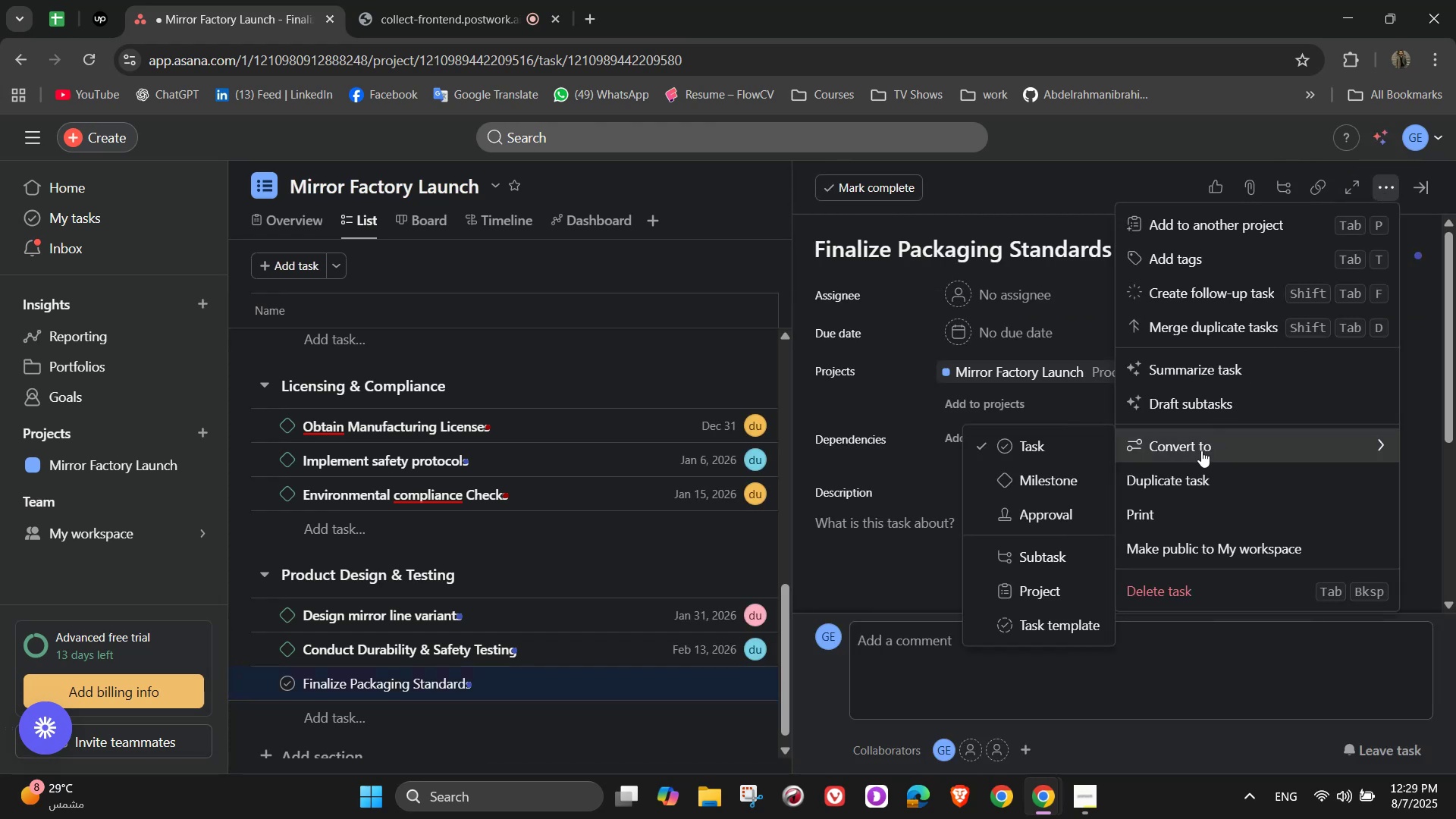 
left_click([1063, 481])
 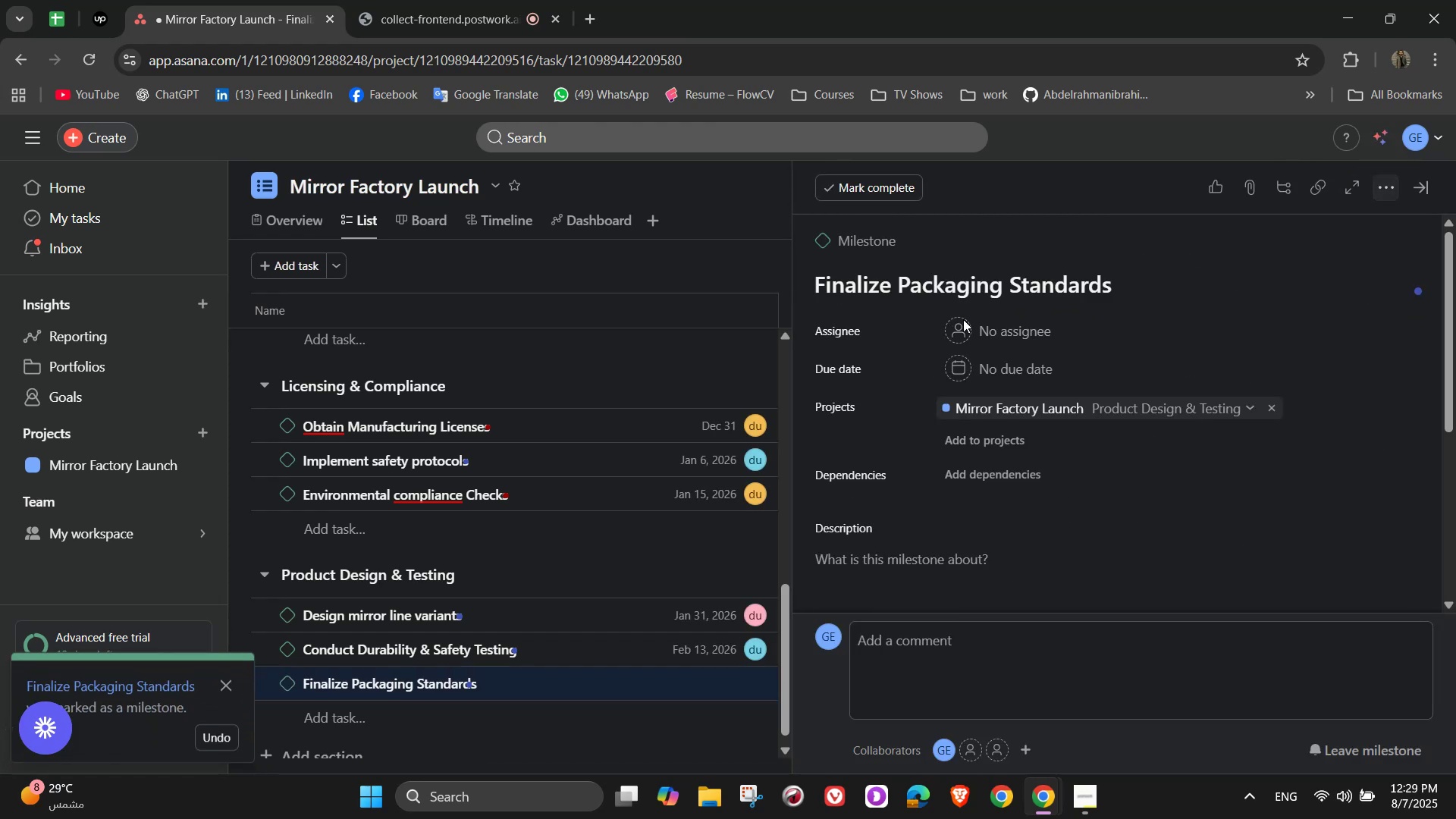 
left_click([979, 327])
 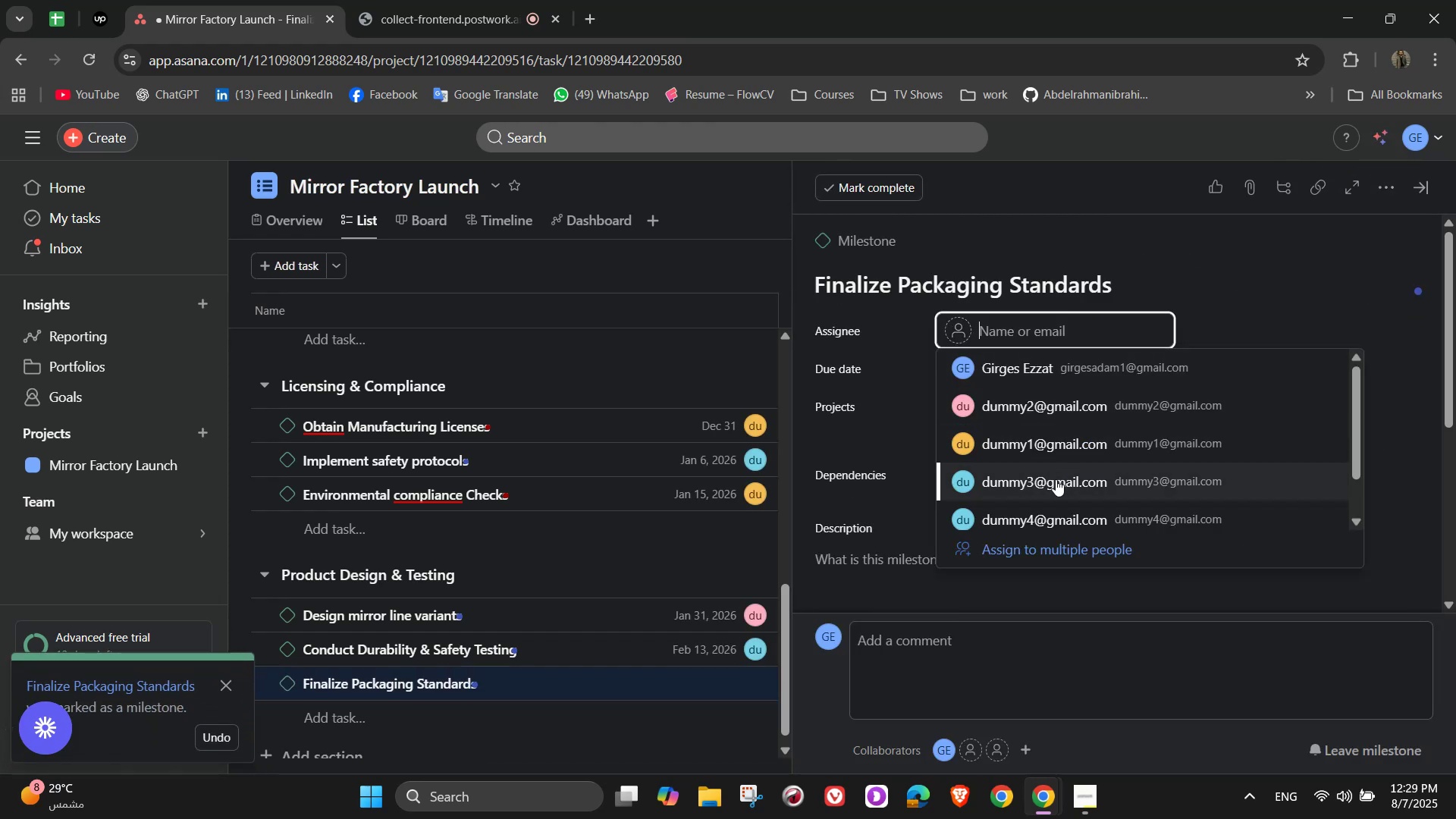 
left_click([1040, 516])
 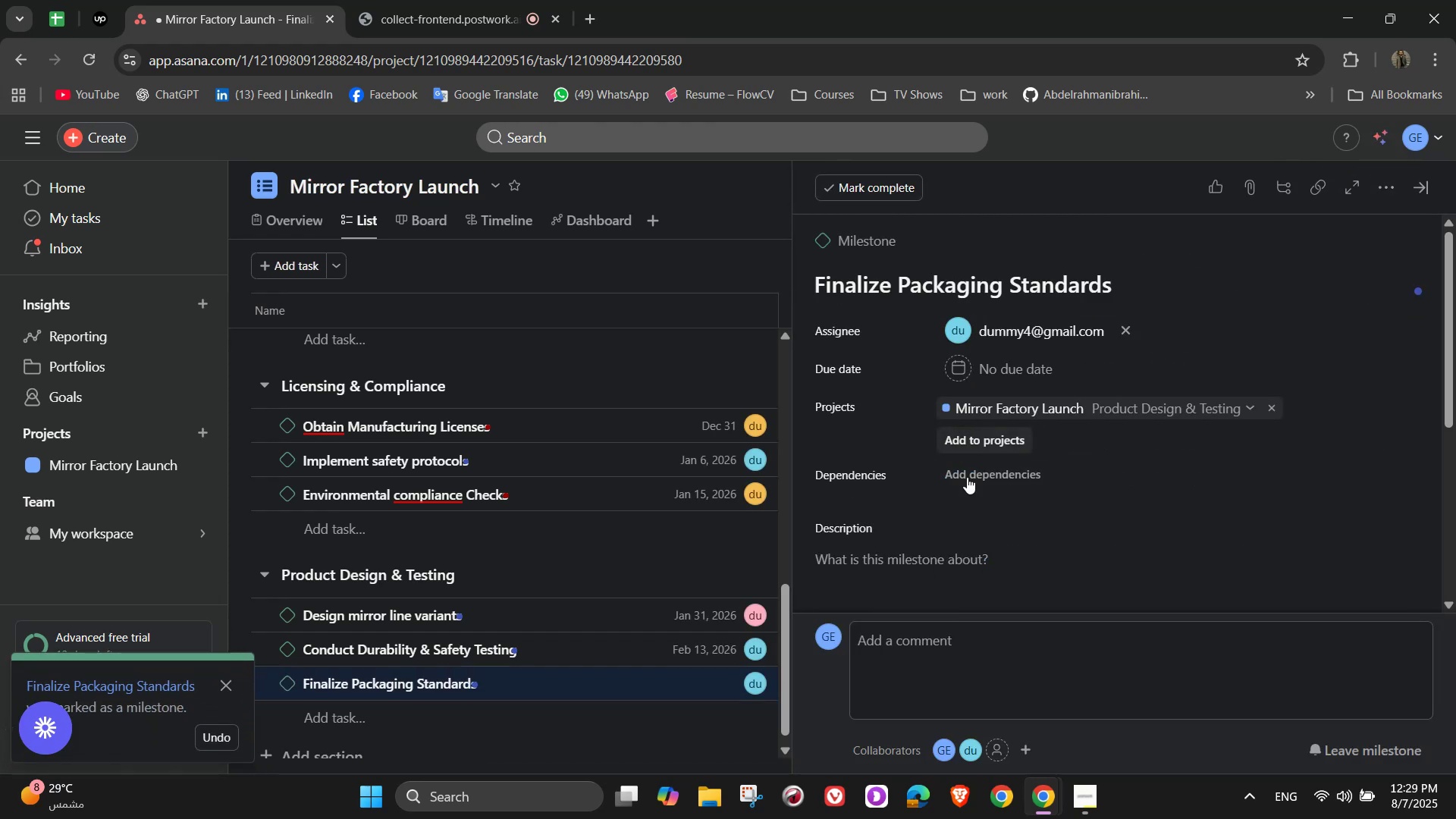 
left_click([995, 375])
 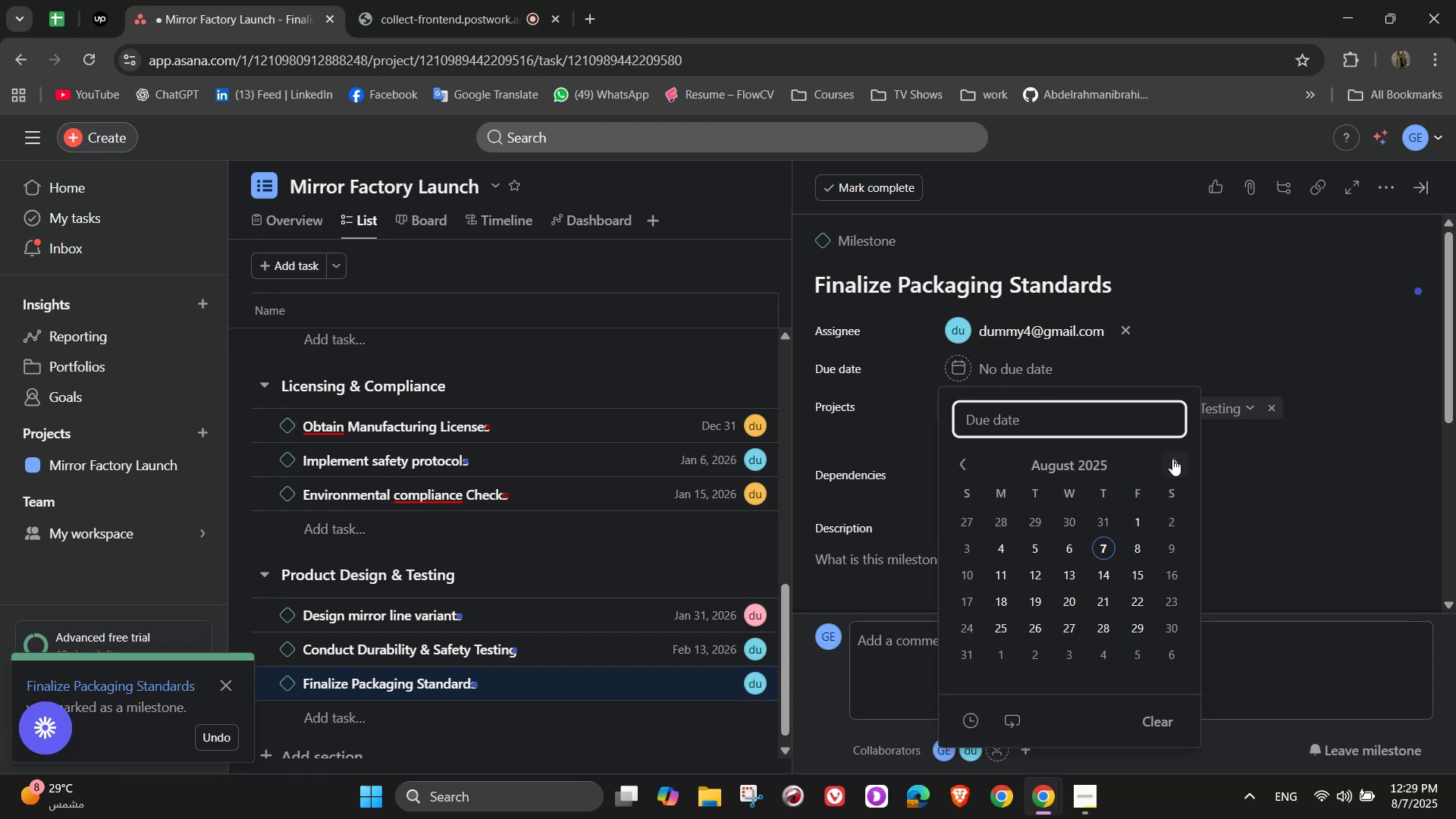 
double_click([1173, 455])
 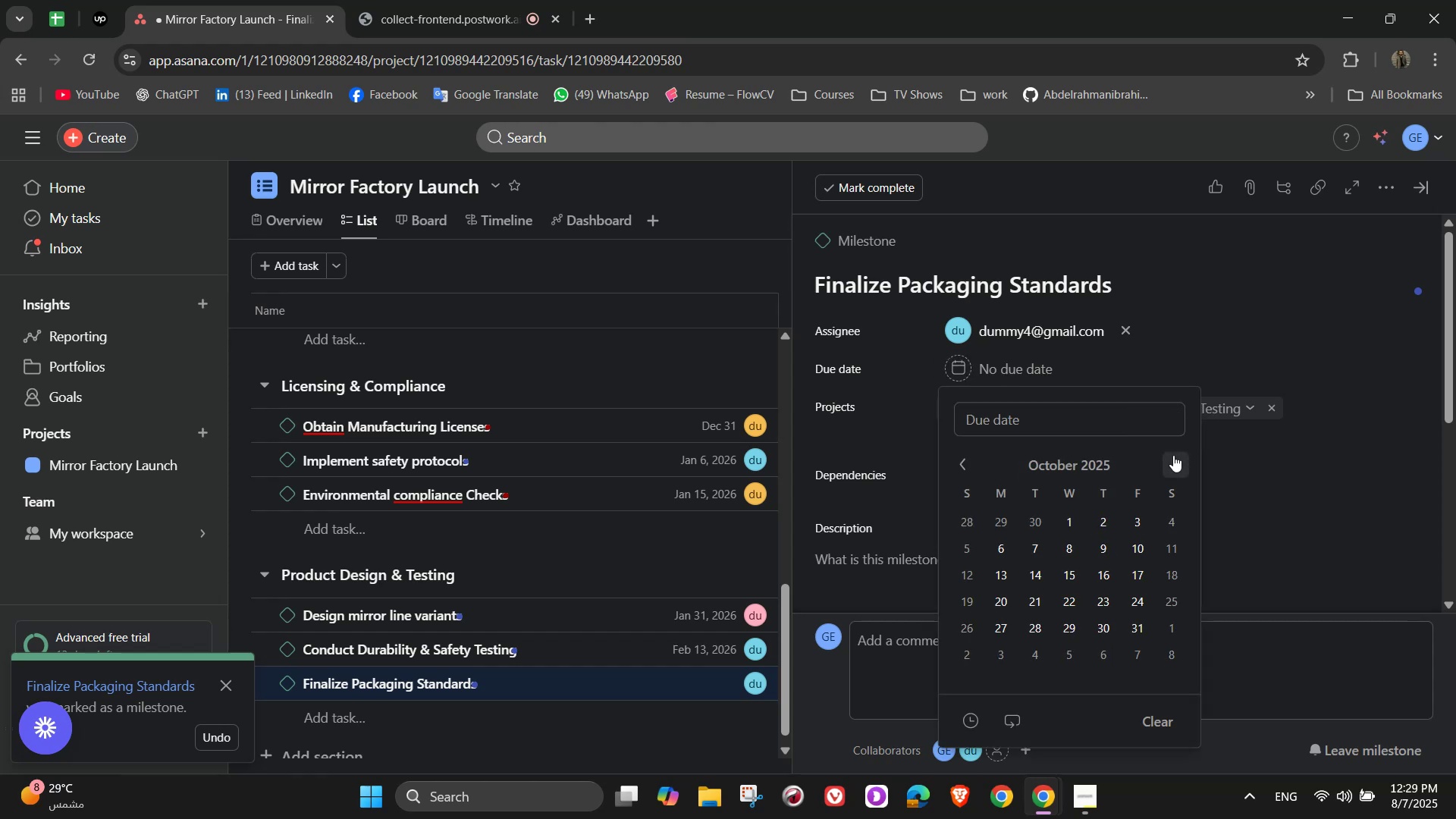 
triple_click([1173, 455])
 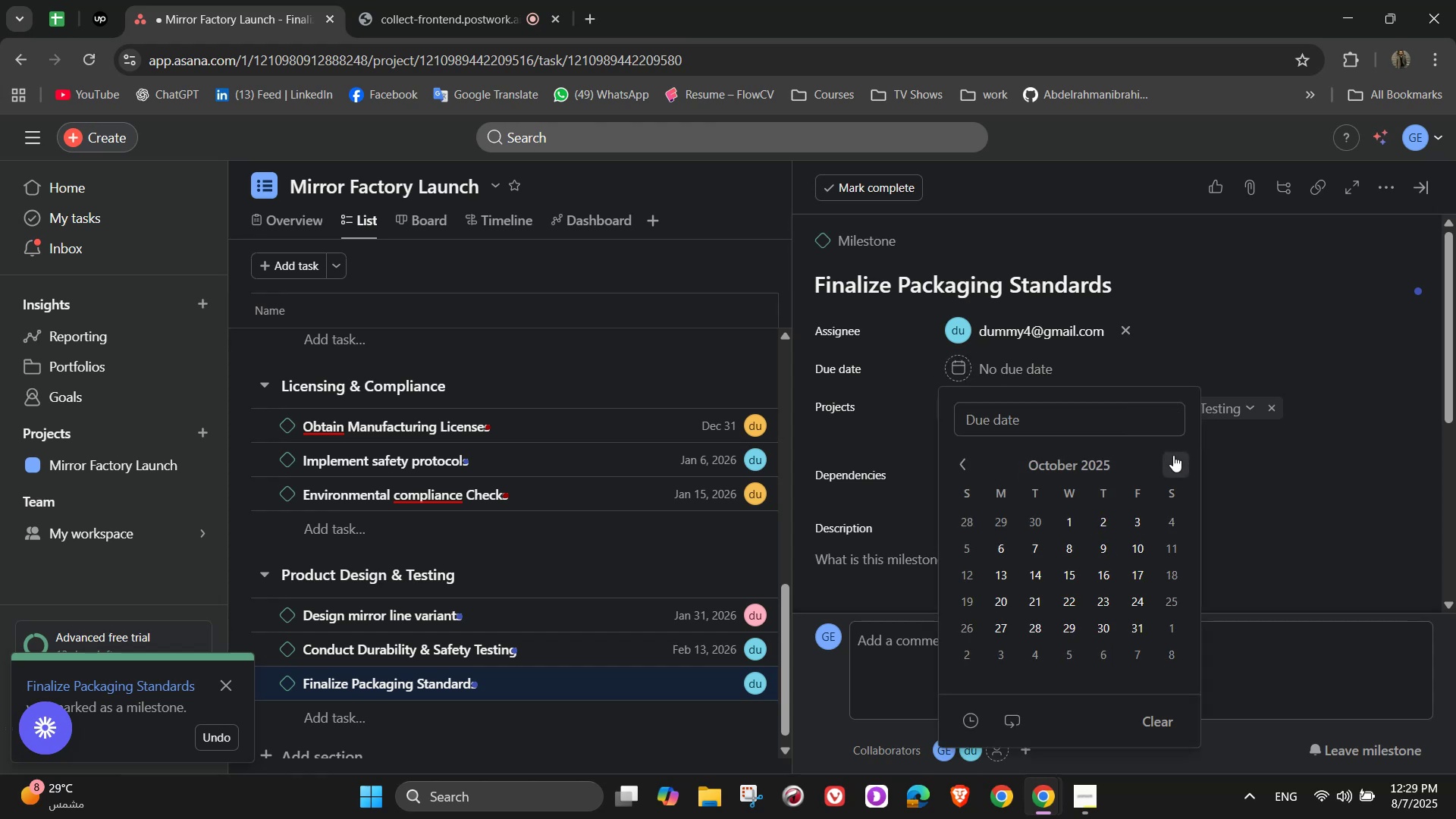 
triple_click([1173, 455])
 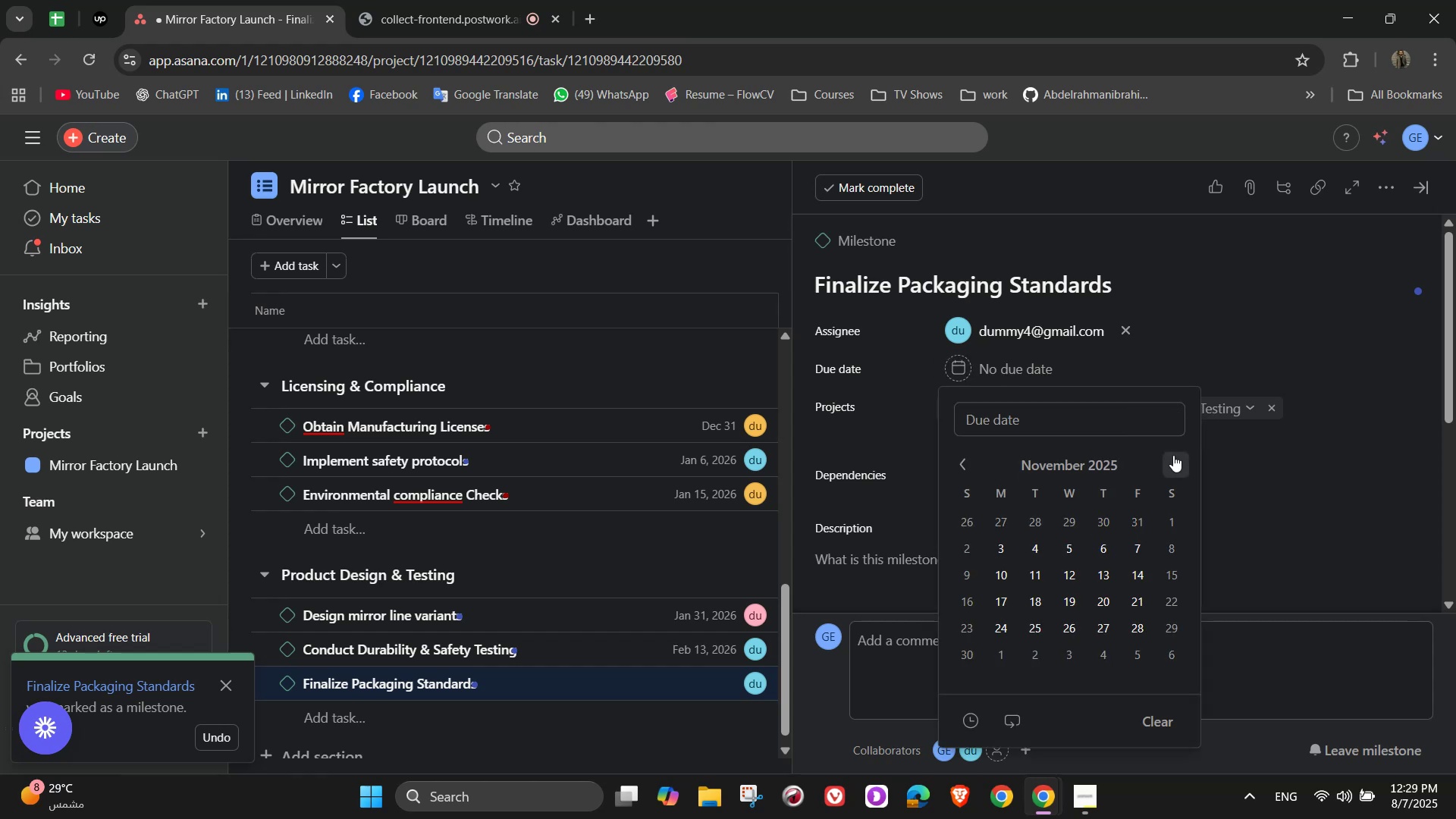 
triple_click([1173, 455])
 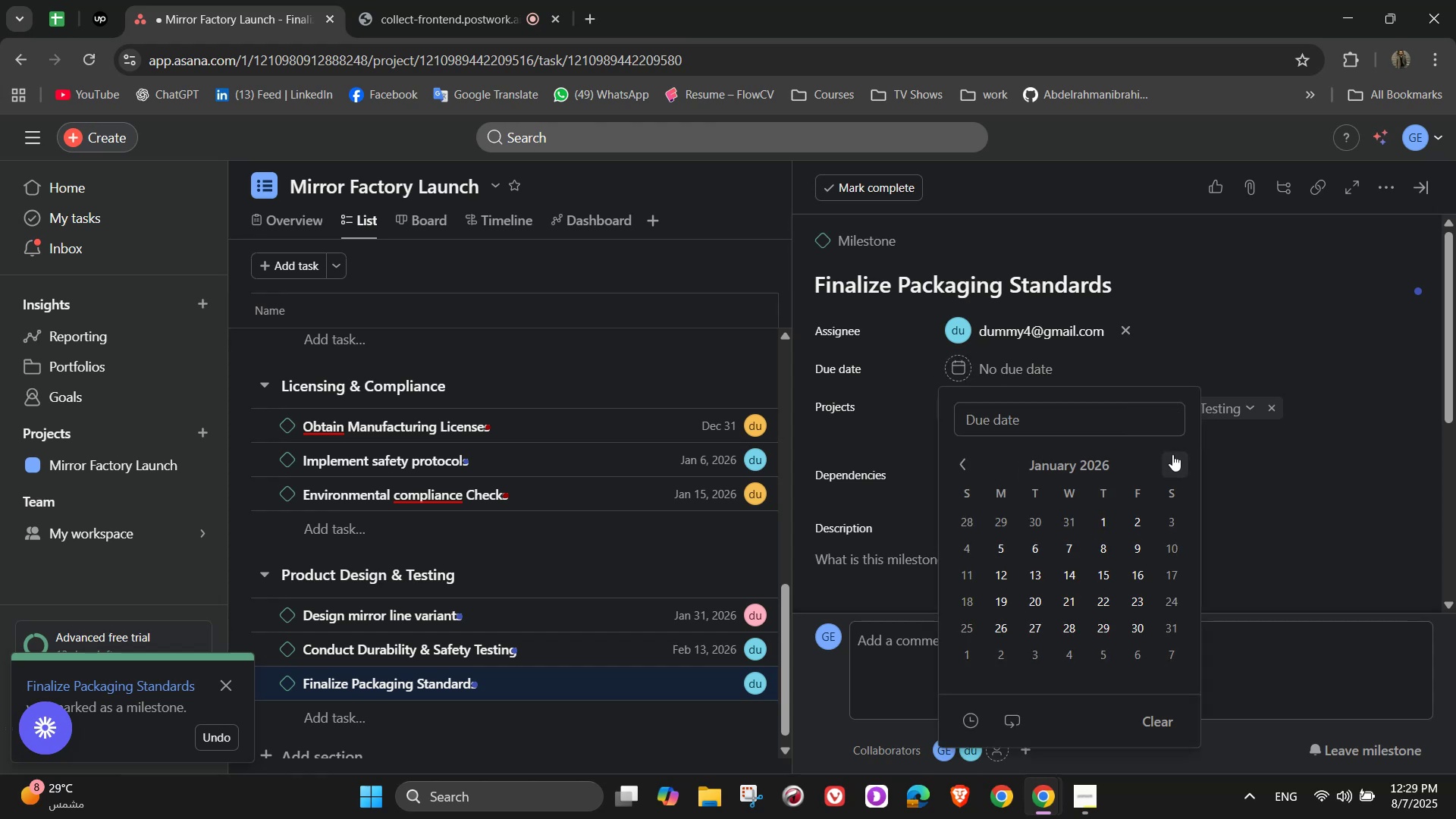 
left_click([1172, 454])
 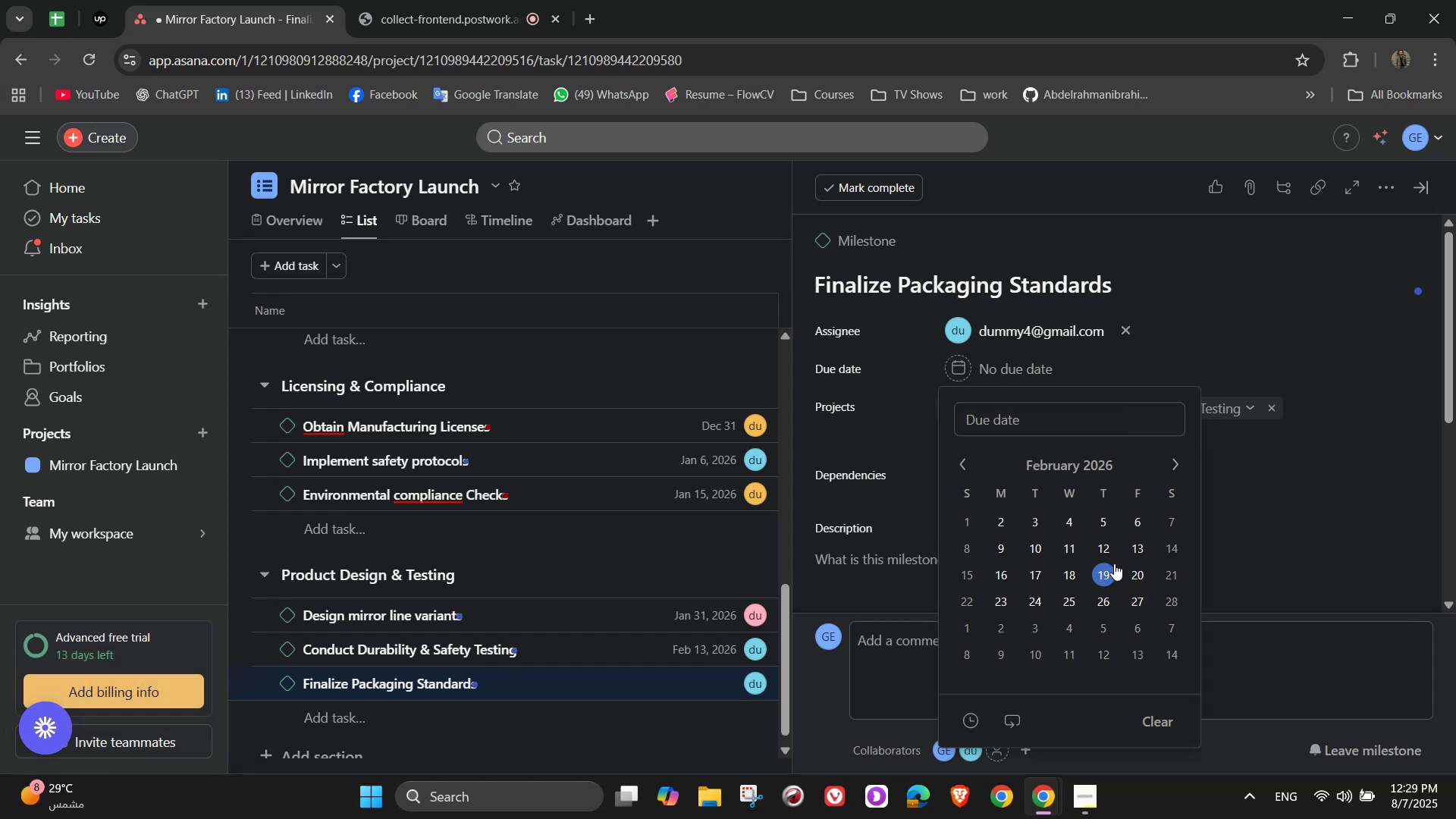 
wait(7.65)
 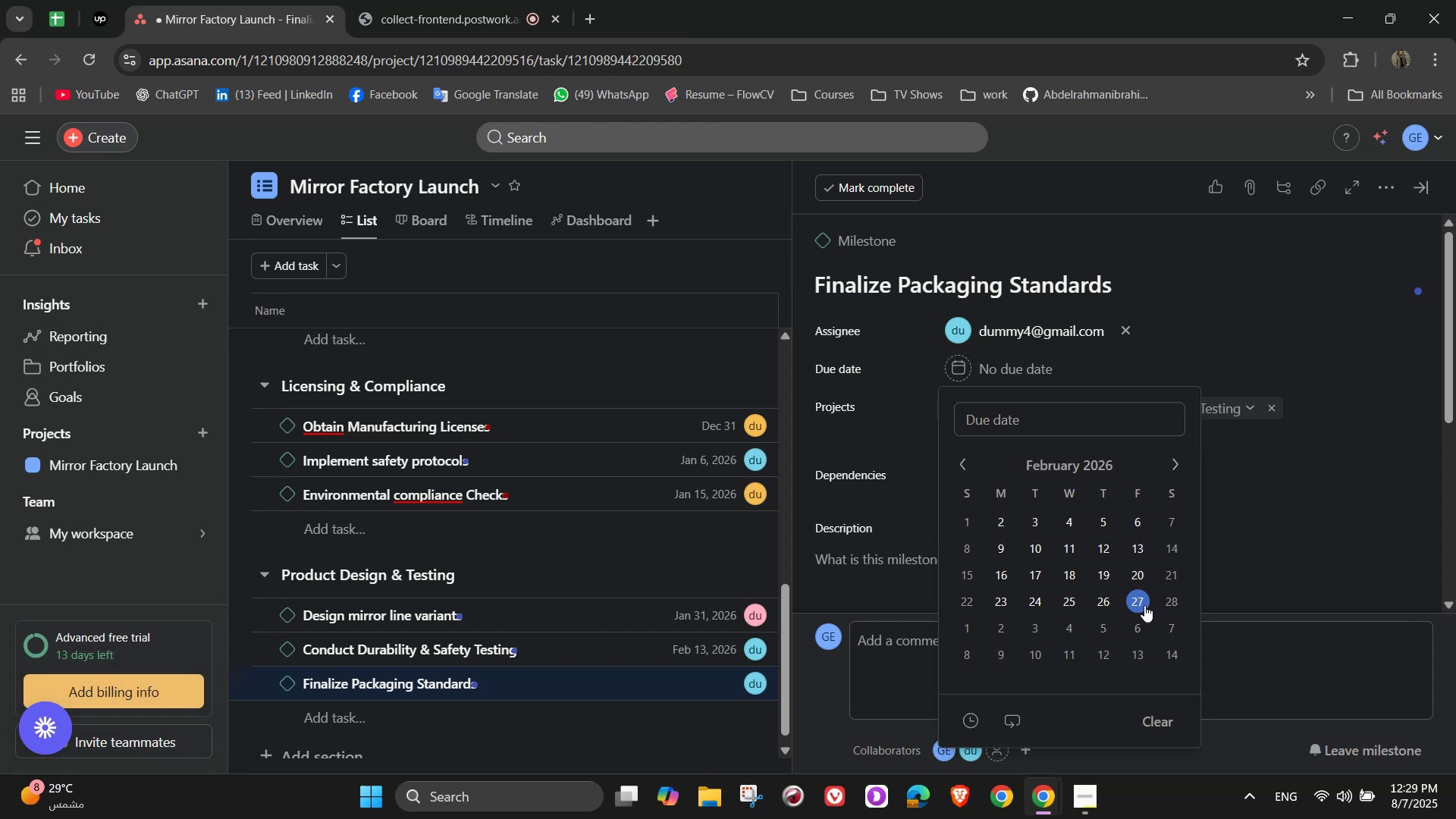 
left_click([1138, 547])
 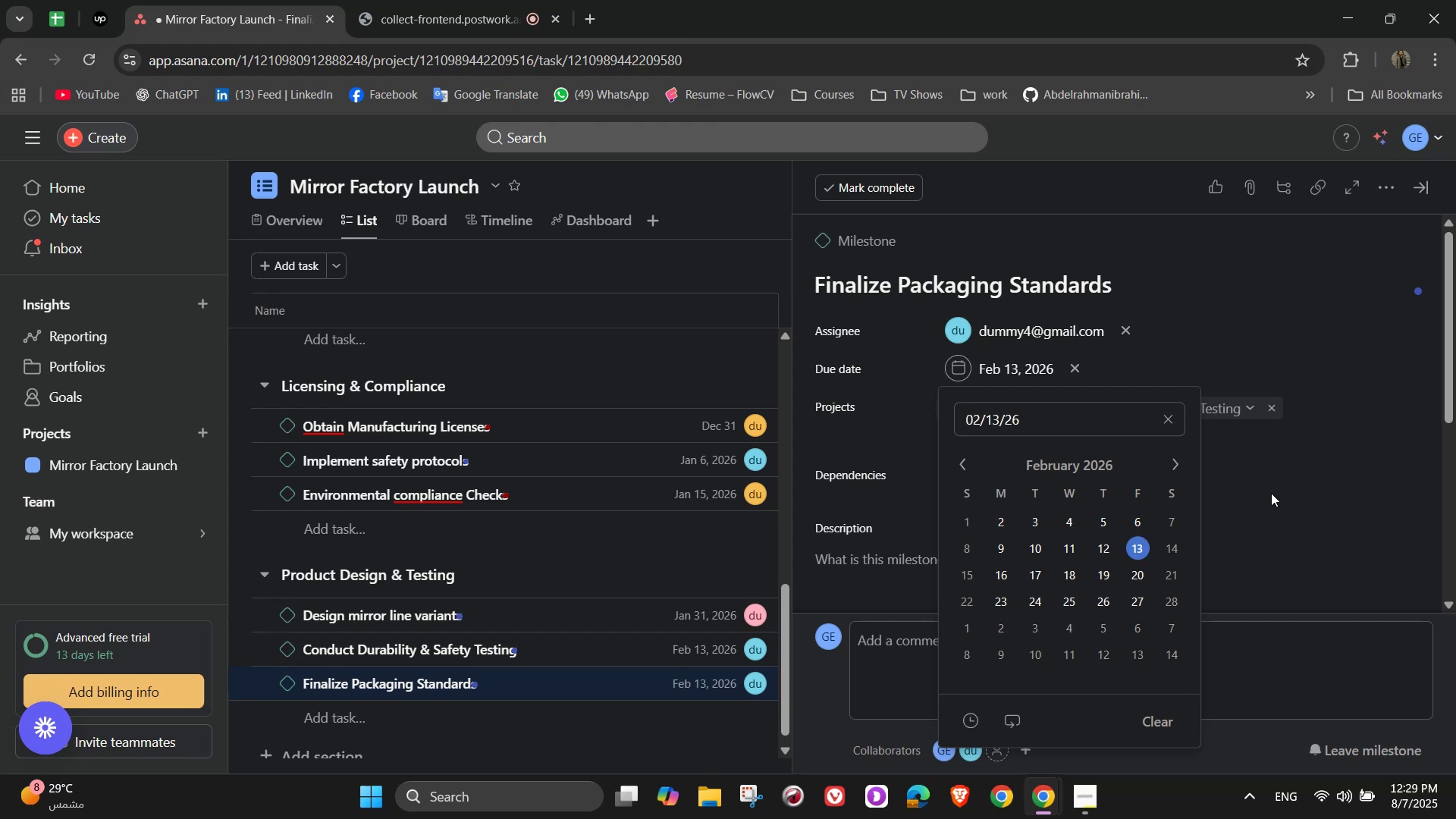 
left_click([1286, 488])
 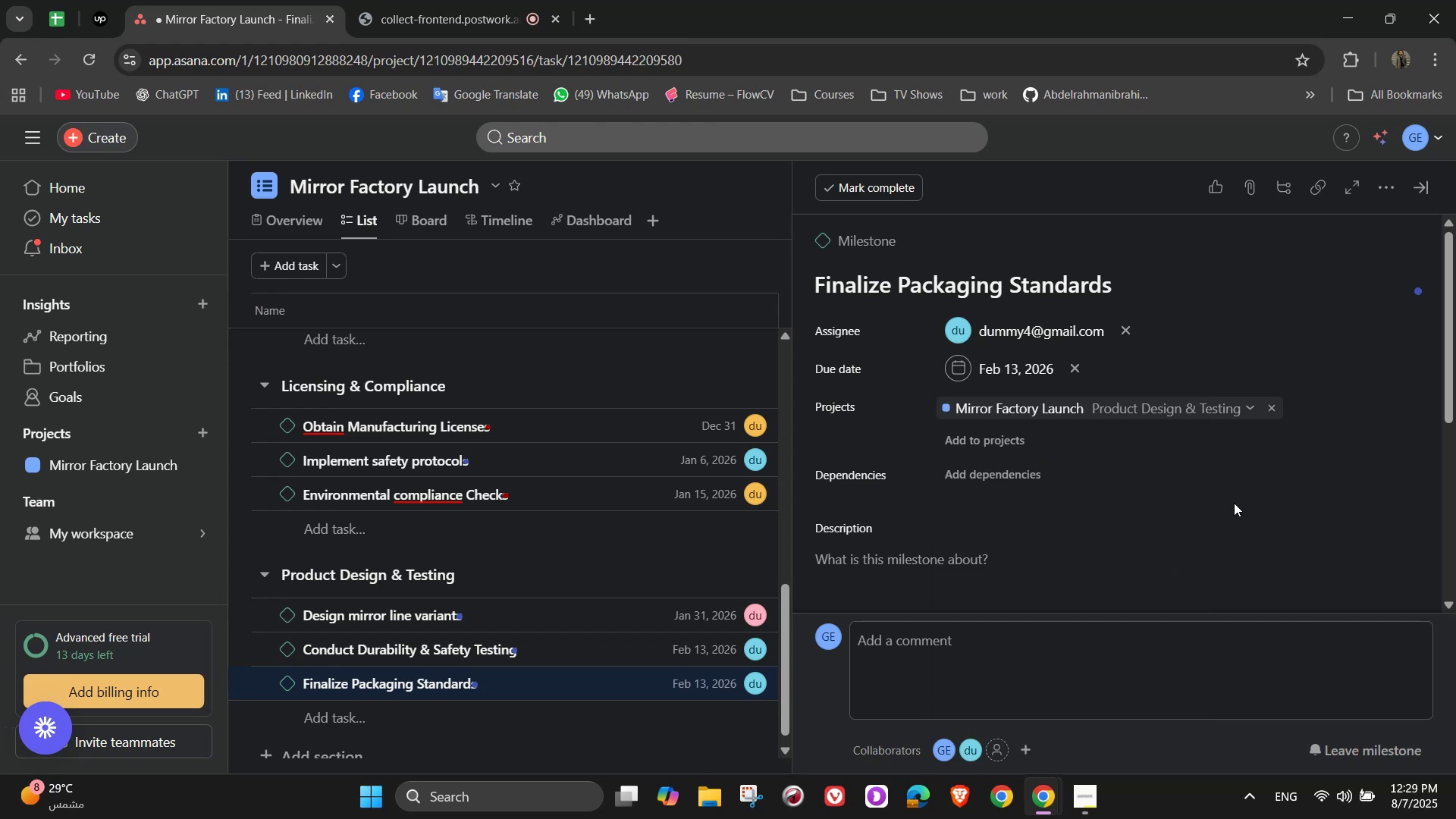 
scroll: coordinate [1190, 532], scroll_direction: down, amount: 1.0
 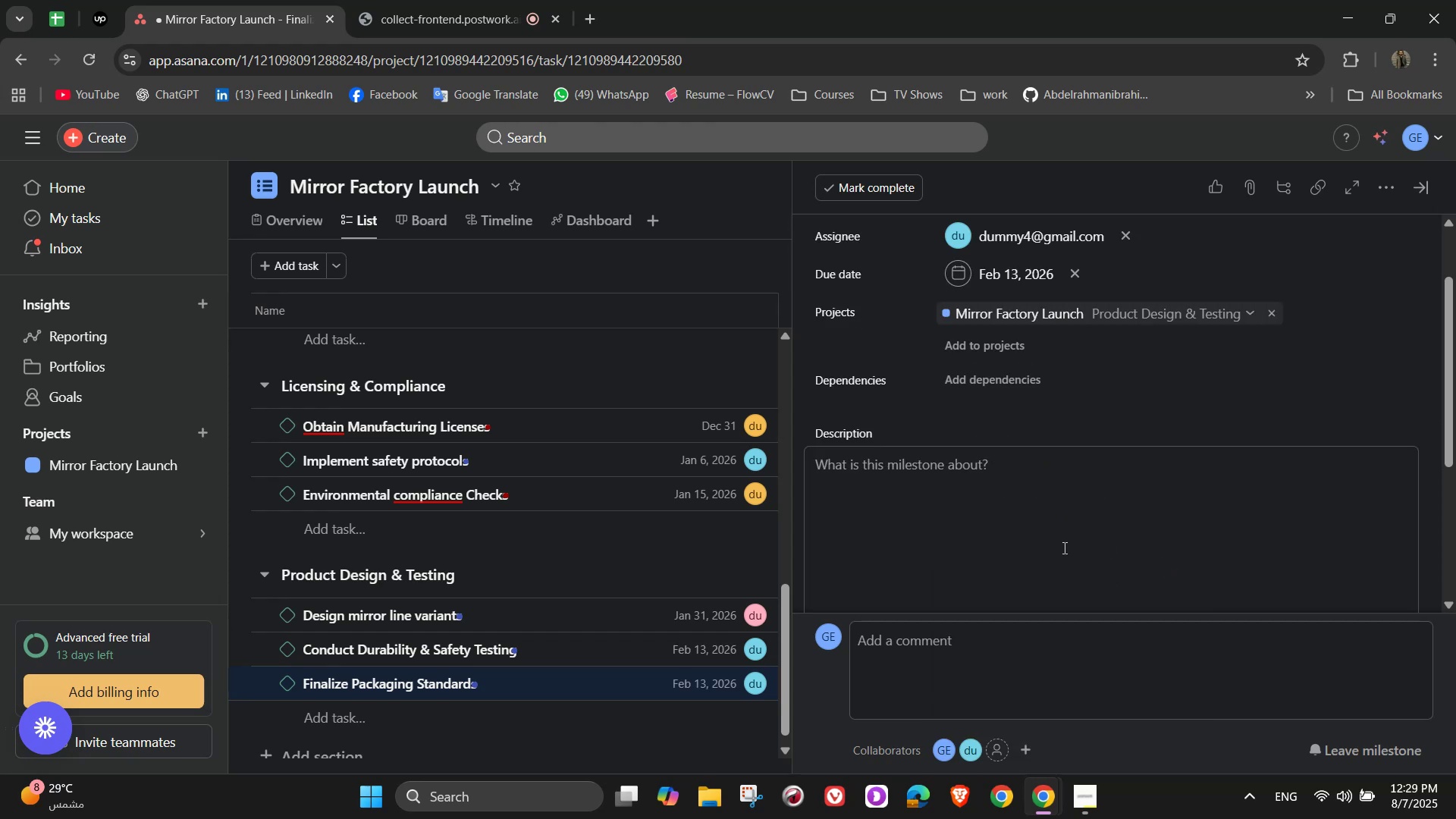 
left_click([1042, 515])
 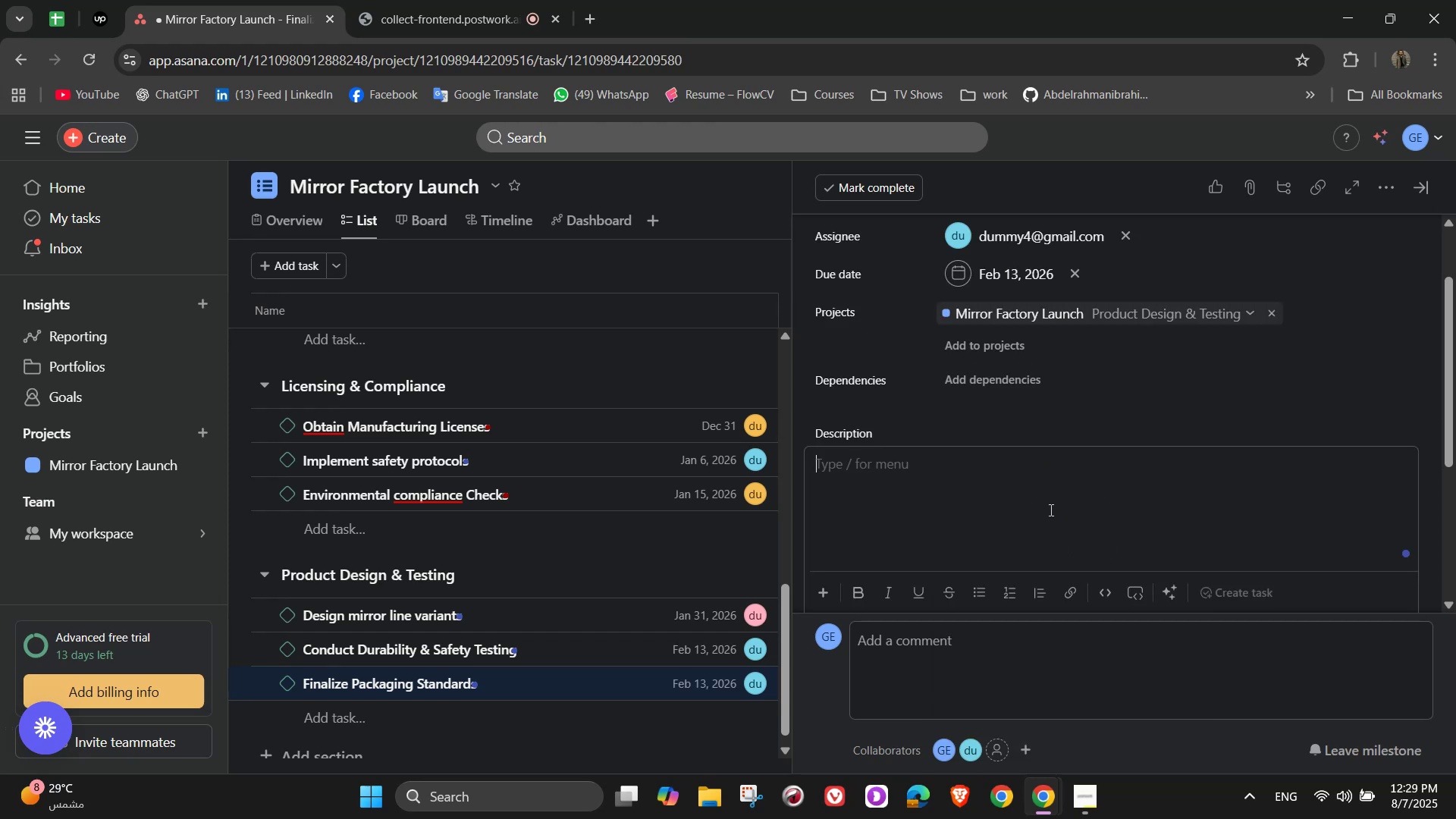 
type(Choose eco-friendle)
key(Backspace)
type(y )
key(Backspace)
type(, protectic)
key(Backspace)
type(ve )
key(Backspace)
type(, and )
 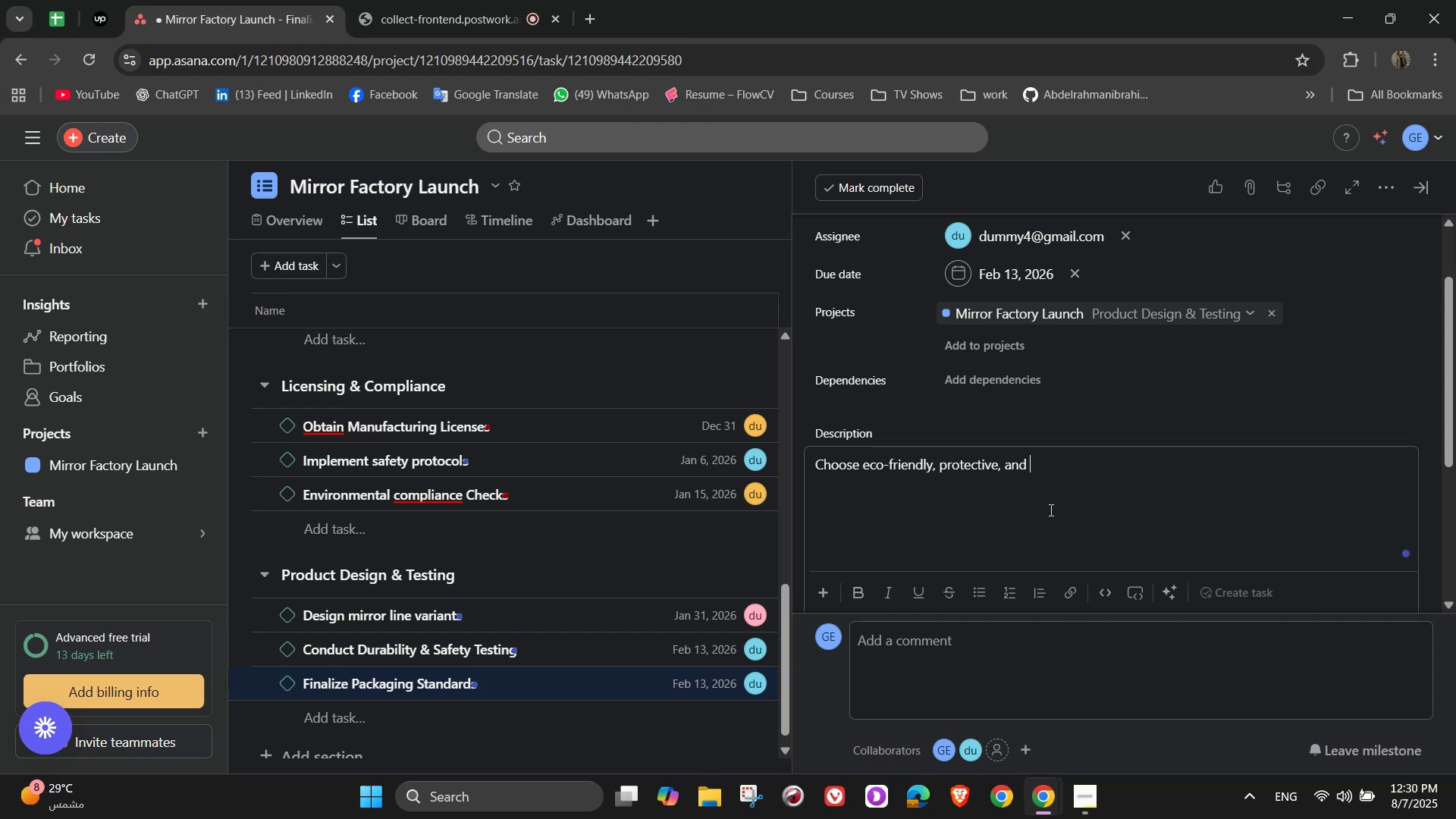 
type(brand)
 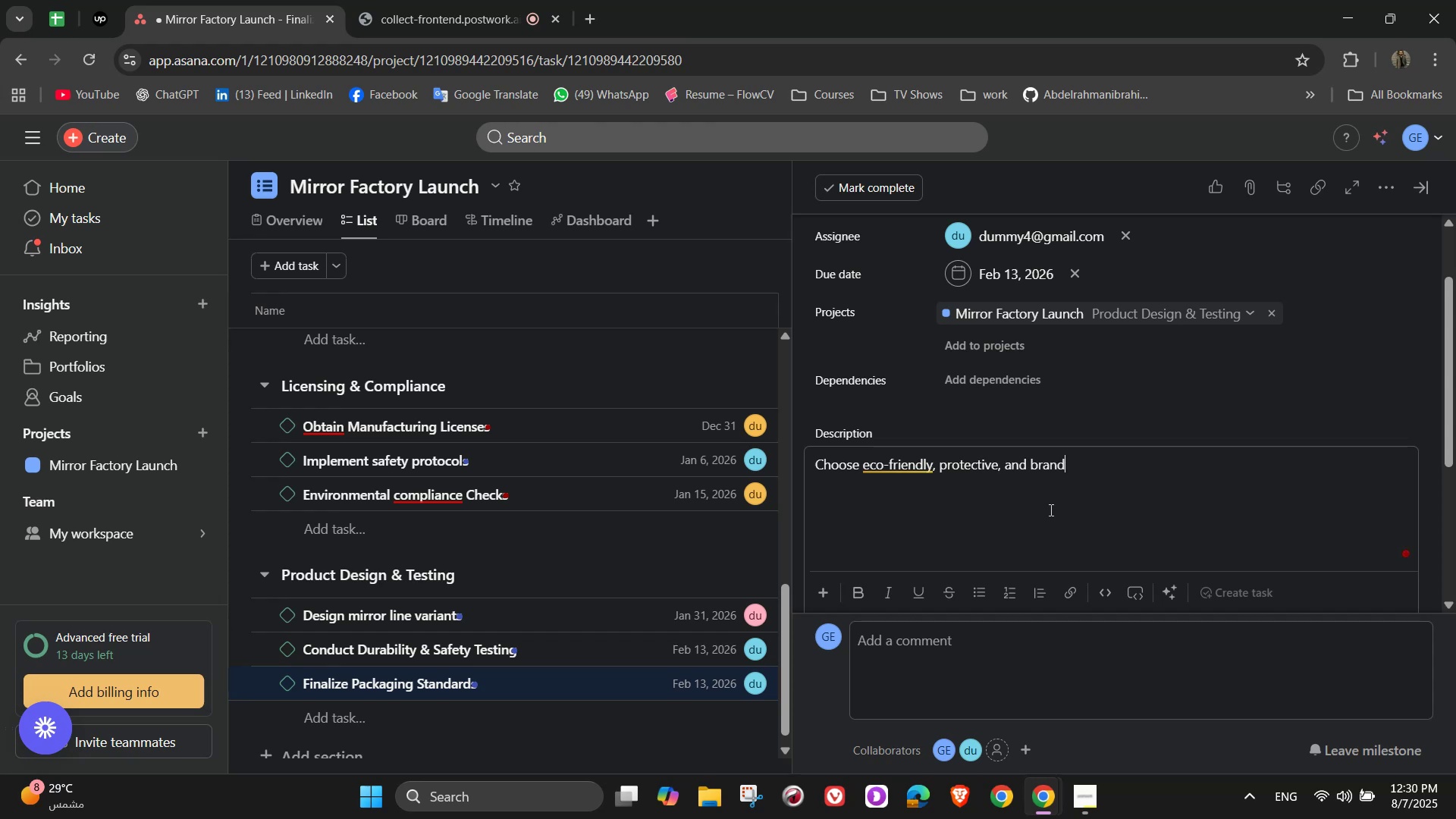 
type(- )
key(Backspace)
type(cos)
key(Backspace)
type(nsista)
key(Backspace)
type(ent package)
key(Backspace)
type(in g)
key(Backspace)
key(Backspace)
type(g options.)
key(Backspace)
 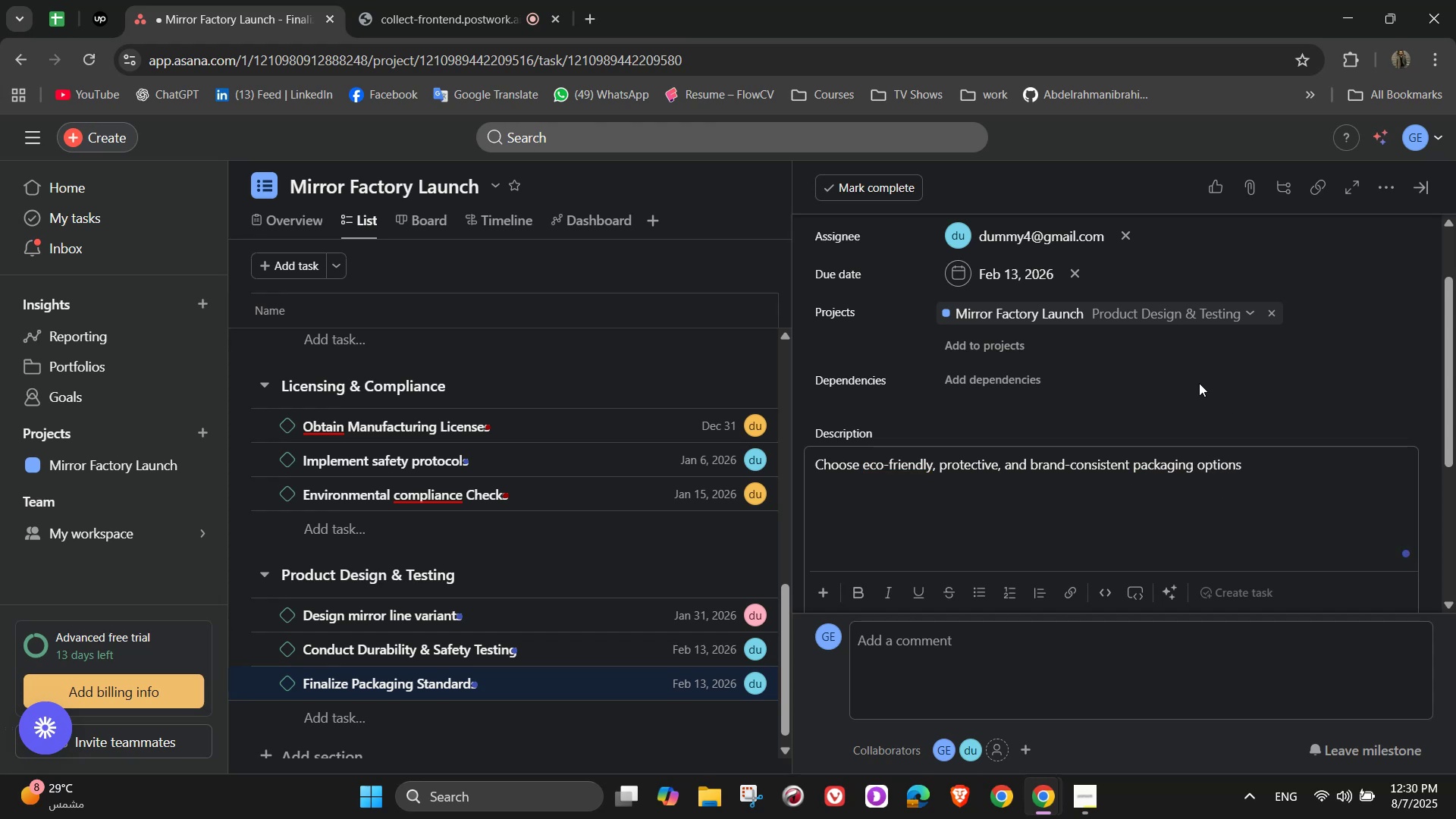 
scroll: coordinate [1199, 383], scroll_direction: down, amount: 2.0
 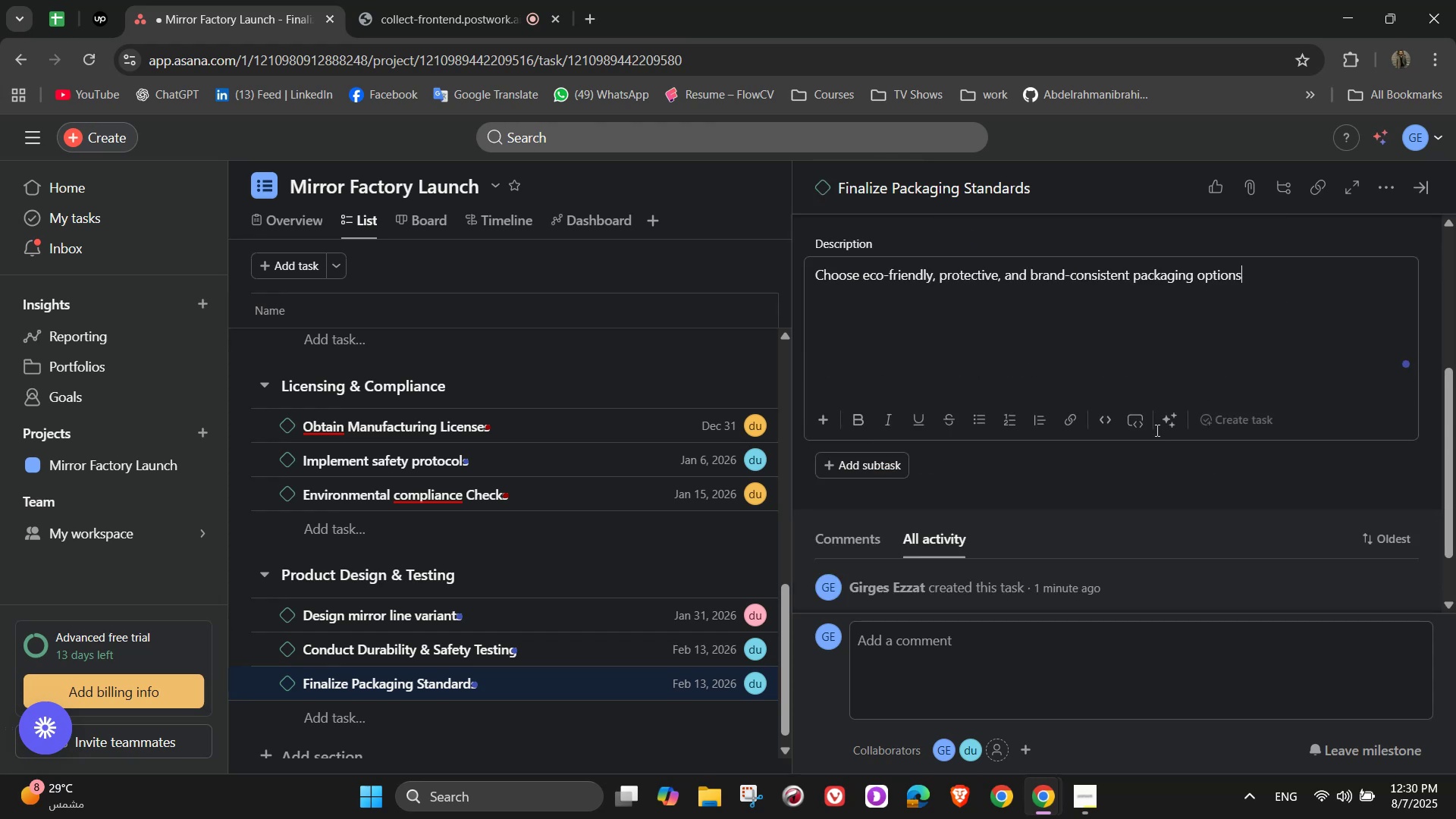 
scroll: coordinate [1238, 442], scroll_direction: up, amount: 4.0
 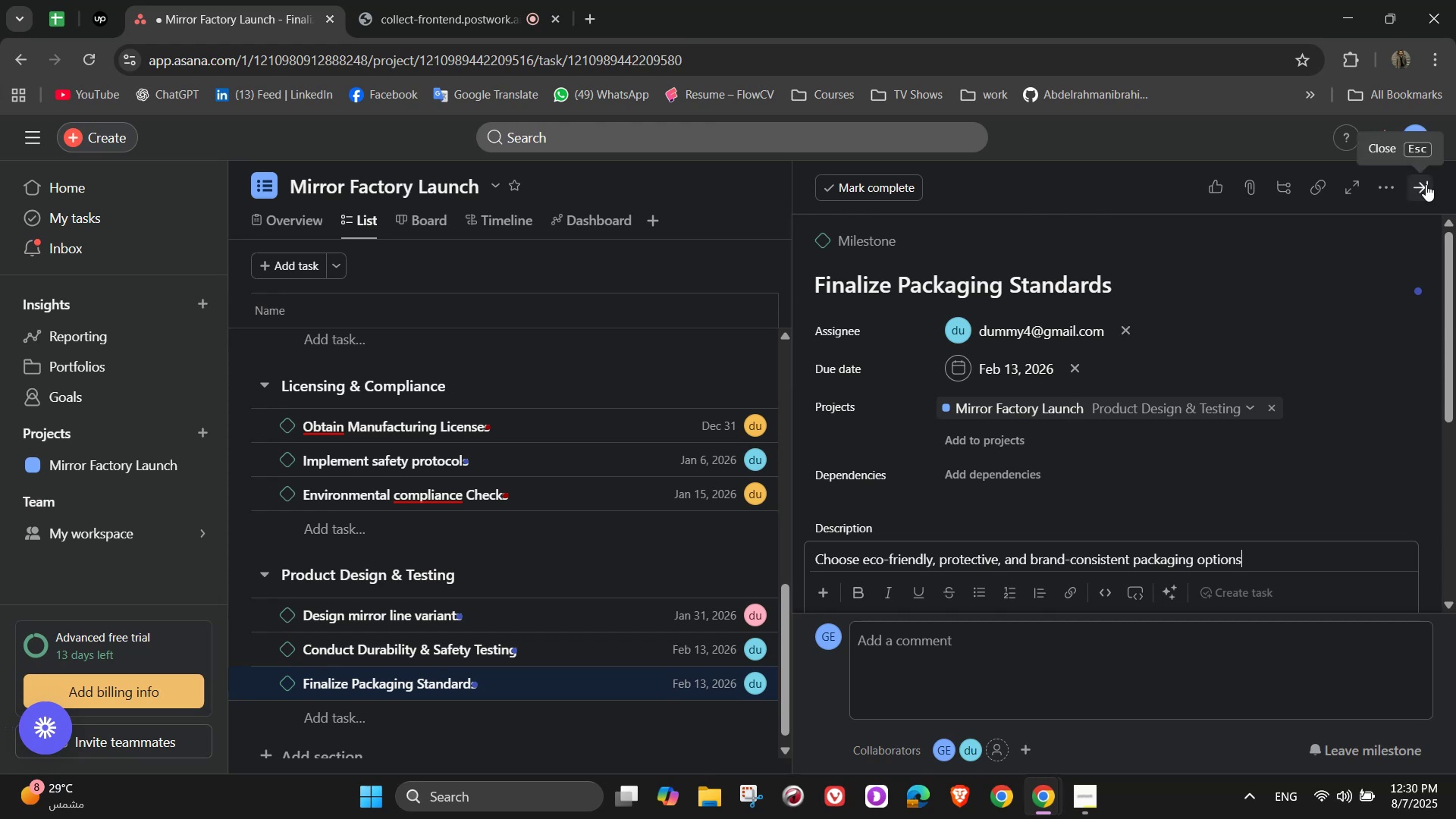 
left_click([1426, 184])
 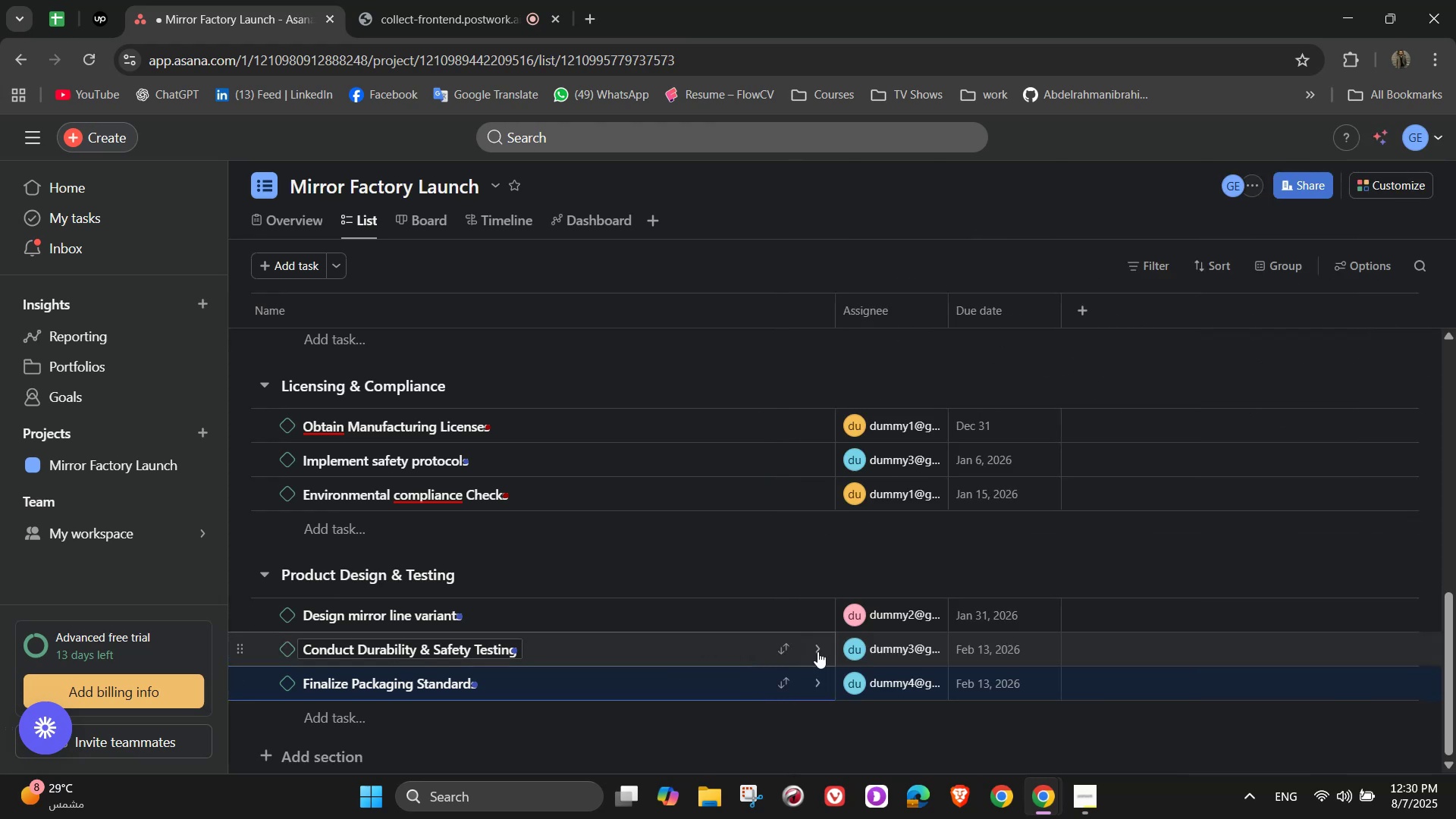 
scroll: coordinate [522, 661], scroll_direction: down, amount: 2.0
 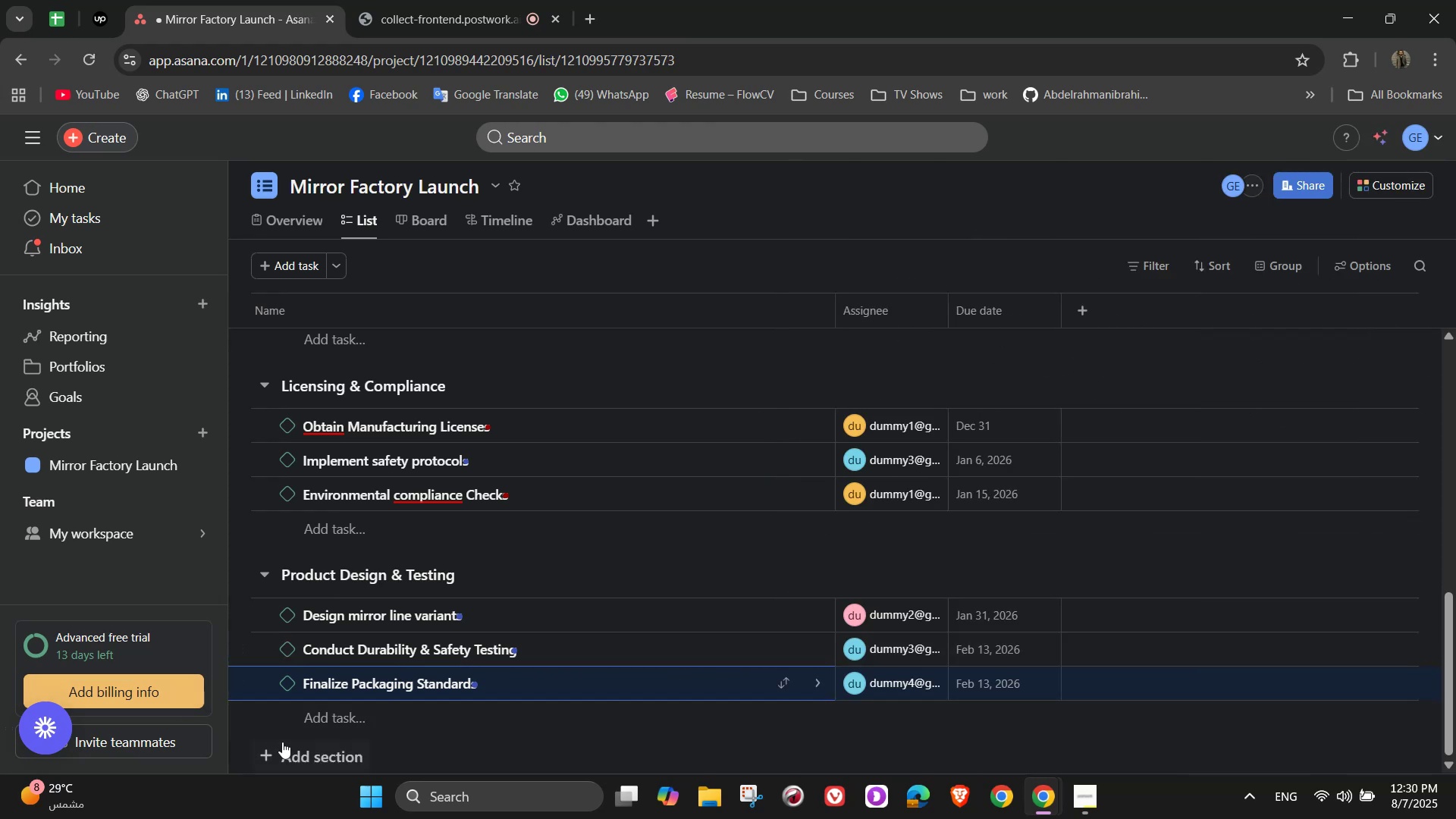 
left_click([291, 747])
 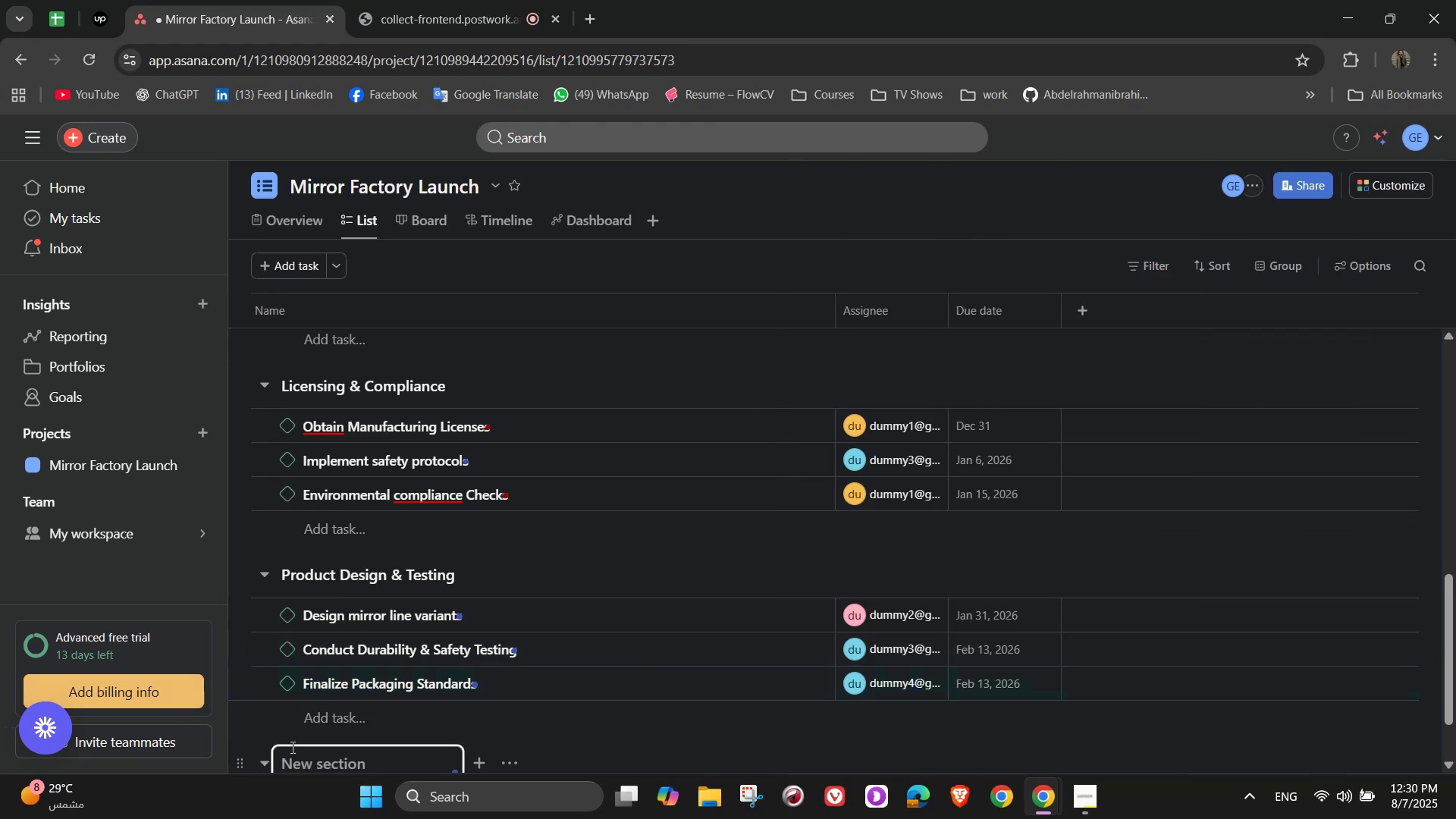 
scroll: coordinate [434, 645], scroll_direction: down, amount: 6.0
 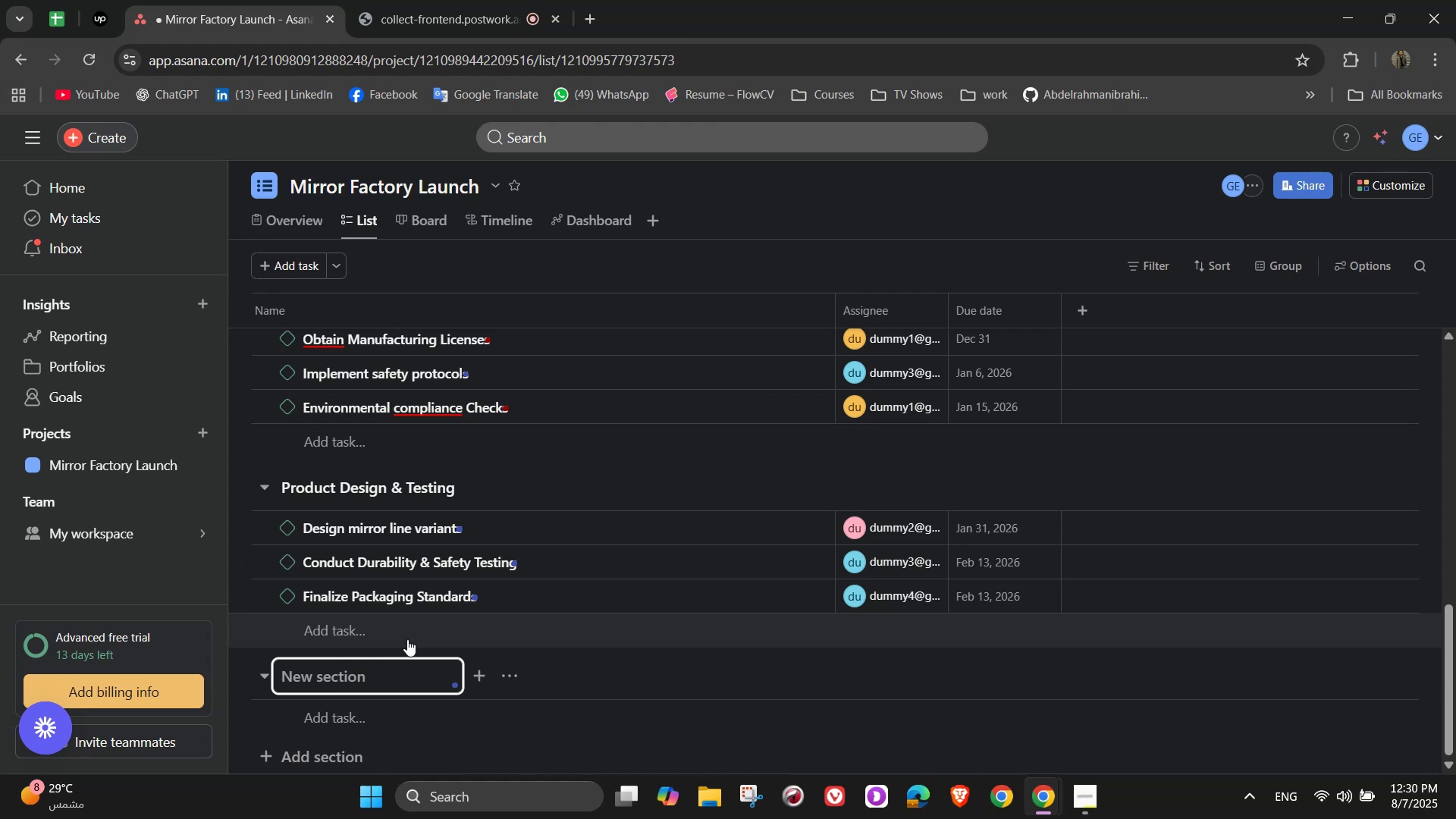 
wait(5.71)
 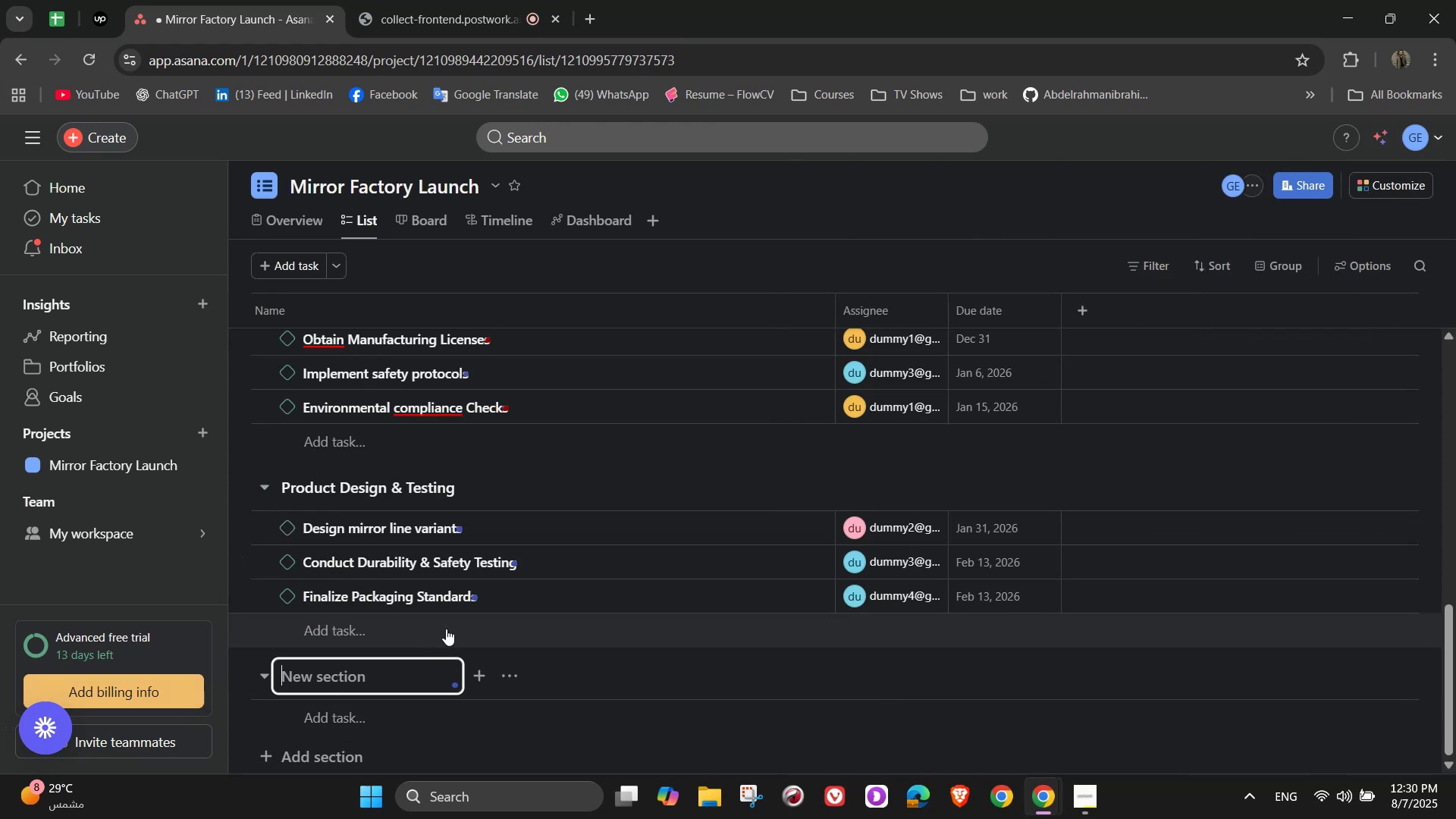 
type(Branding & Market Enty)
 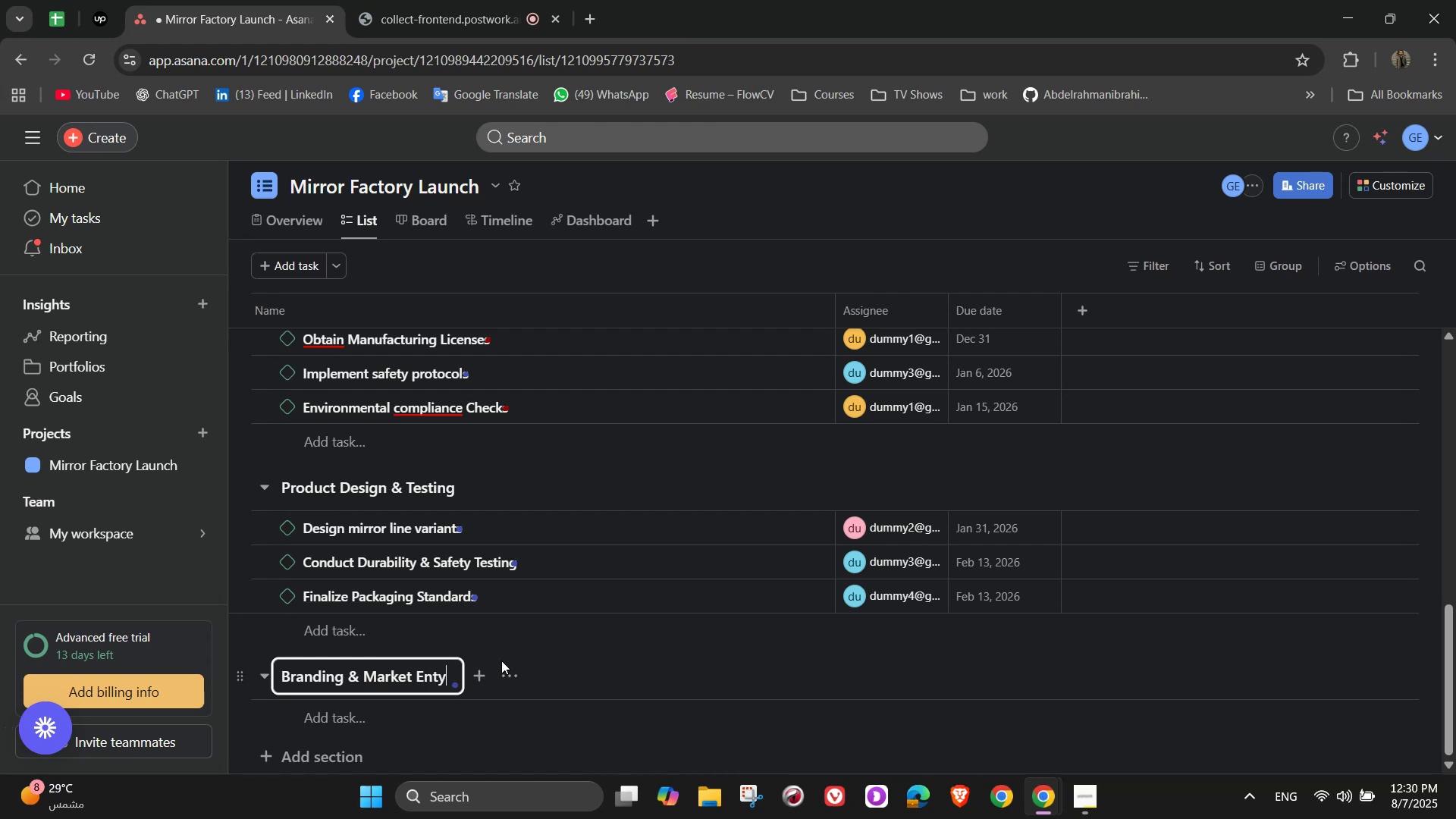 
scroll: coordinate [483, 642], scroll_direction: down, amount: 1.0
 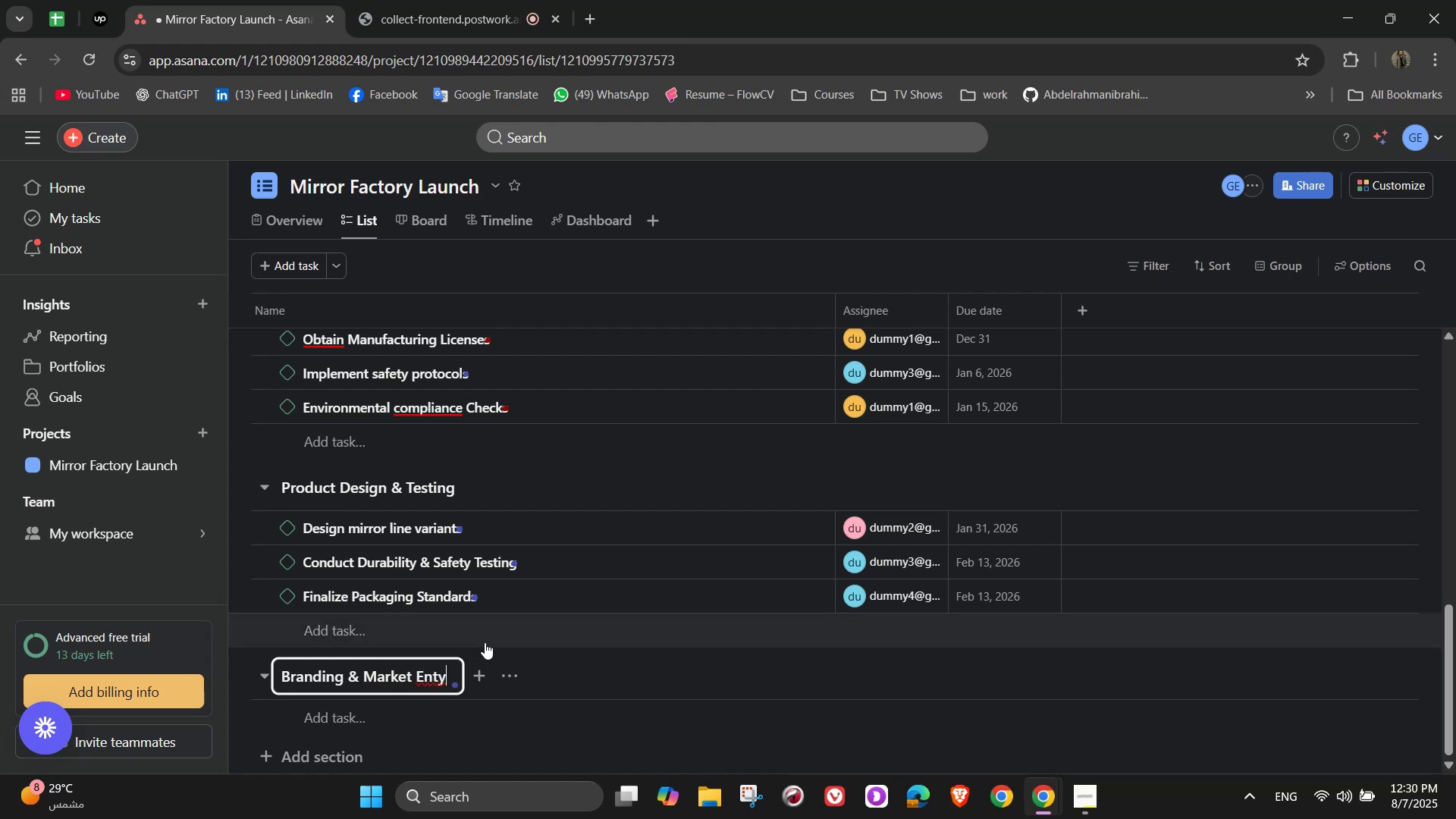 
mouse_move([502, 694])
 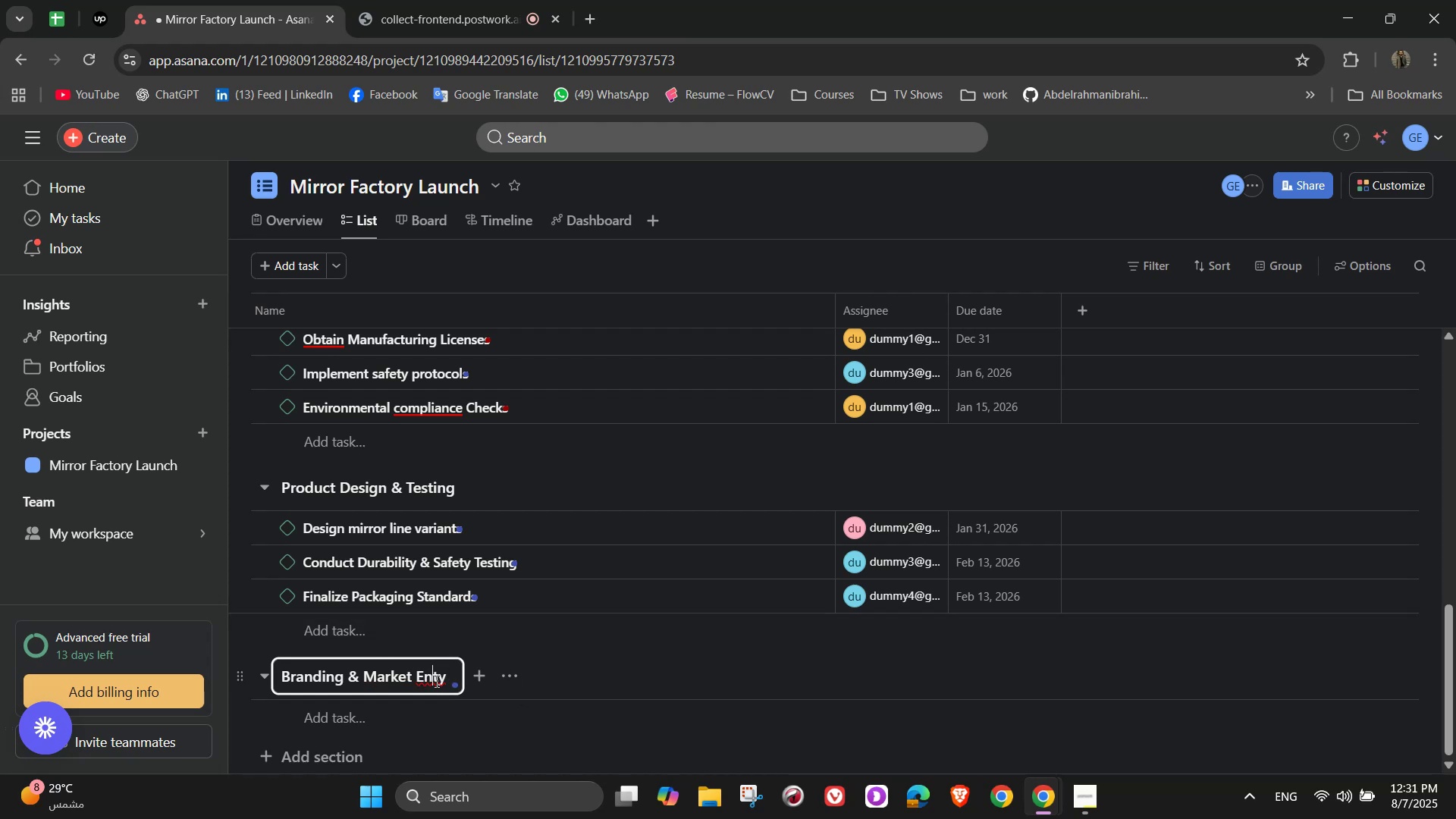 
double_click([440, 681])
 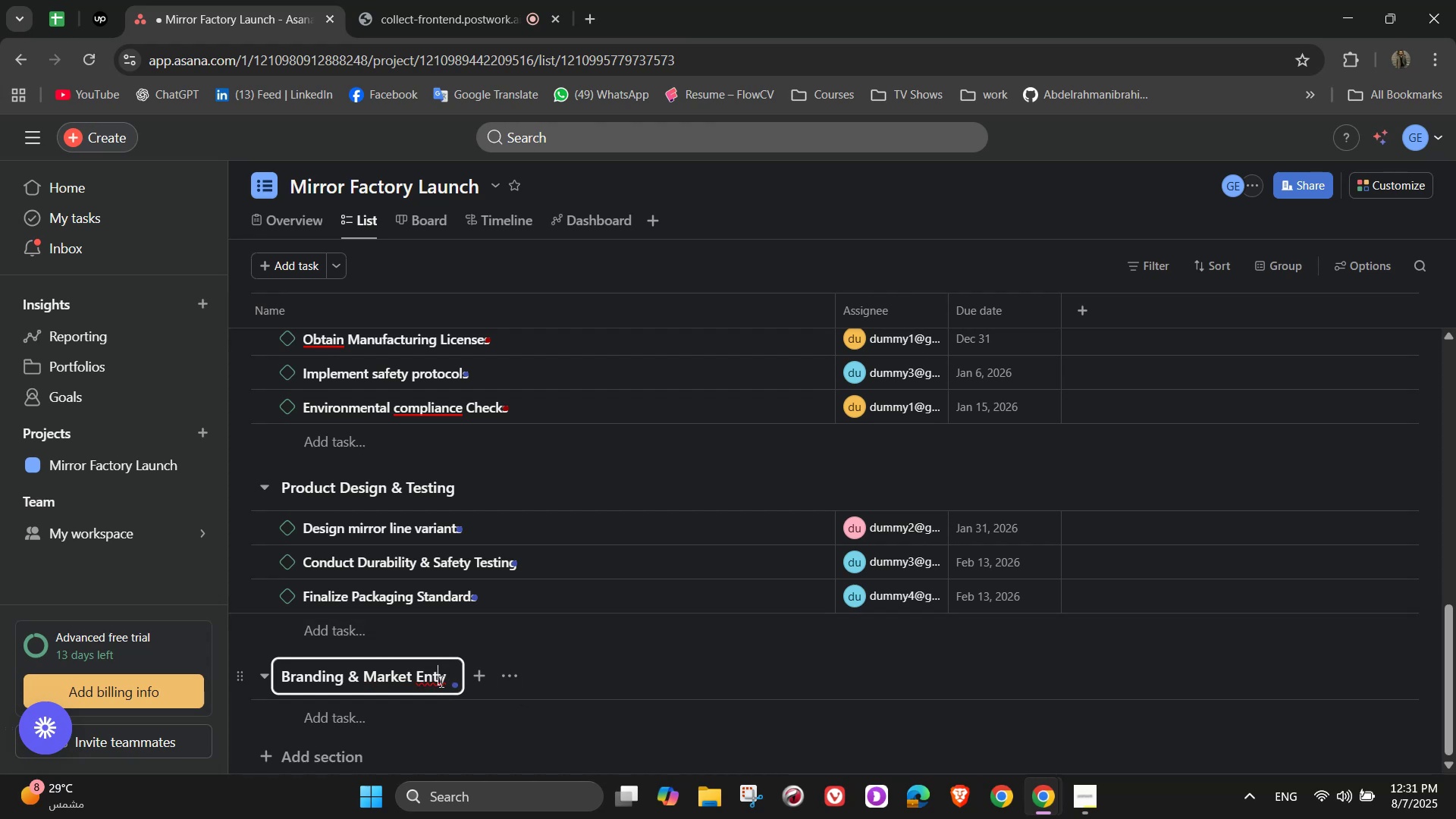 
key(R)
 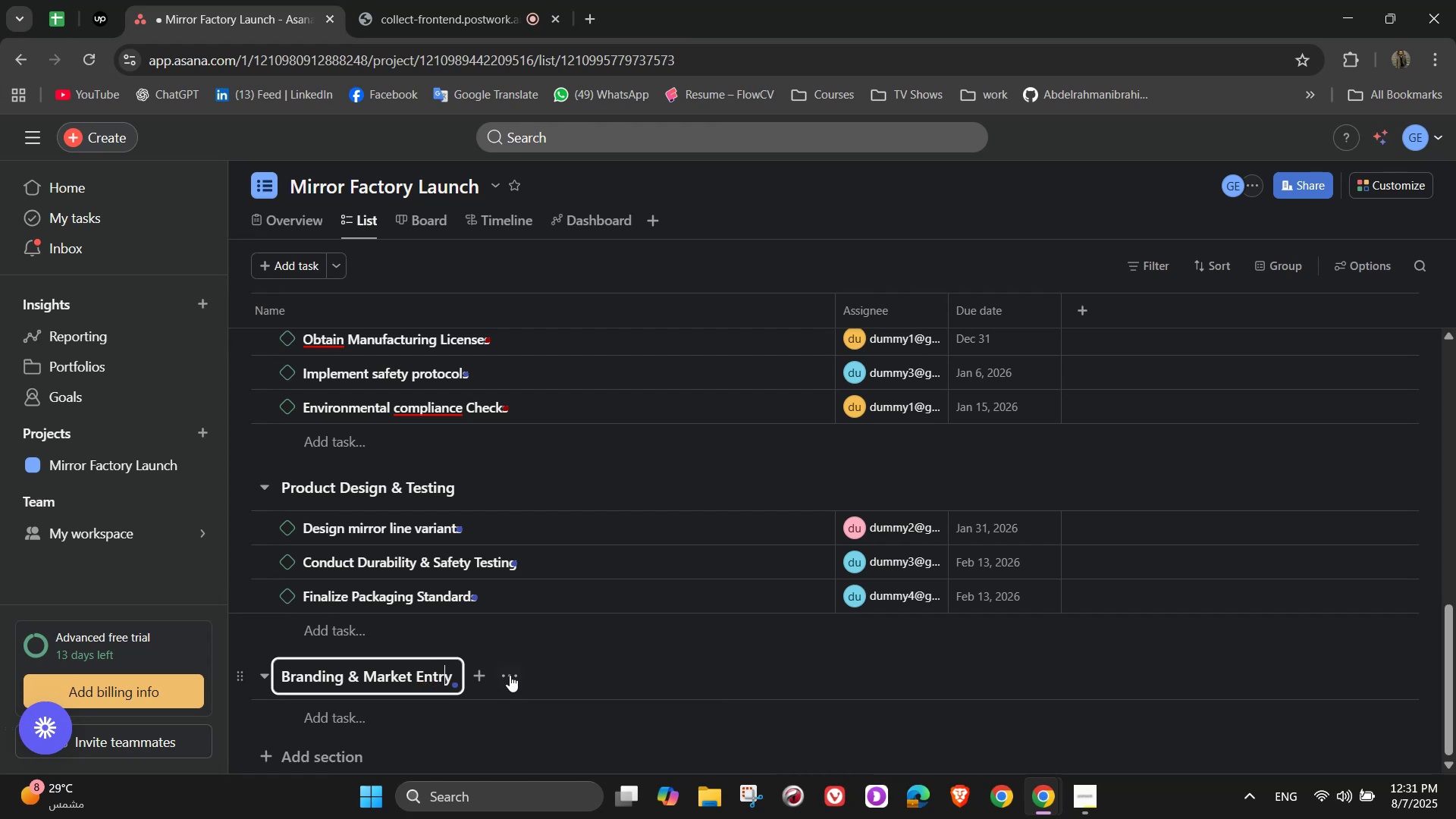 
scroll: coordinate [510, 674], scroll_direction: down, amount: 3.0
 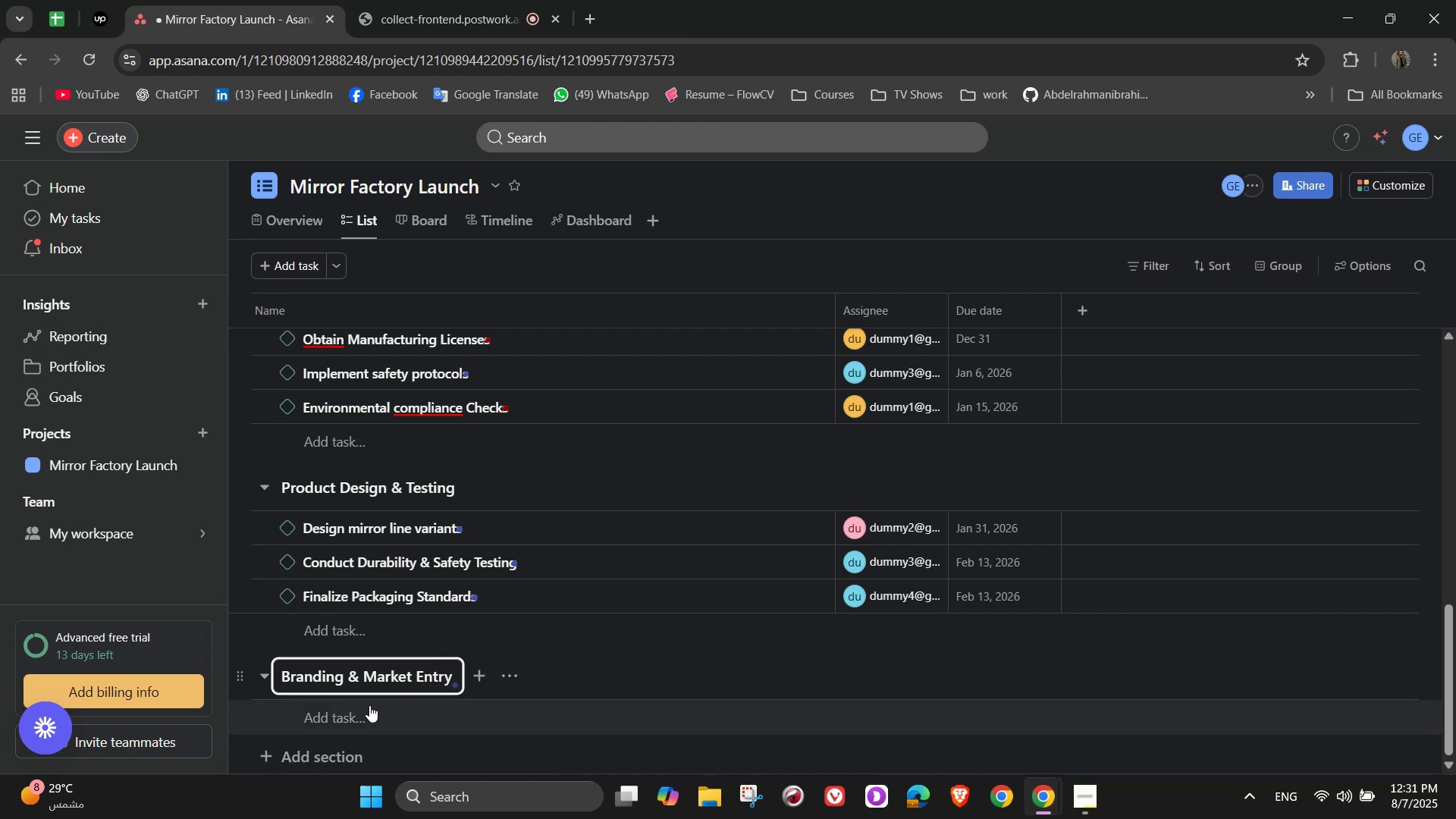 
left_click([365, 709])
 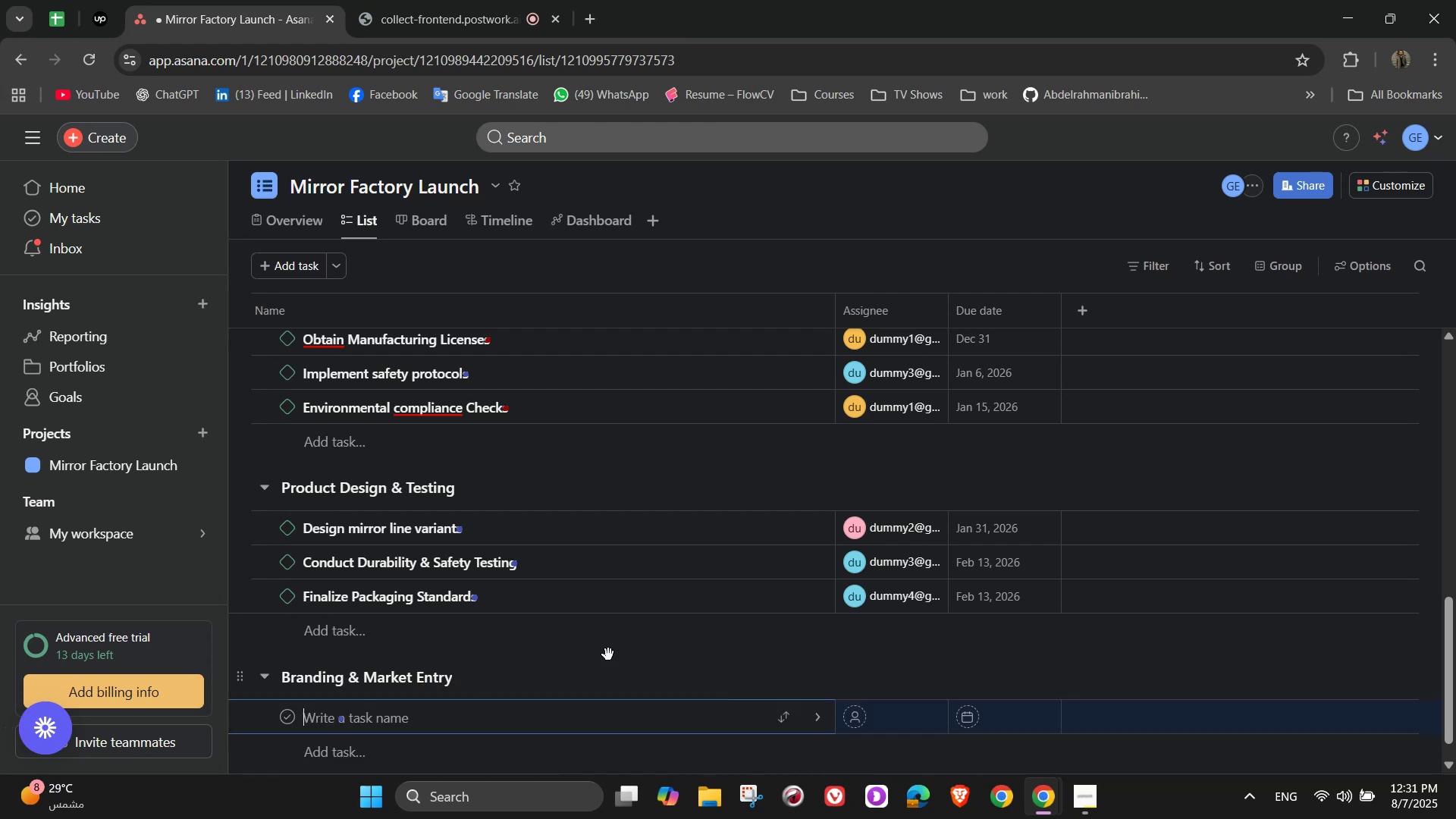 
scroll: coordinate [658, 640], scroll_direction: down, amount: 3.0
 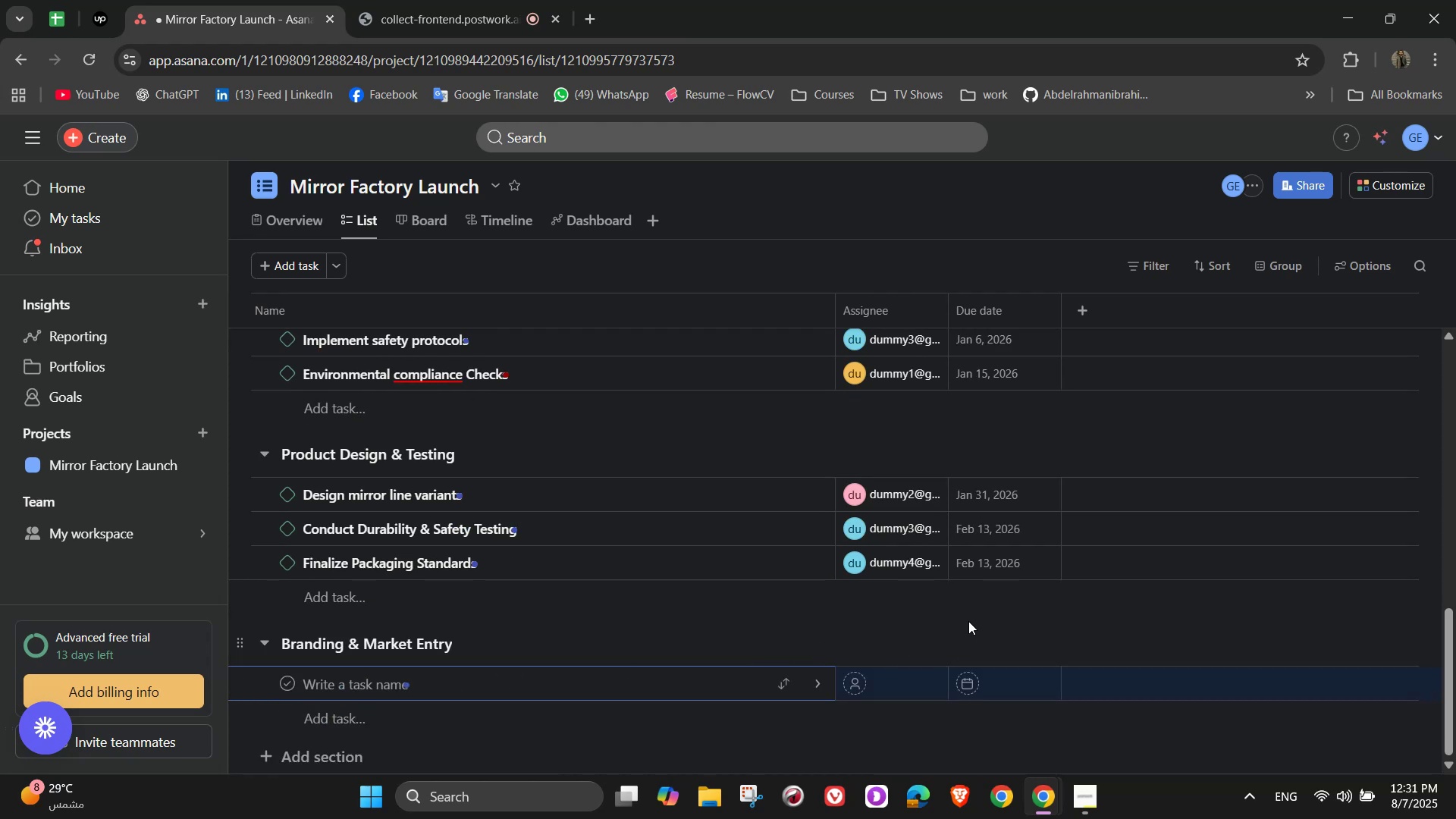 
type(Develop Brand Identity)
 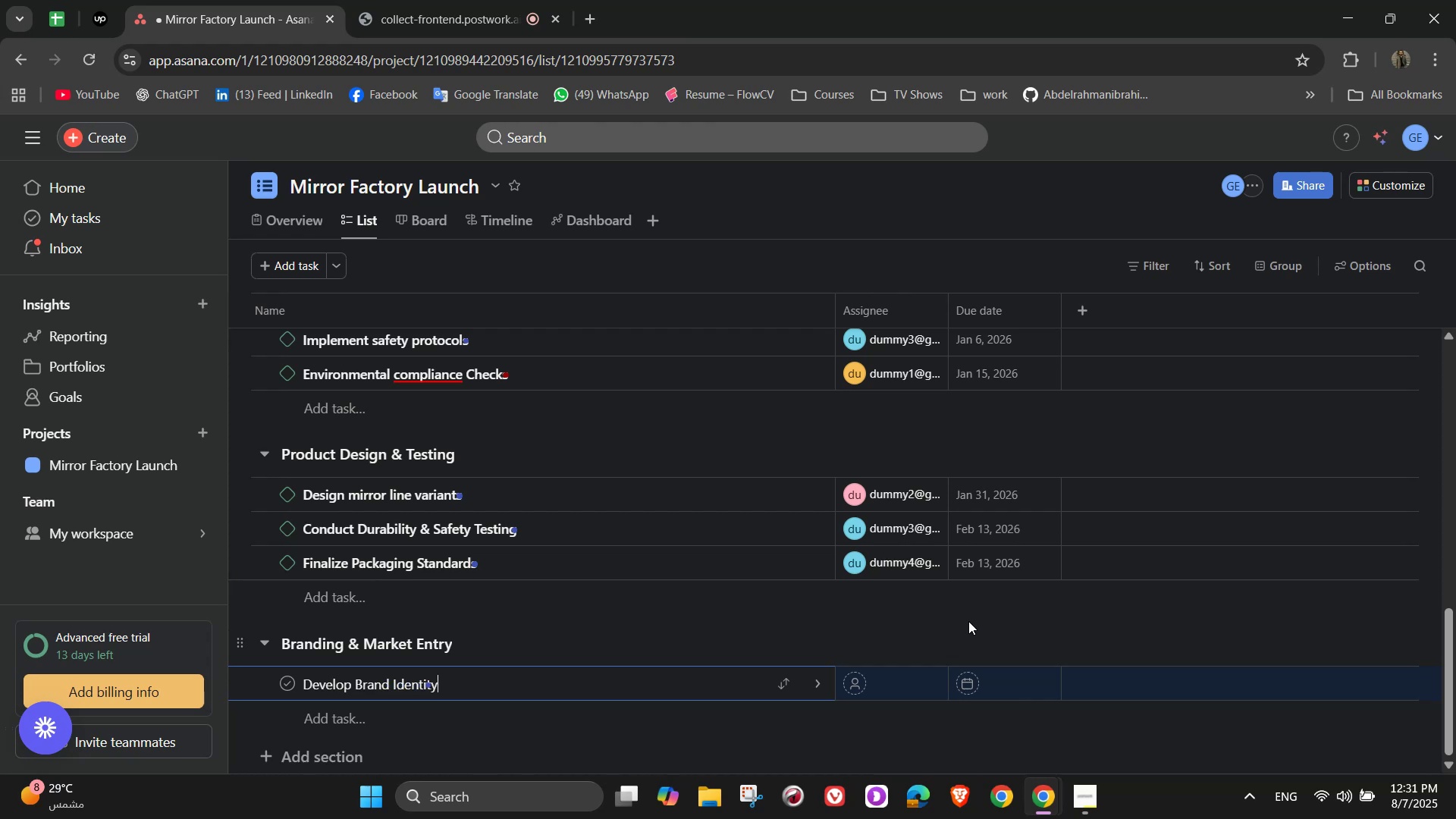 
left_click([1384, 194])
 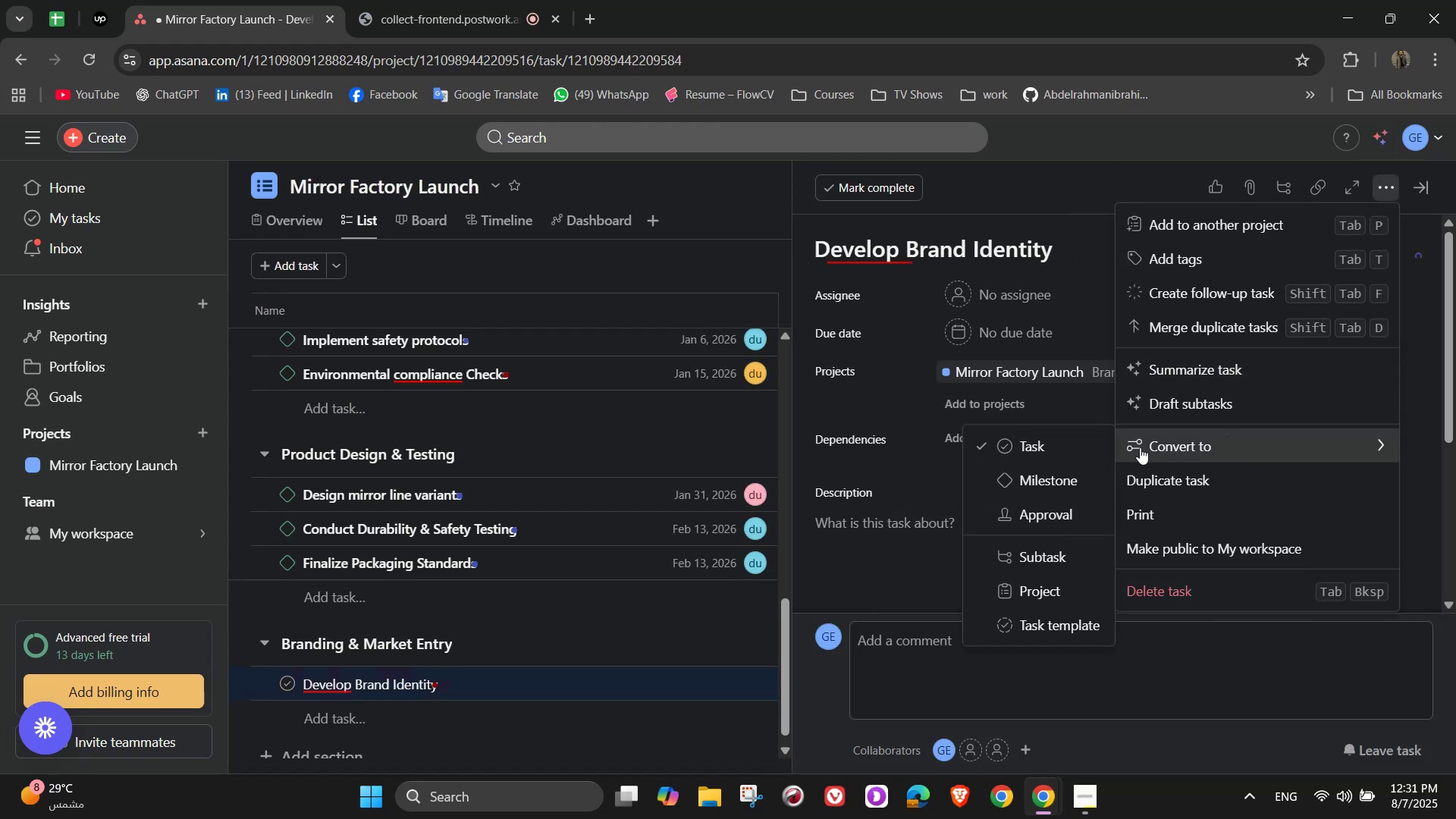 
left_click([1061, 476])
 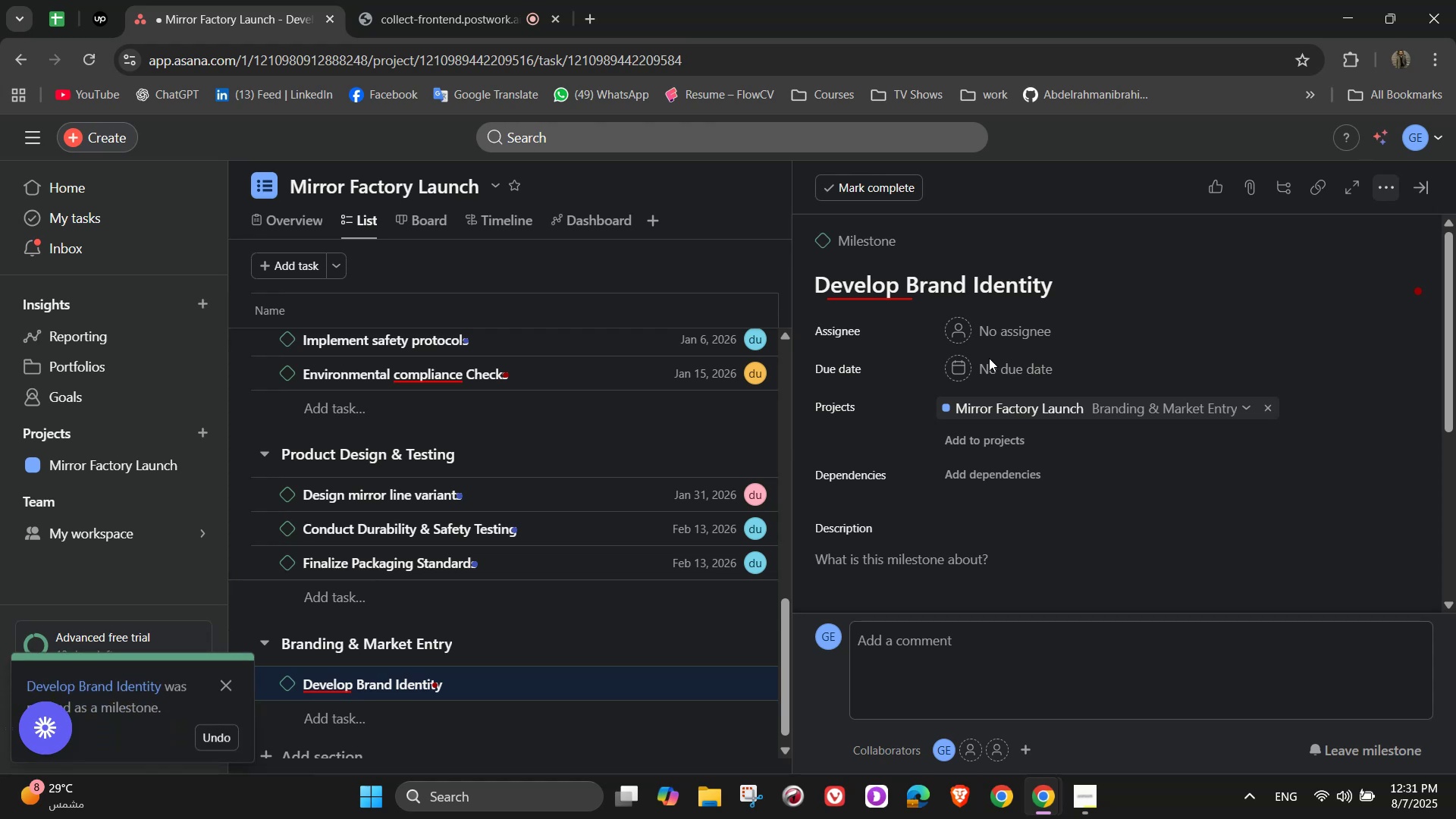 
left_click([984, 332])
 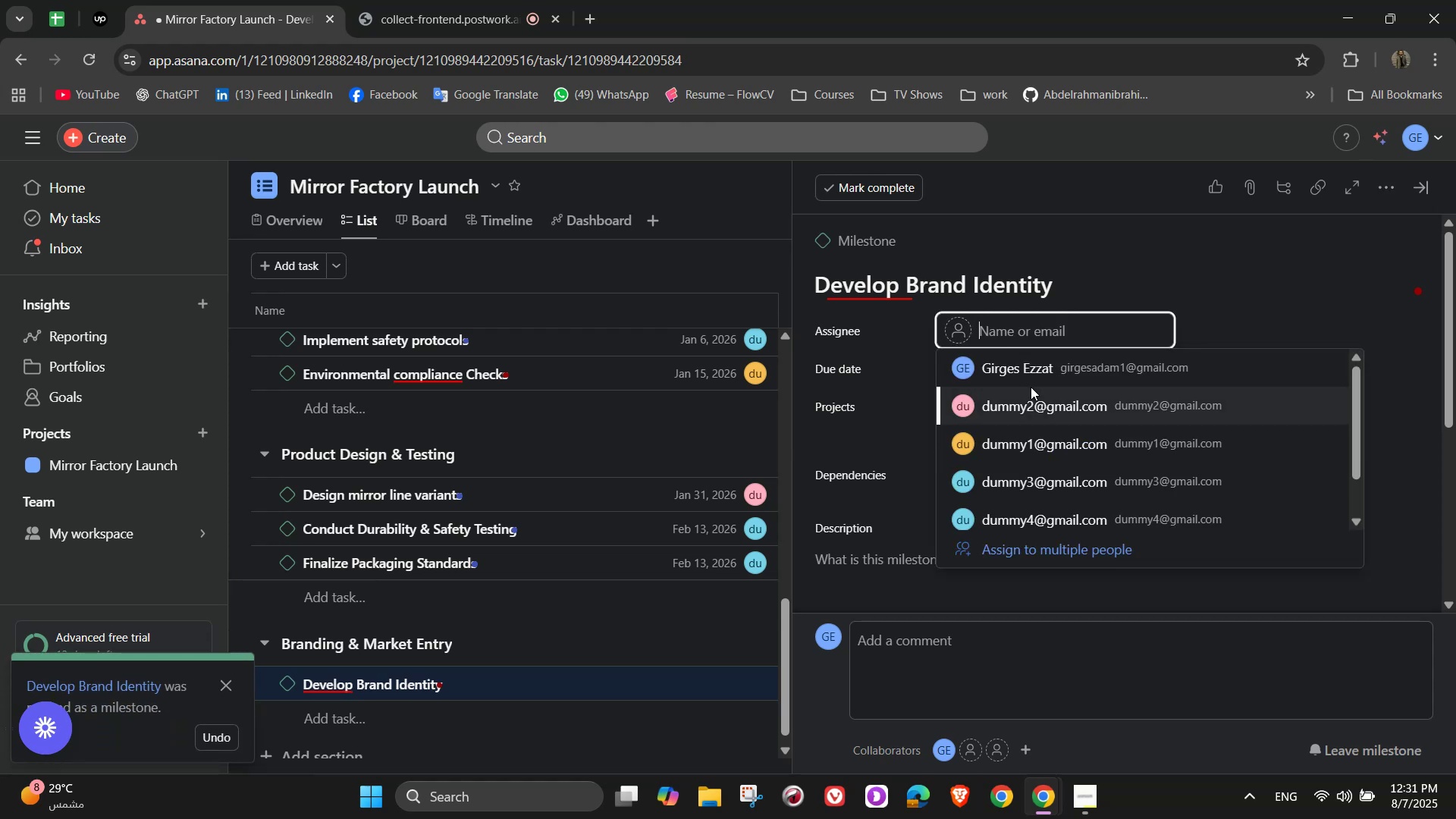 
left_click([1050, 460])
 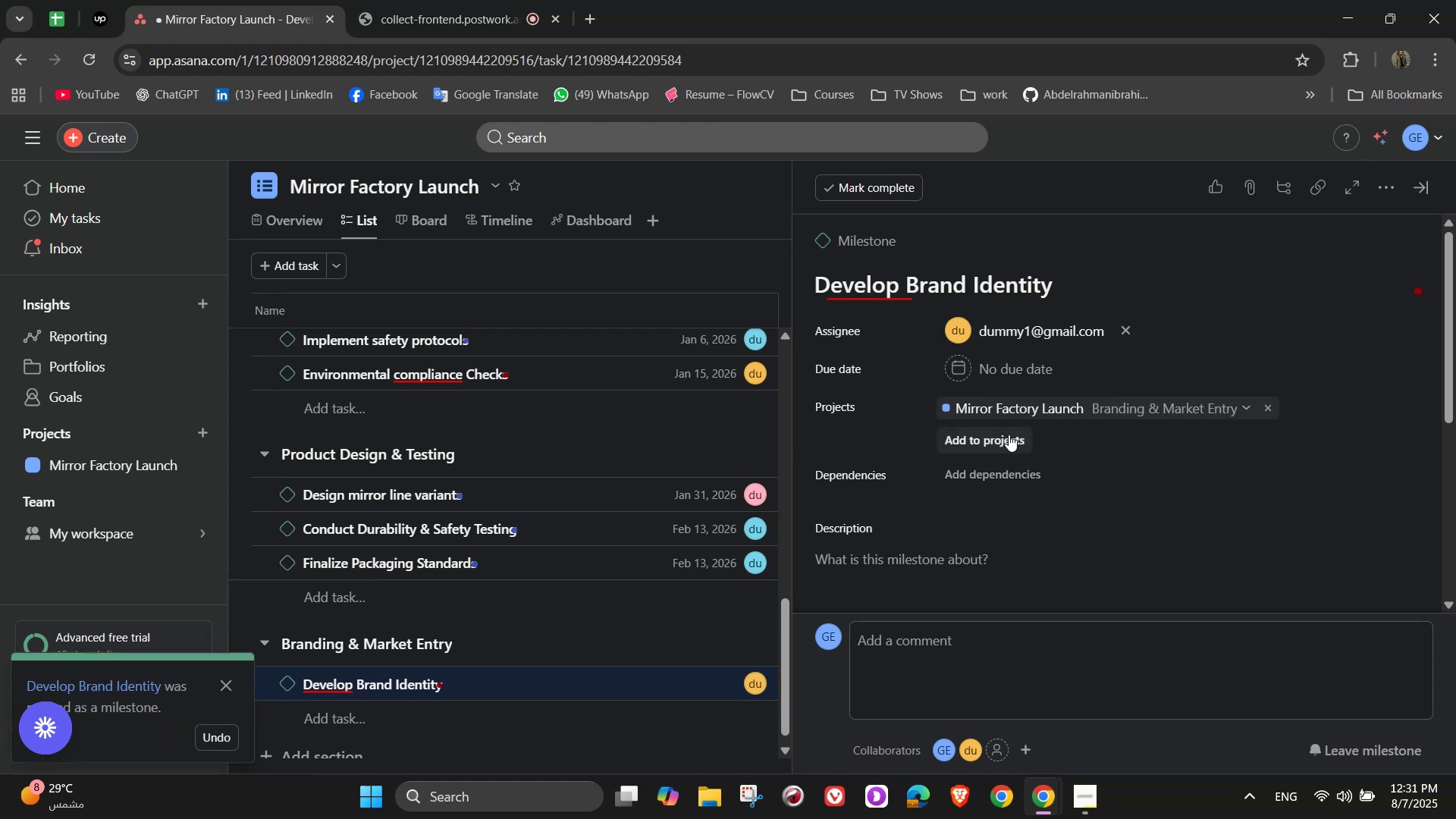 
left_click([999, 376])
 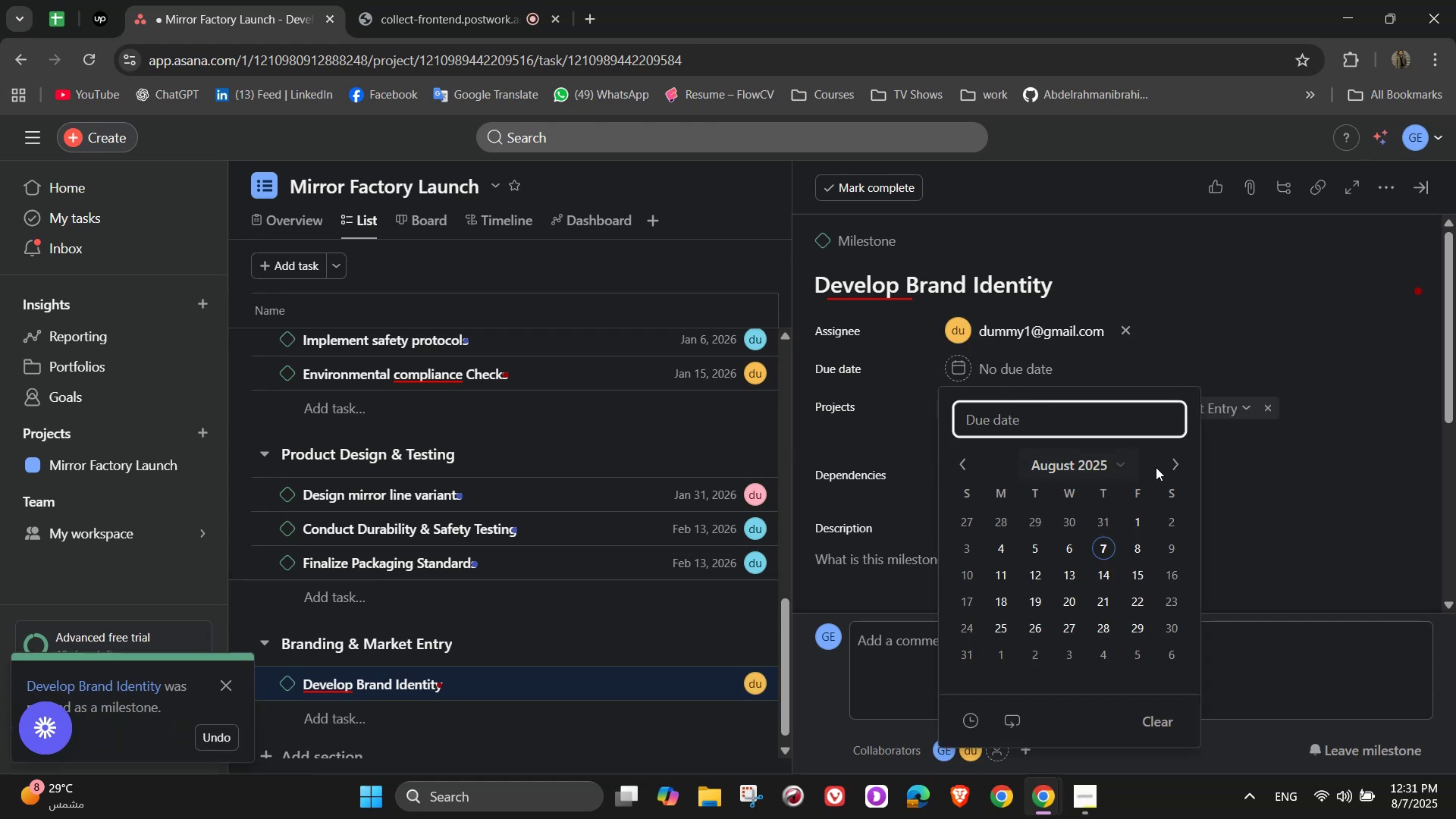 
double_click([1168, 466])
 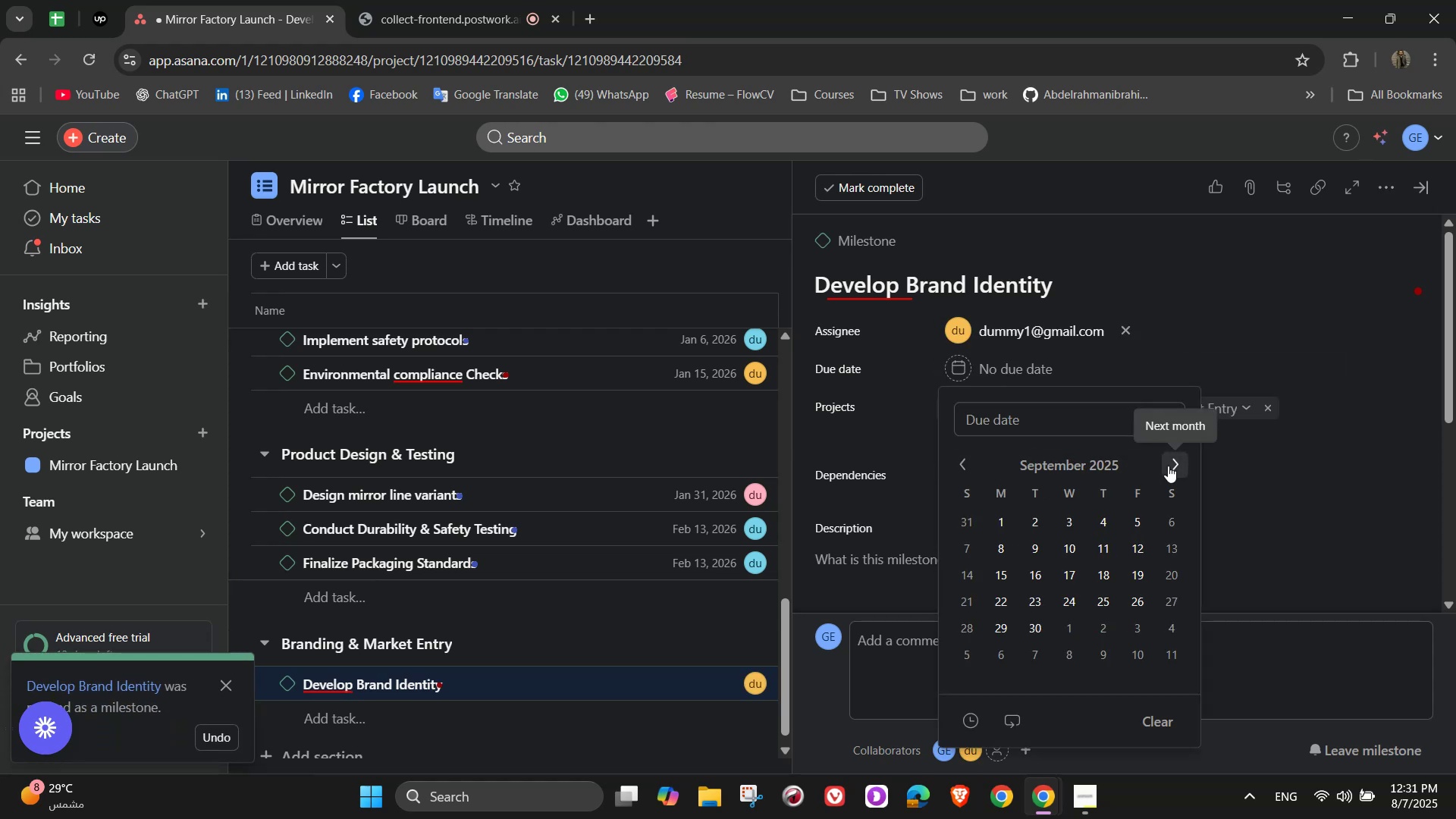 
triple_click([1168, 466])
 